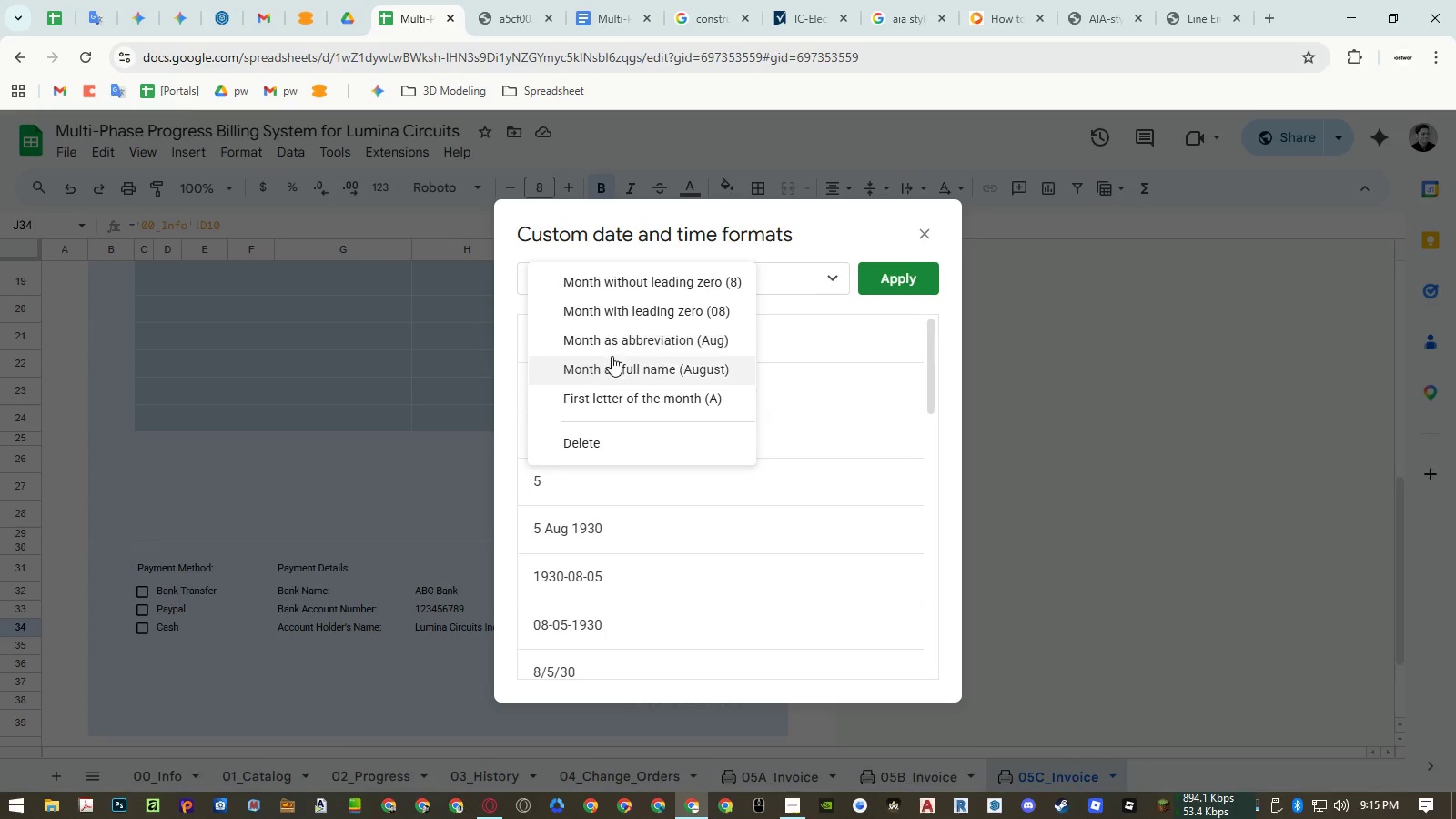 
left_click([612, 362])
 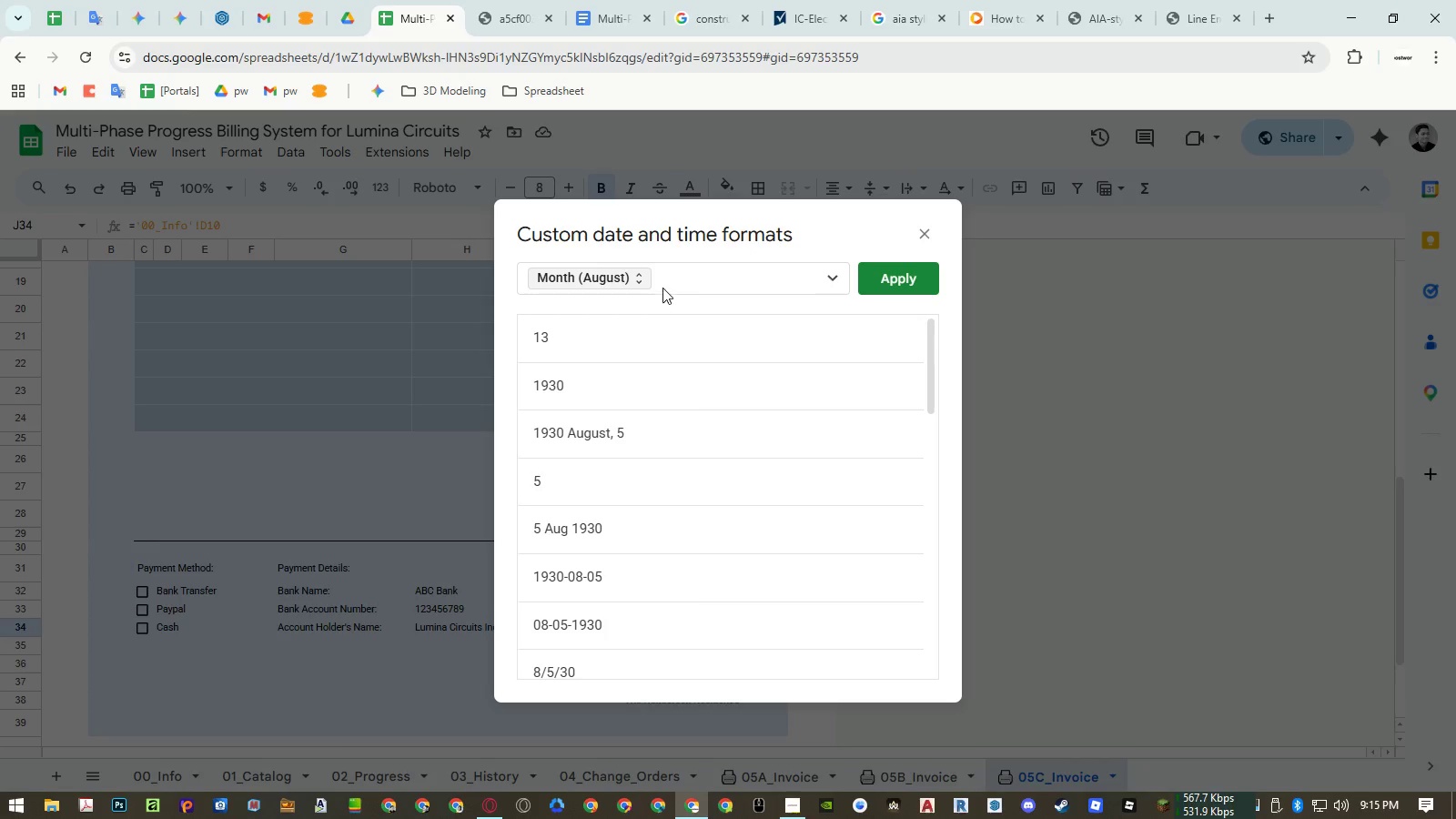 
left_click([679, 276])
 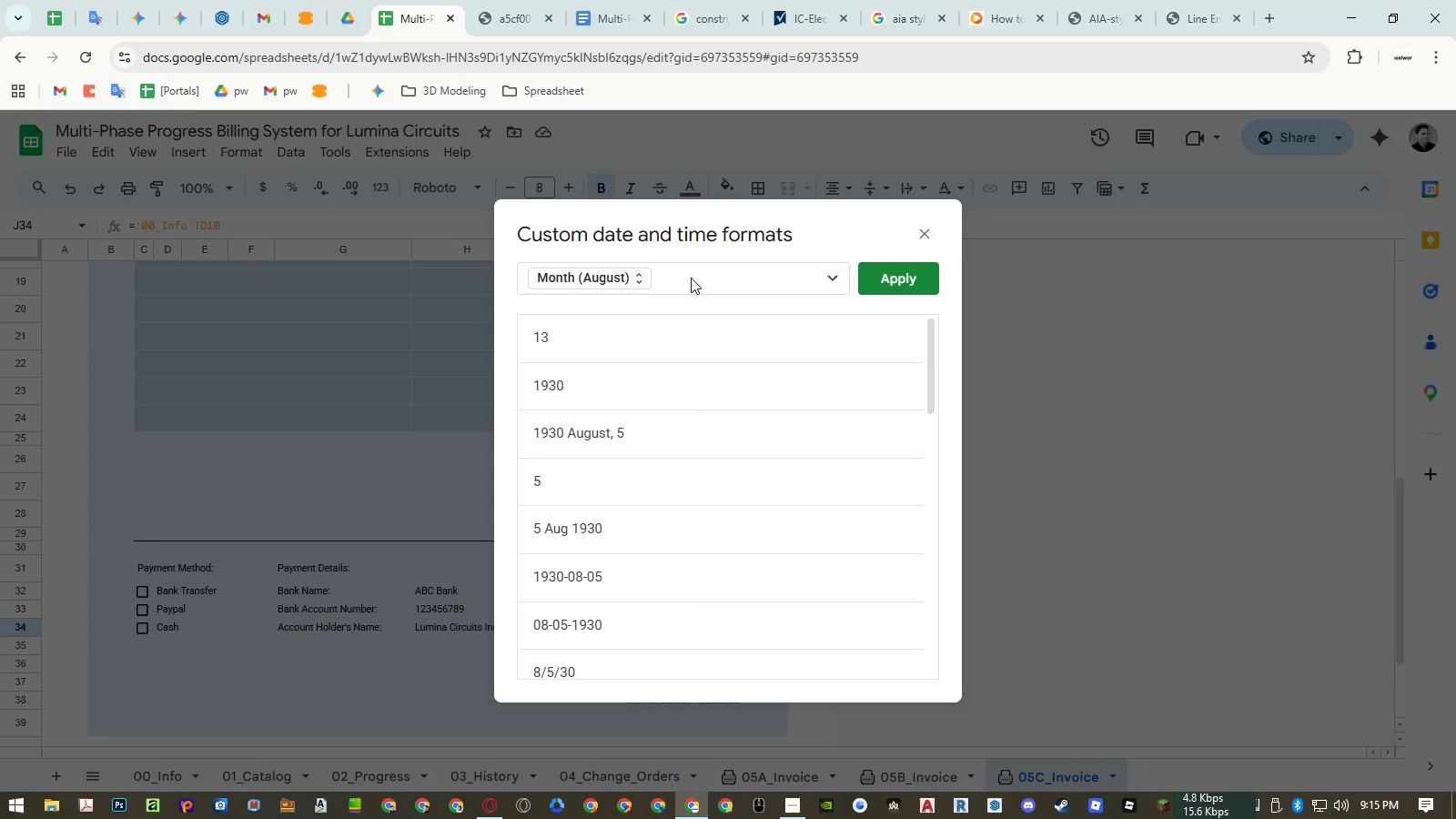 
left_click([691, 278])
 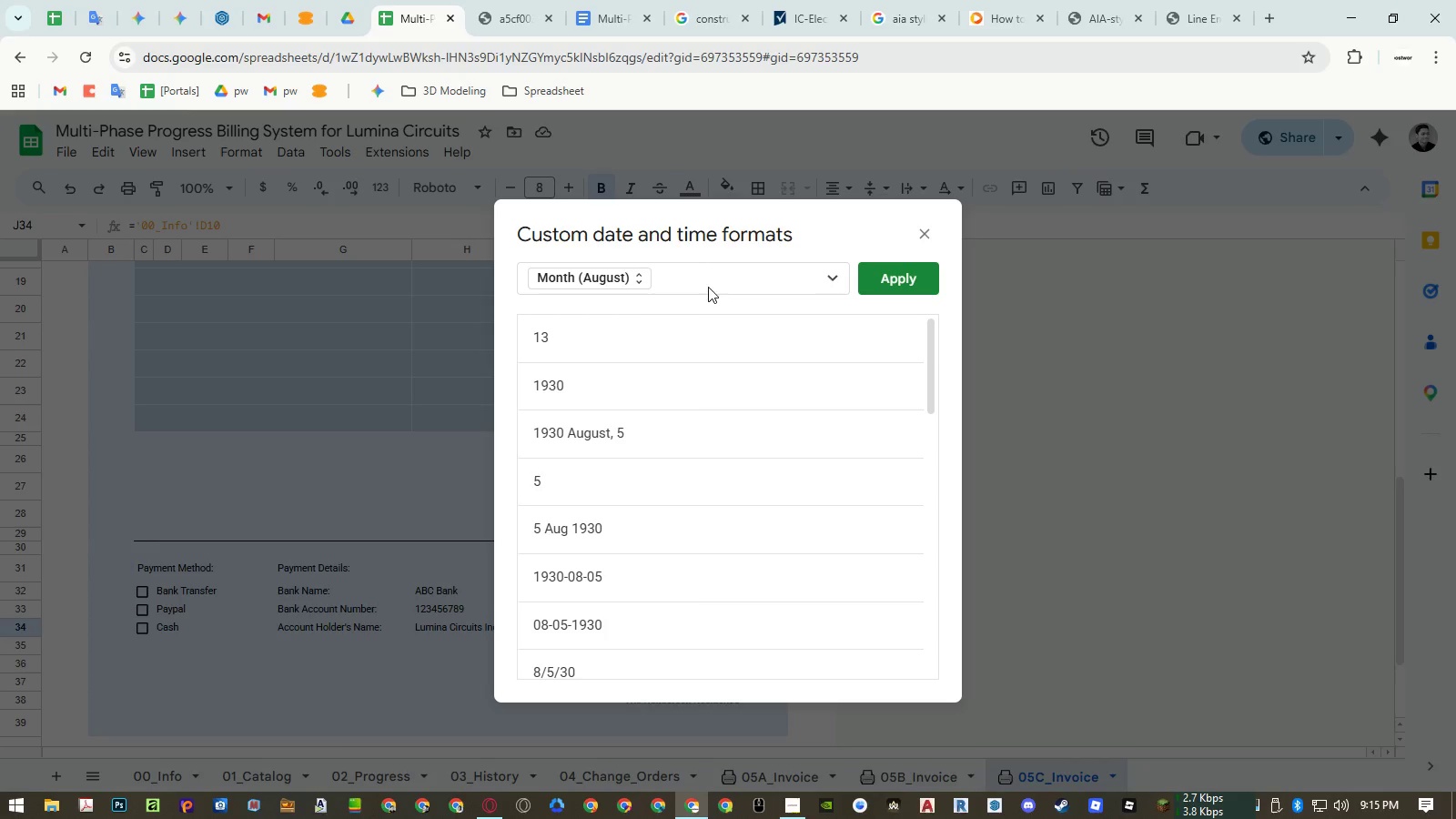 
left_click([708, 288])
 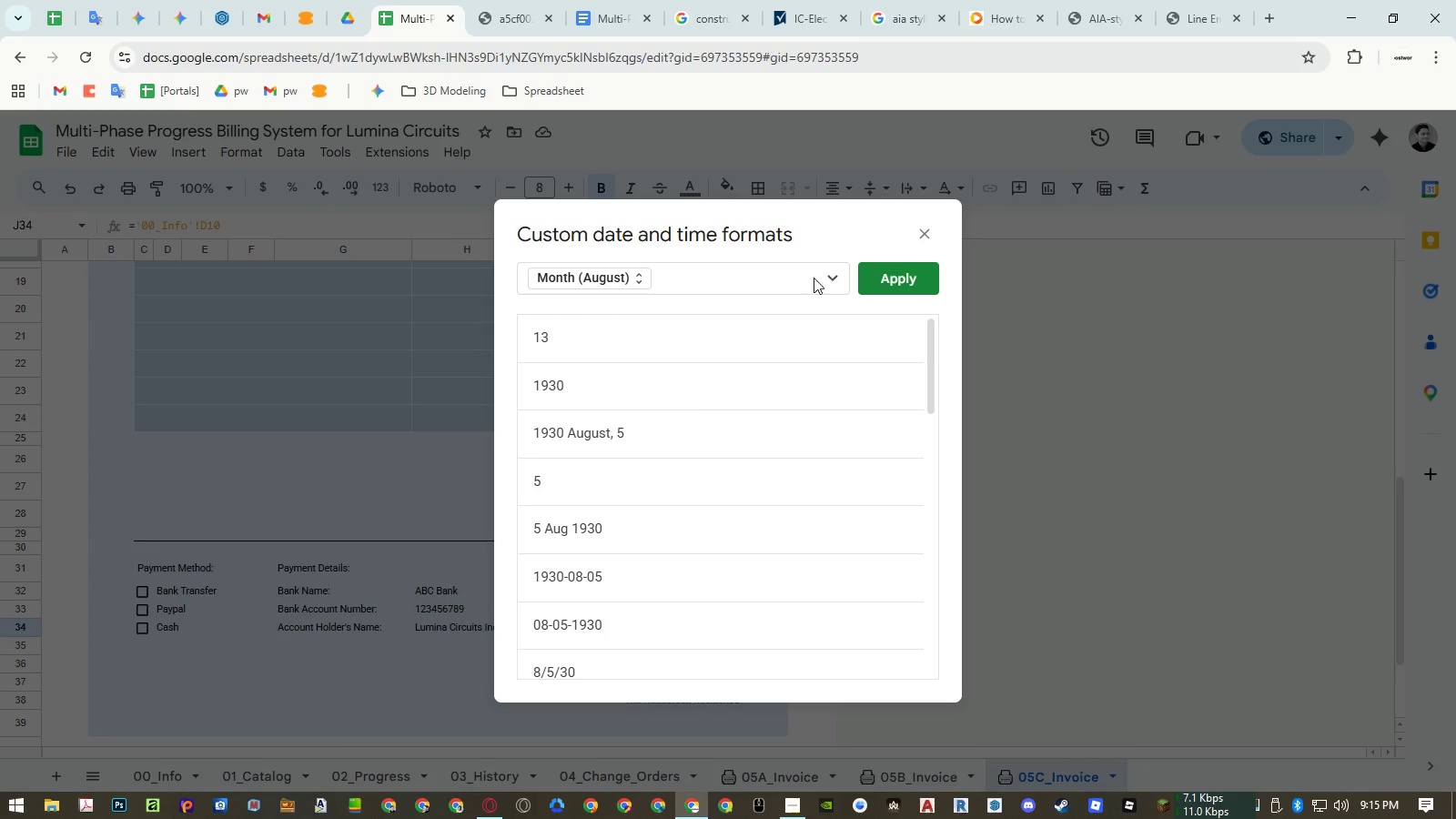 
left_click([827, 275])
 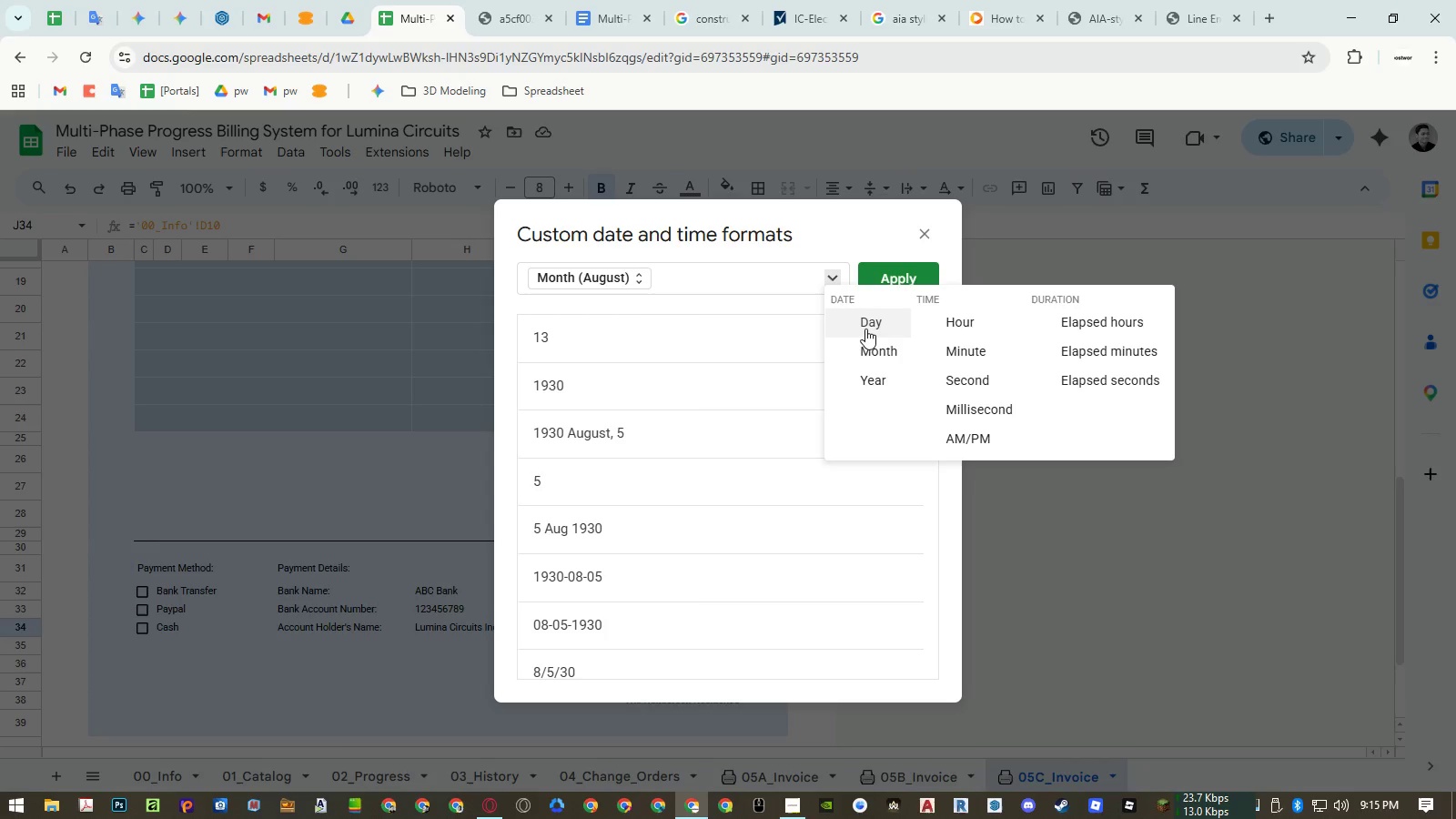 
left_click([865, 329])
 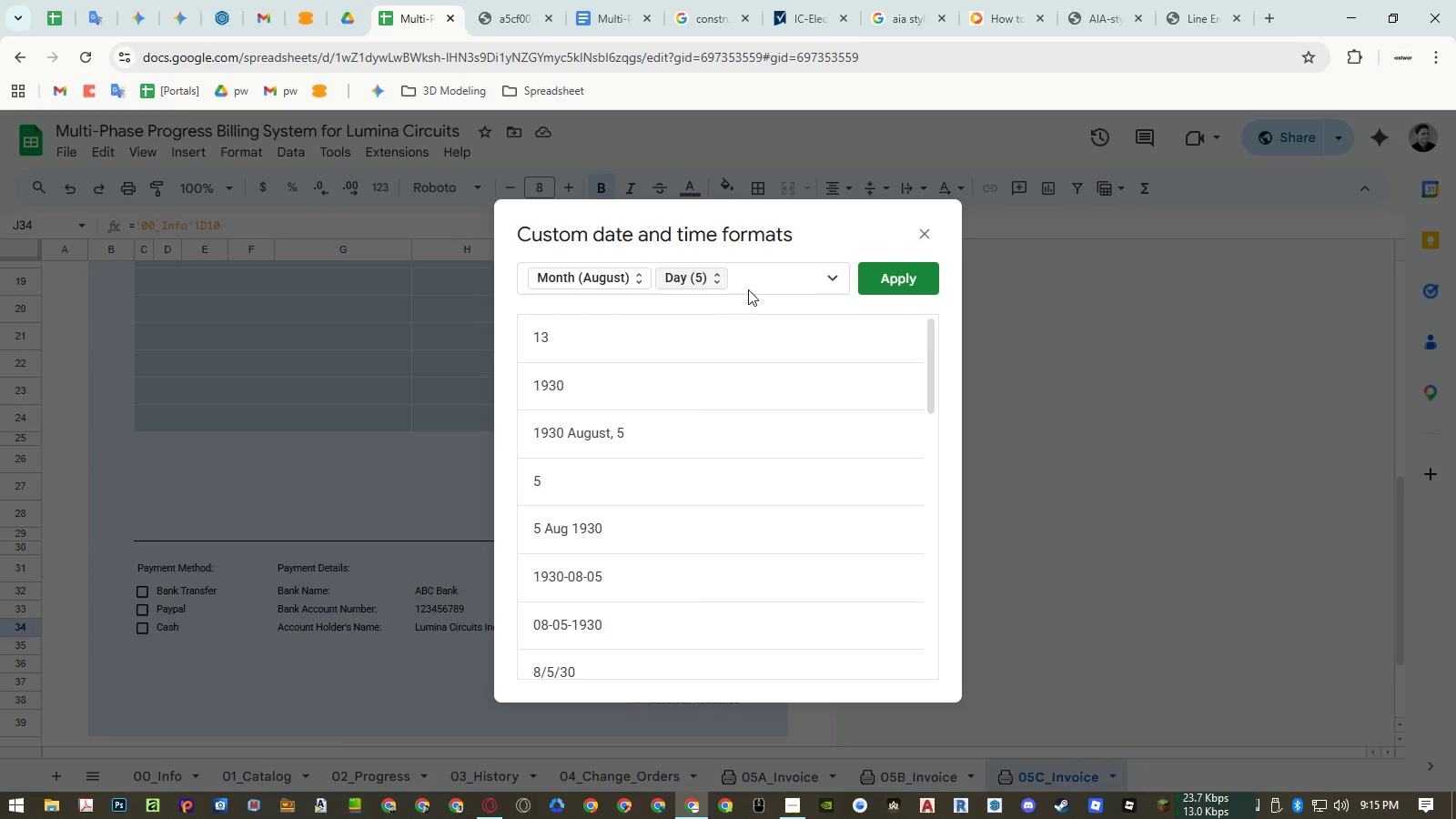 
left_click([758, 283])
 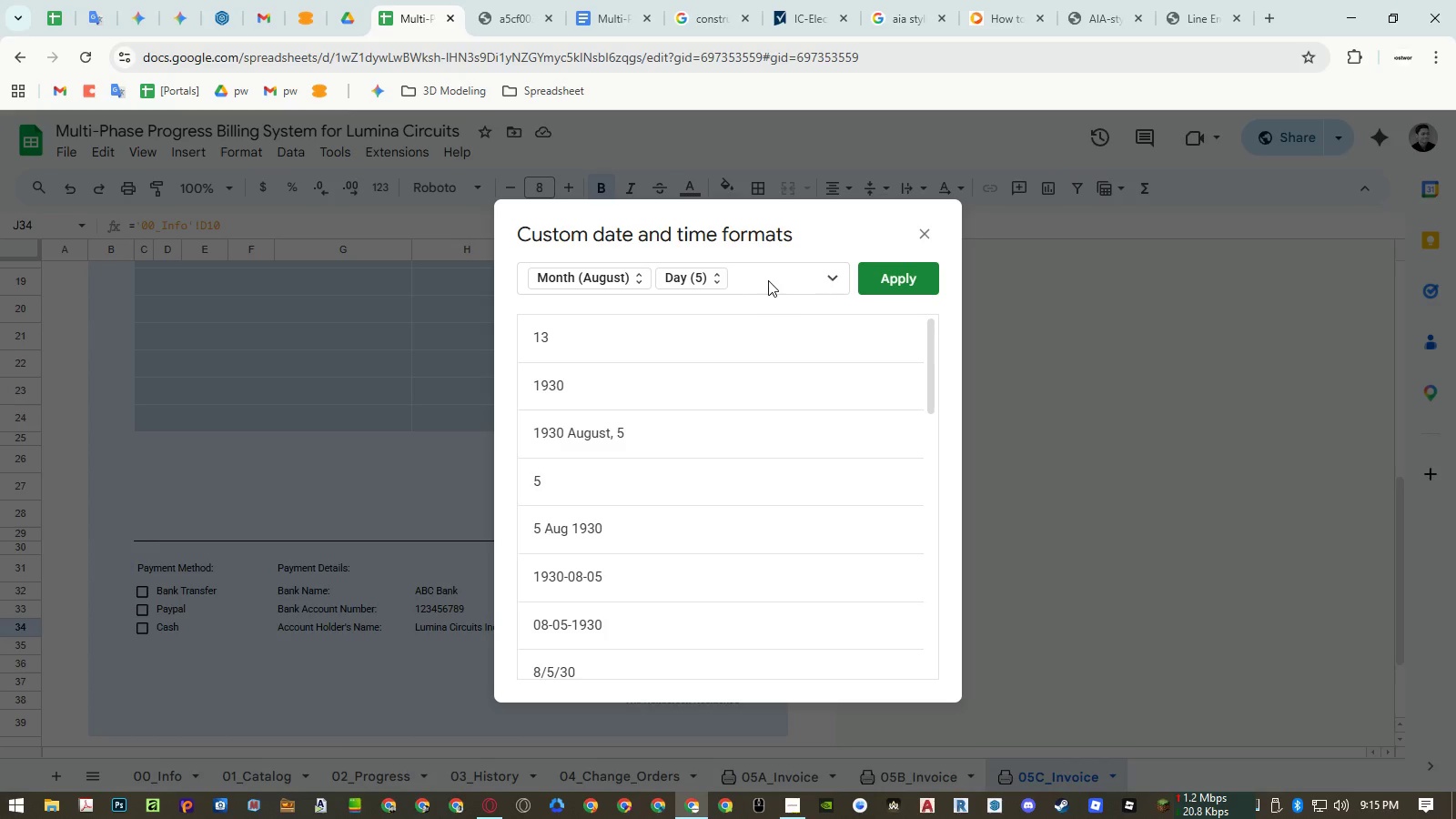 
key(Comma)
 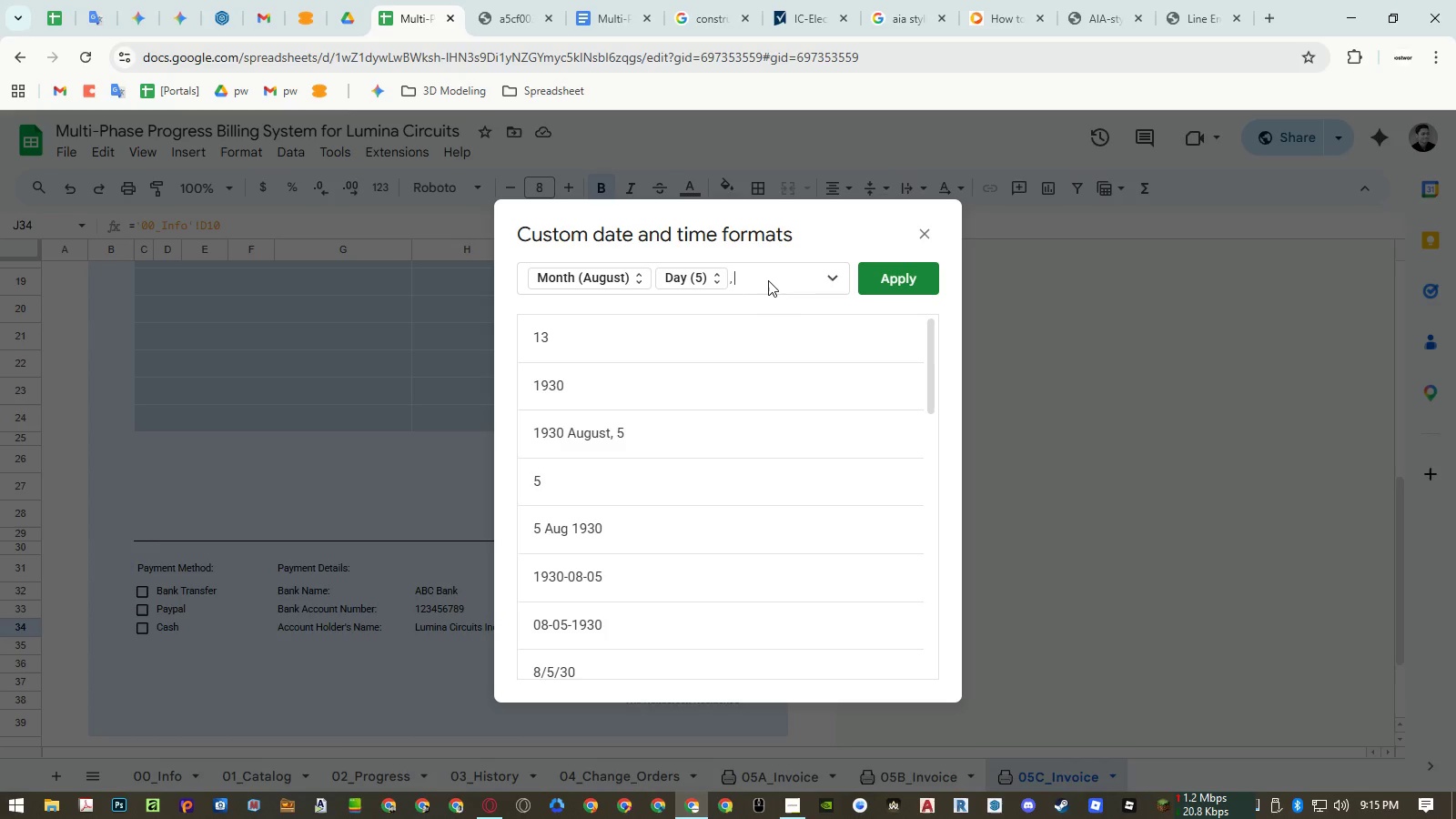 
key(Space)
 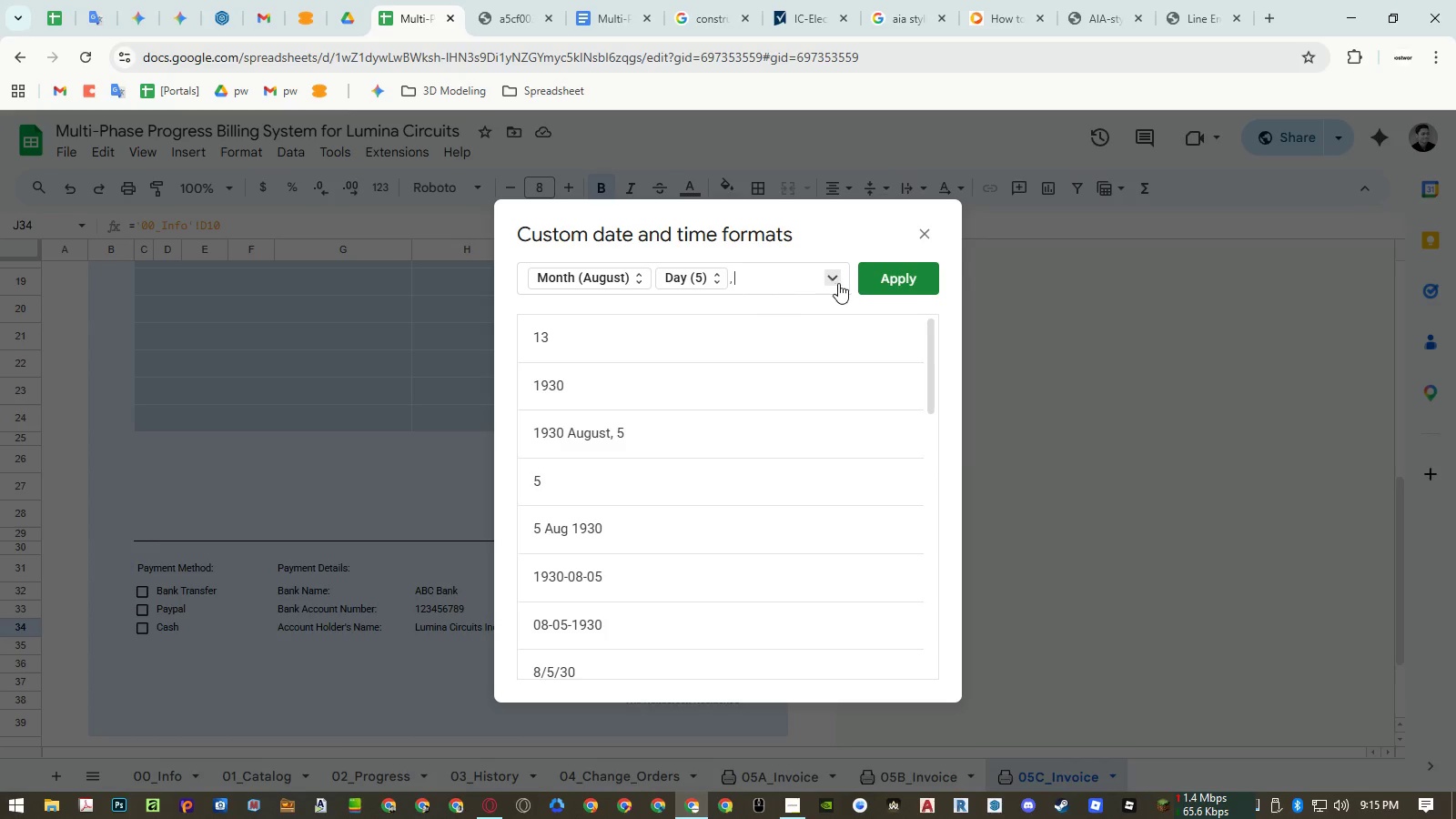 
left_click([840, 282])
 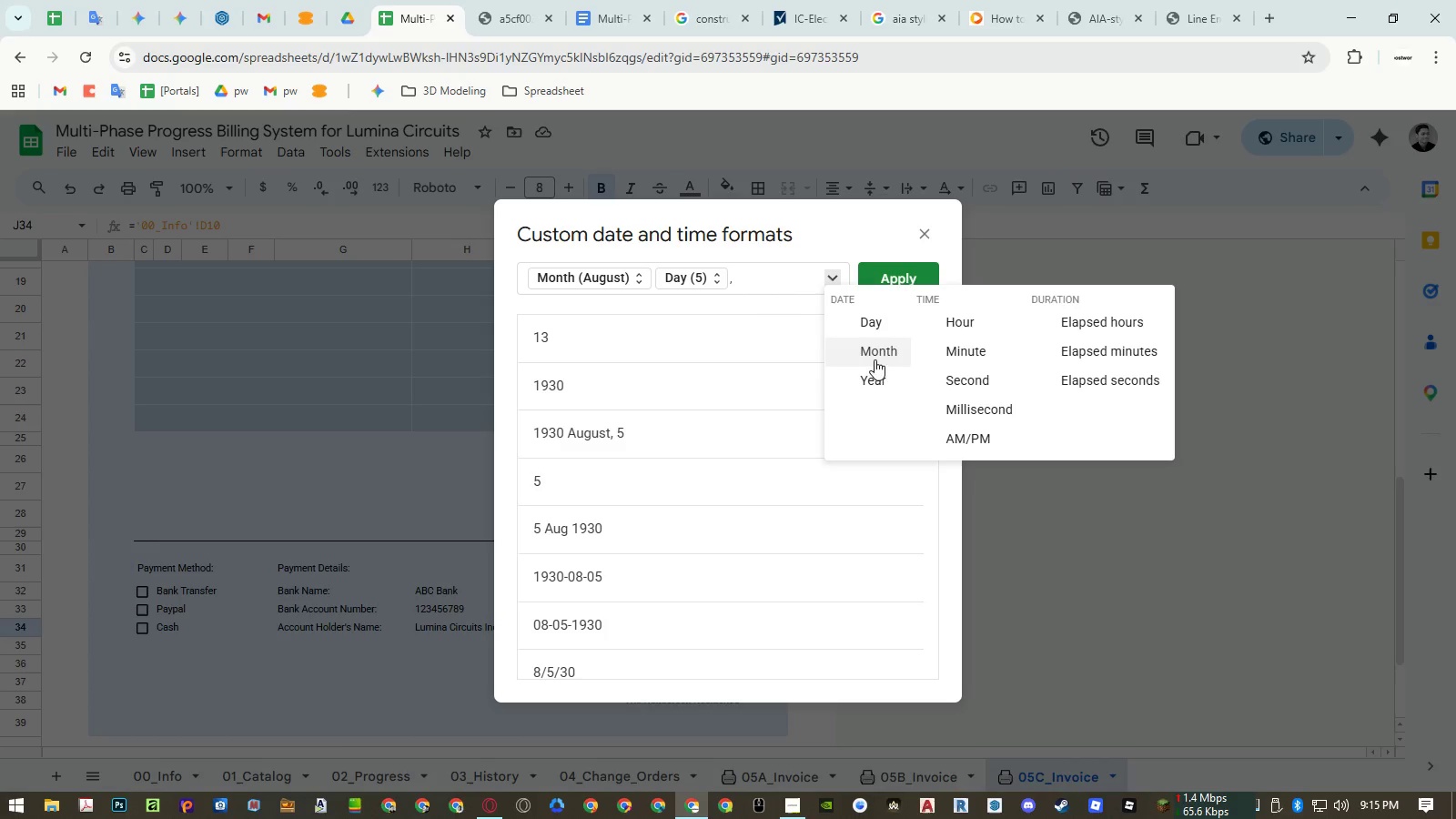 
left_click([875, 372])
 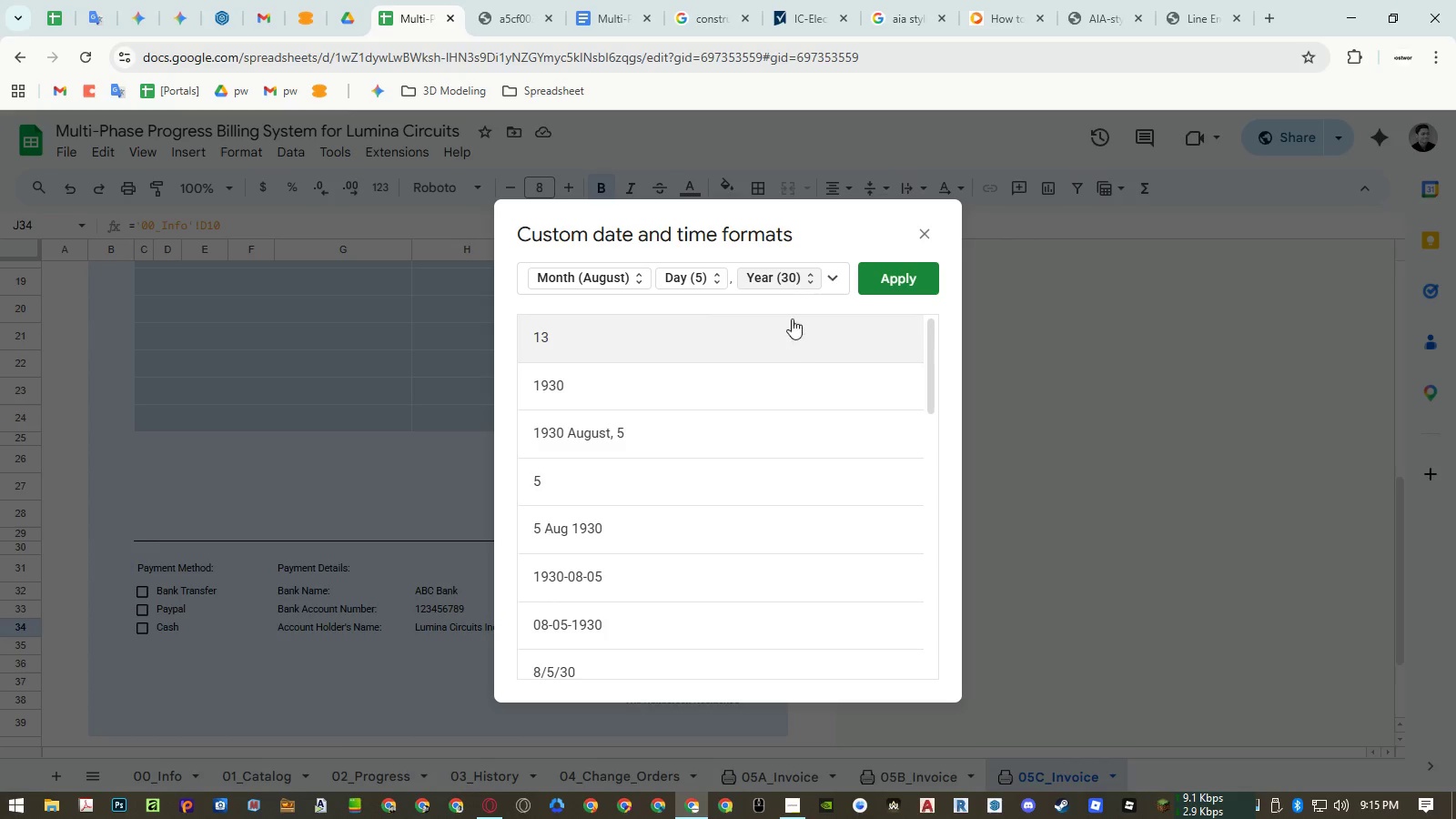 
left_click([790, 275])
 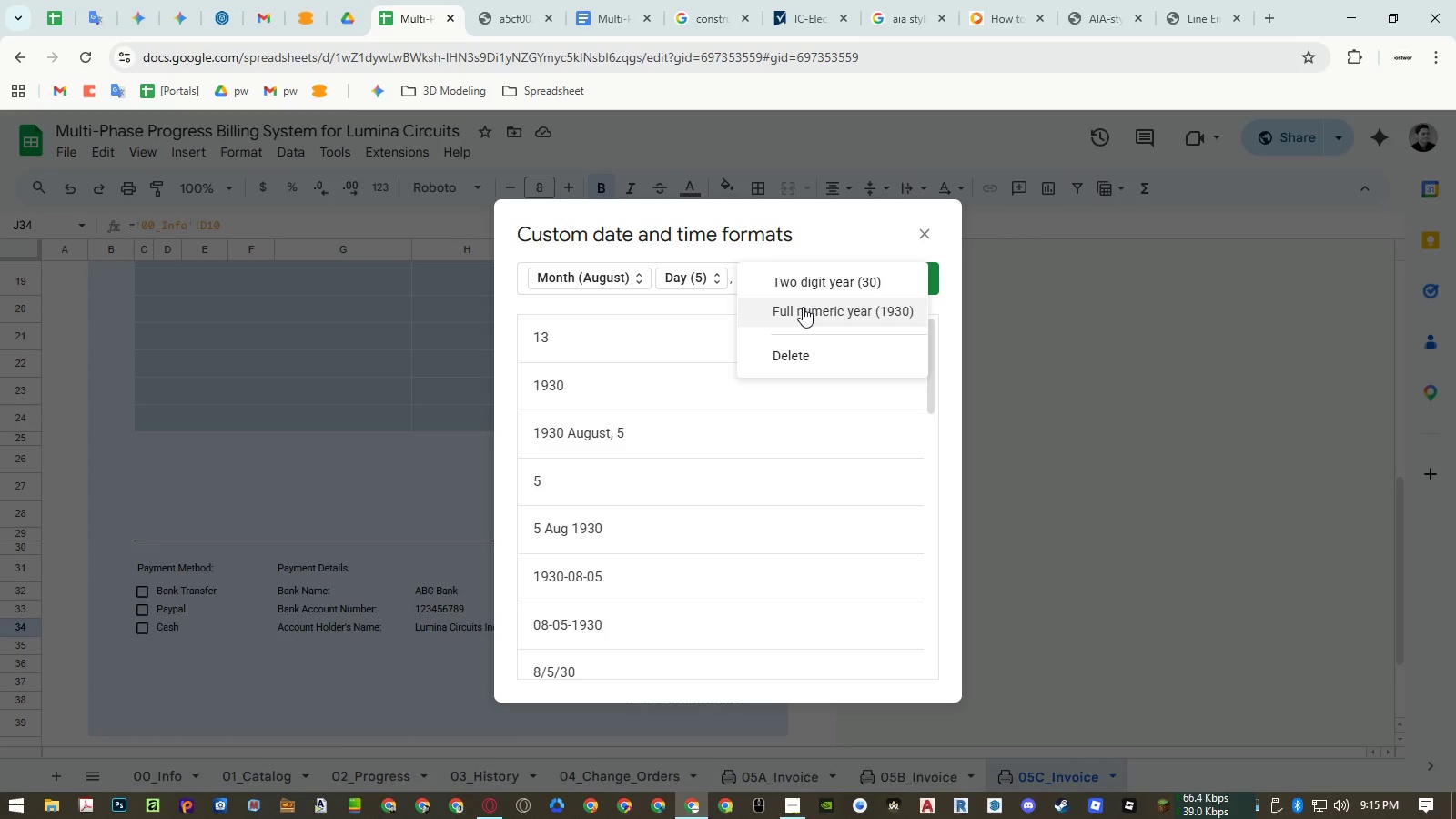 
left_click([803, 307])
 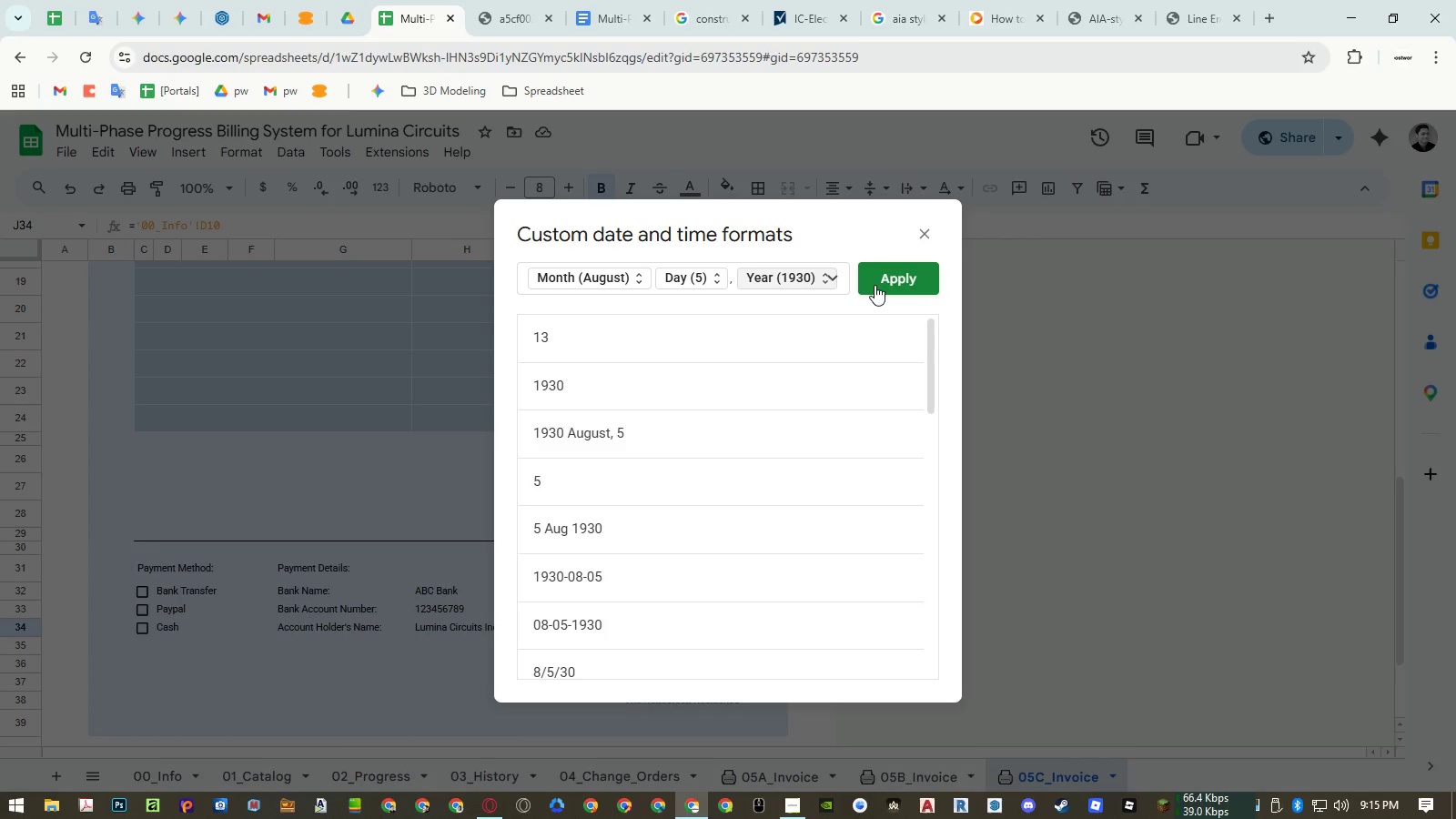 
left_click([879, 283])
 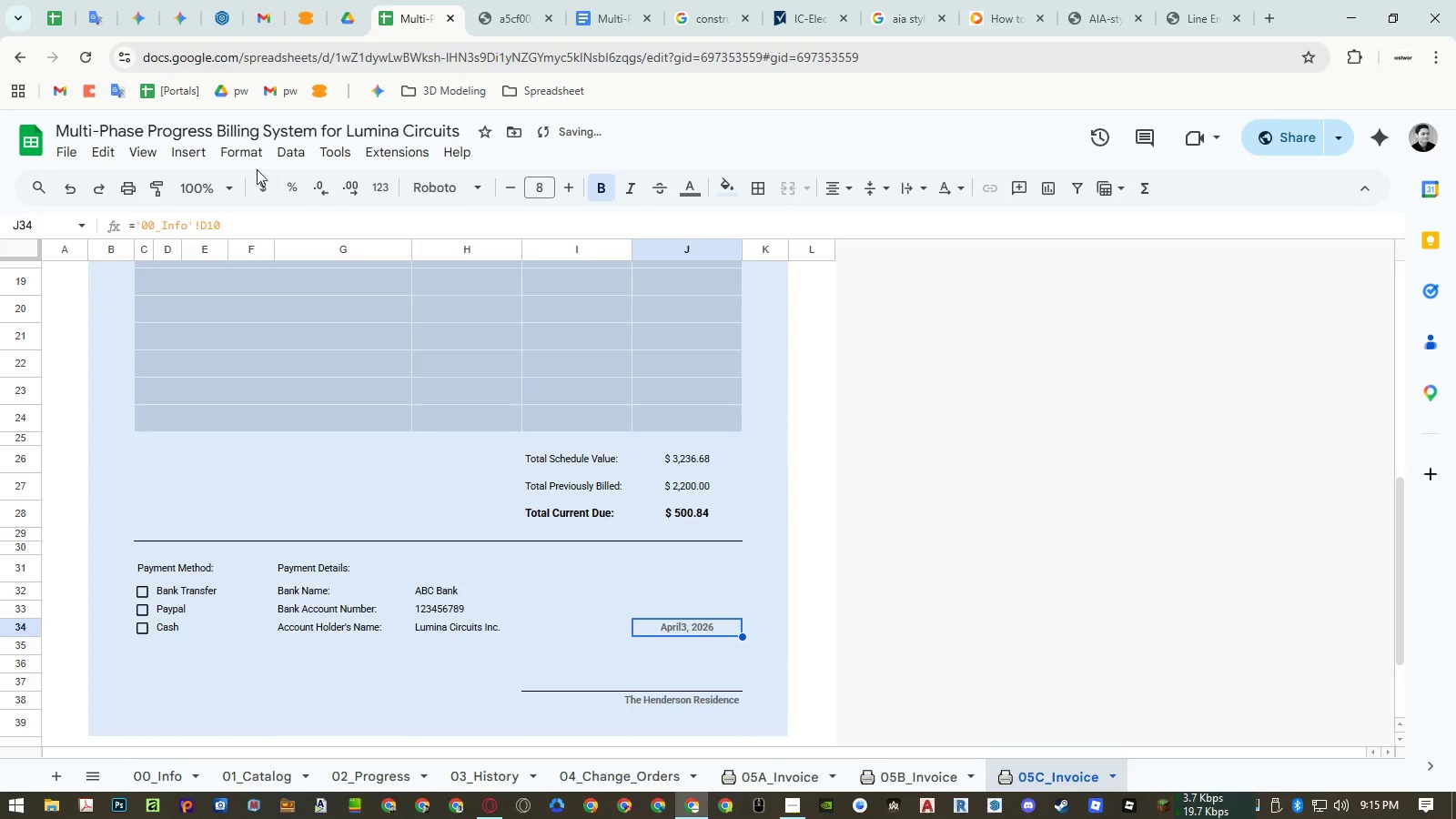 
left_click([282, 155])
 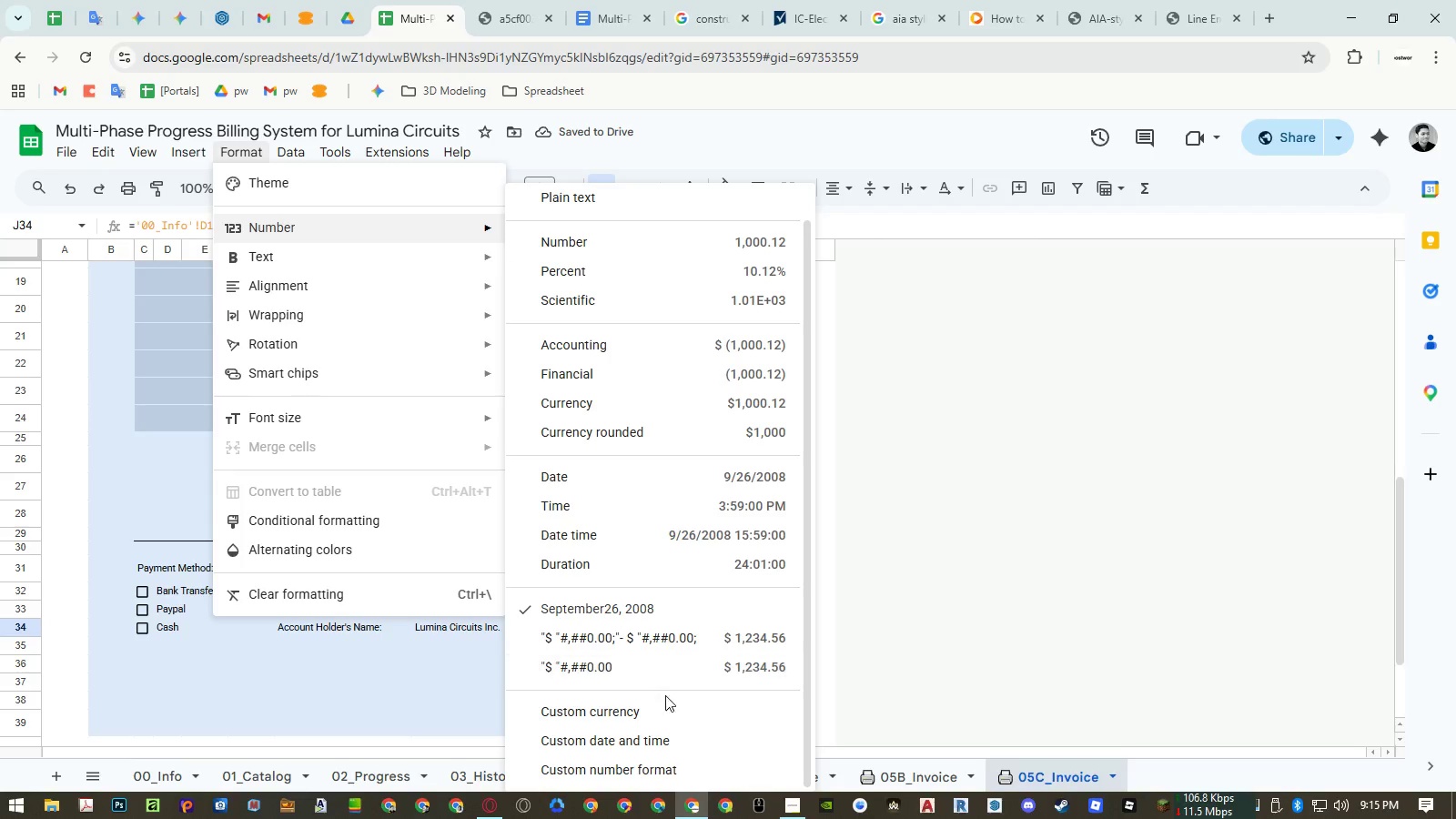 
left_click([654, 733])
 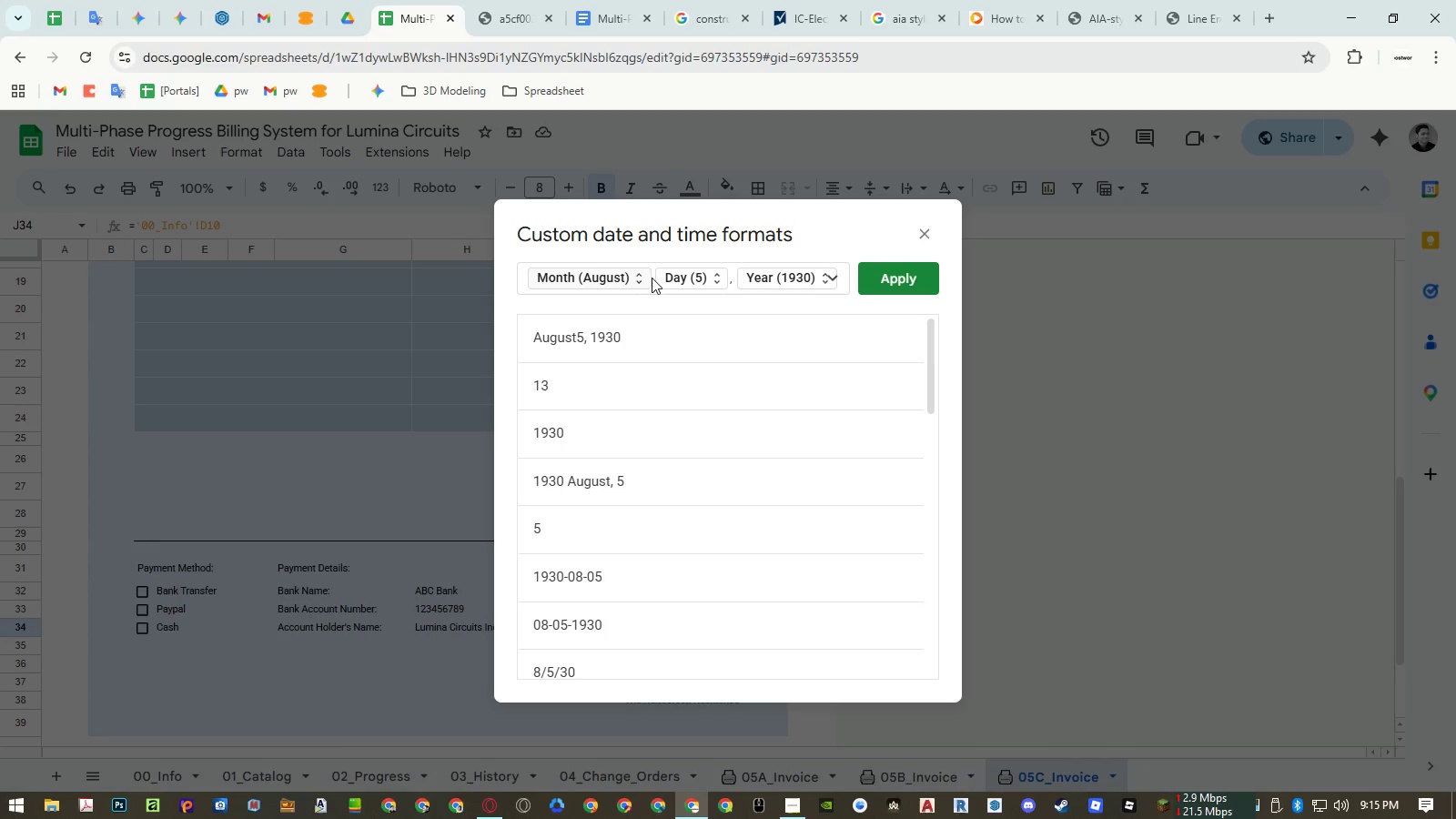 
left_click([652, 278])
 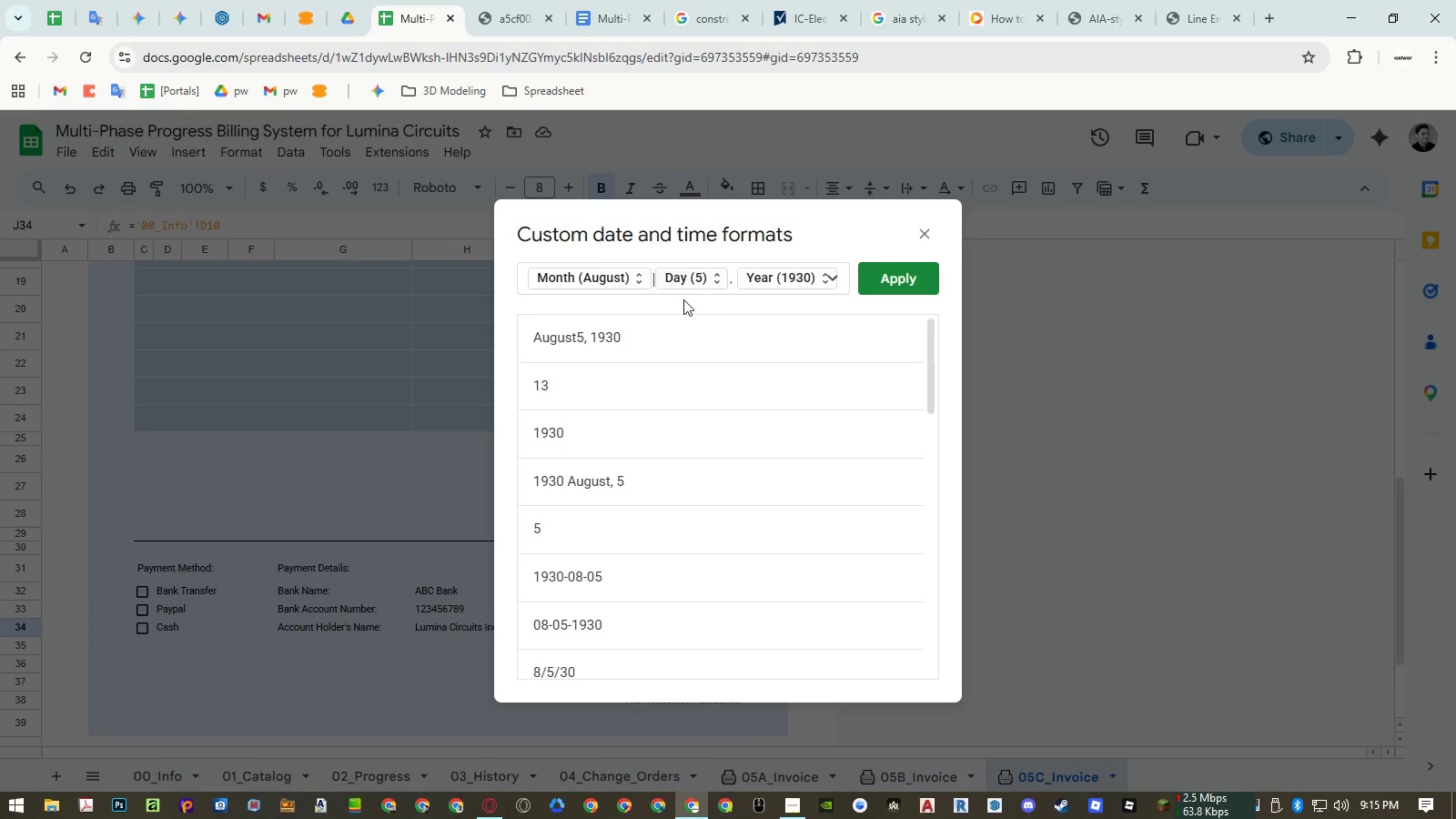 
key(Space)
 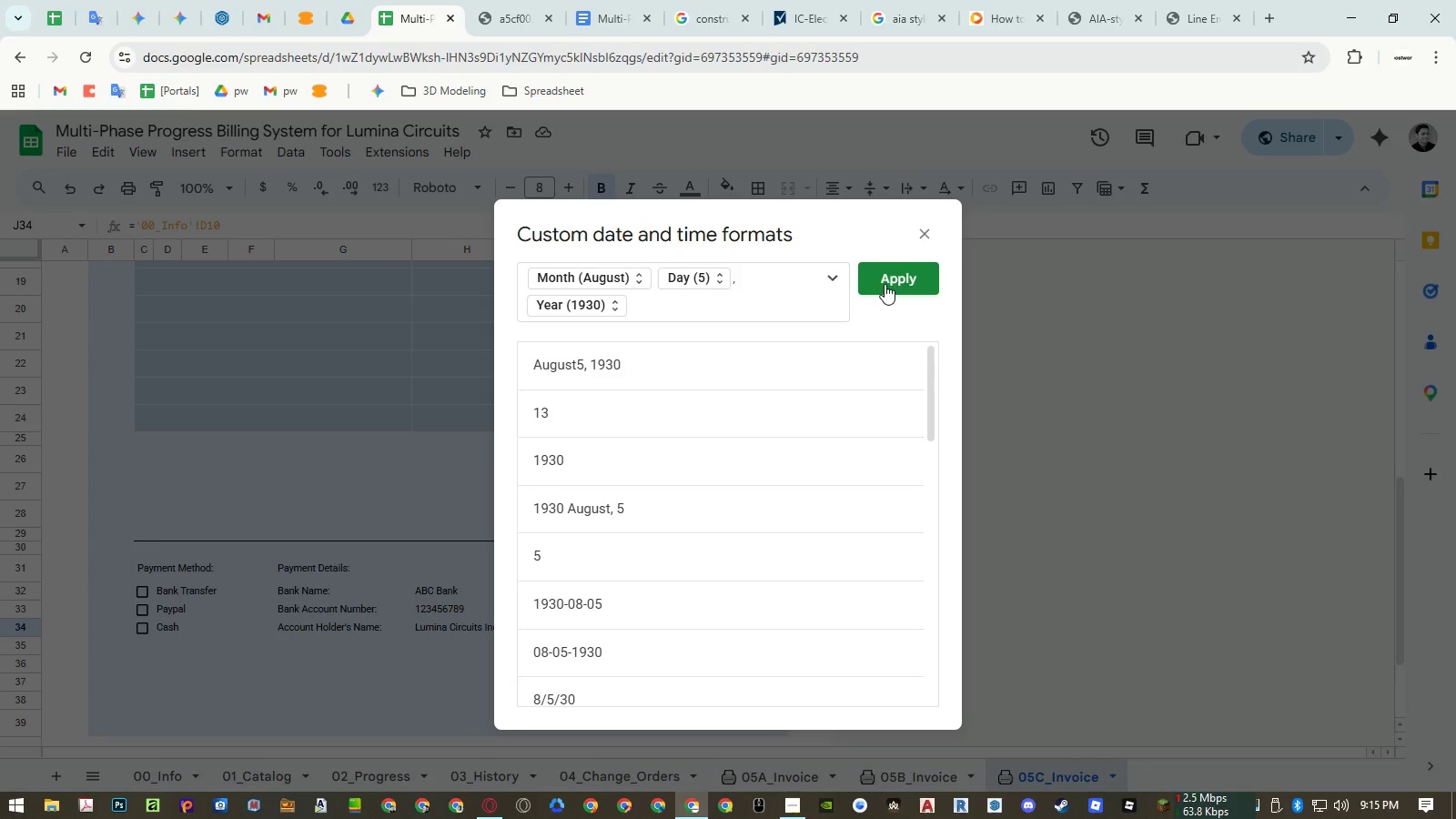 
left_click([885, 284])
 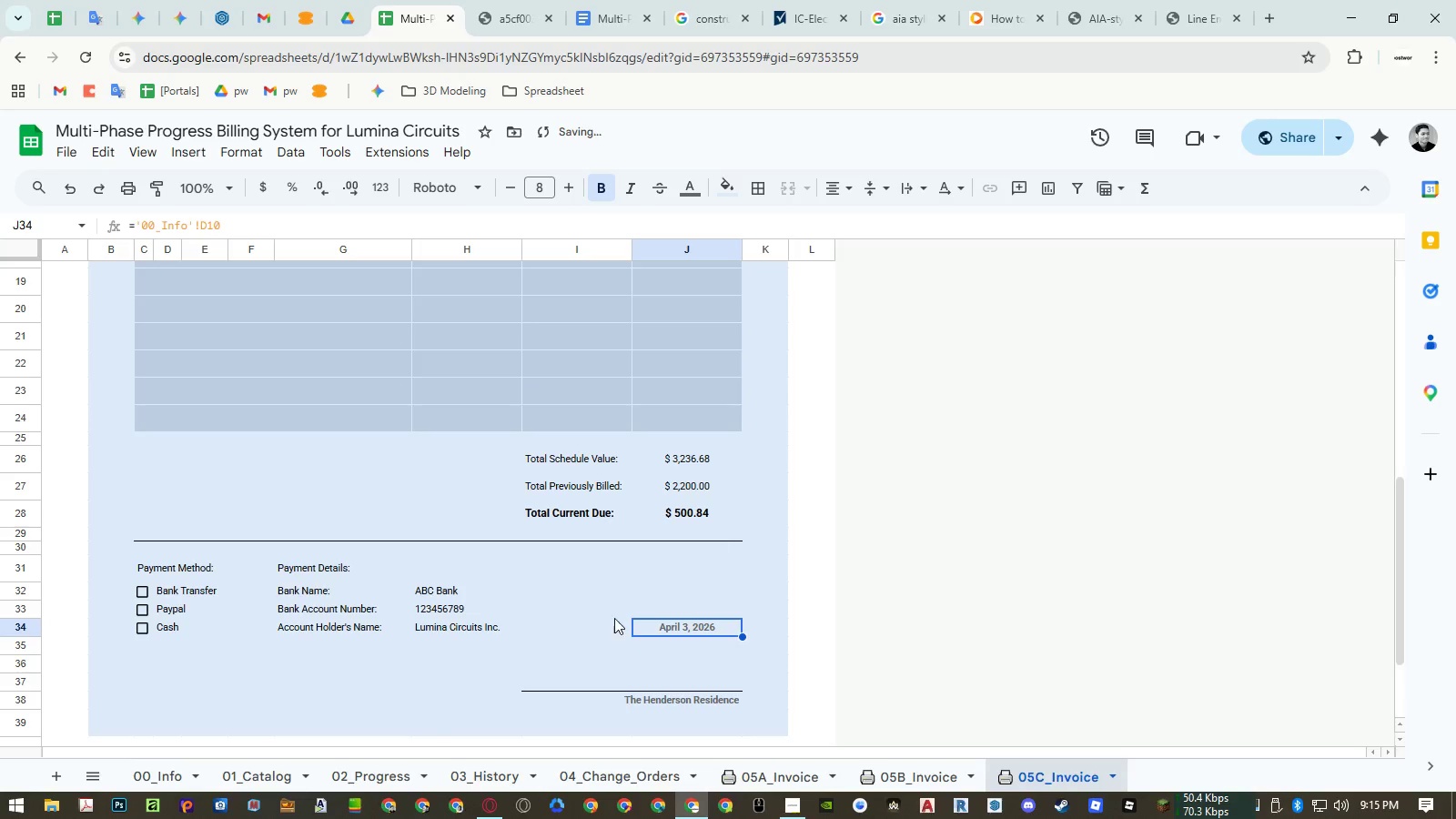 
left_click([164, 779])
 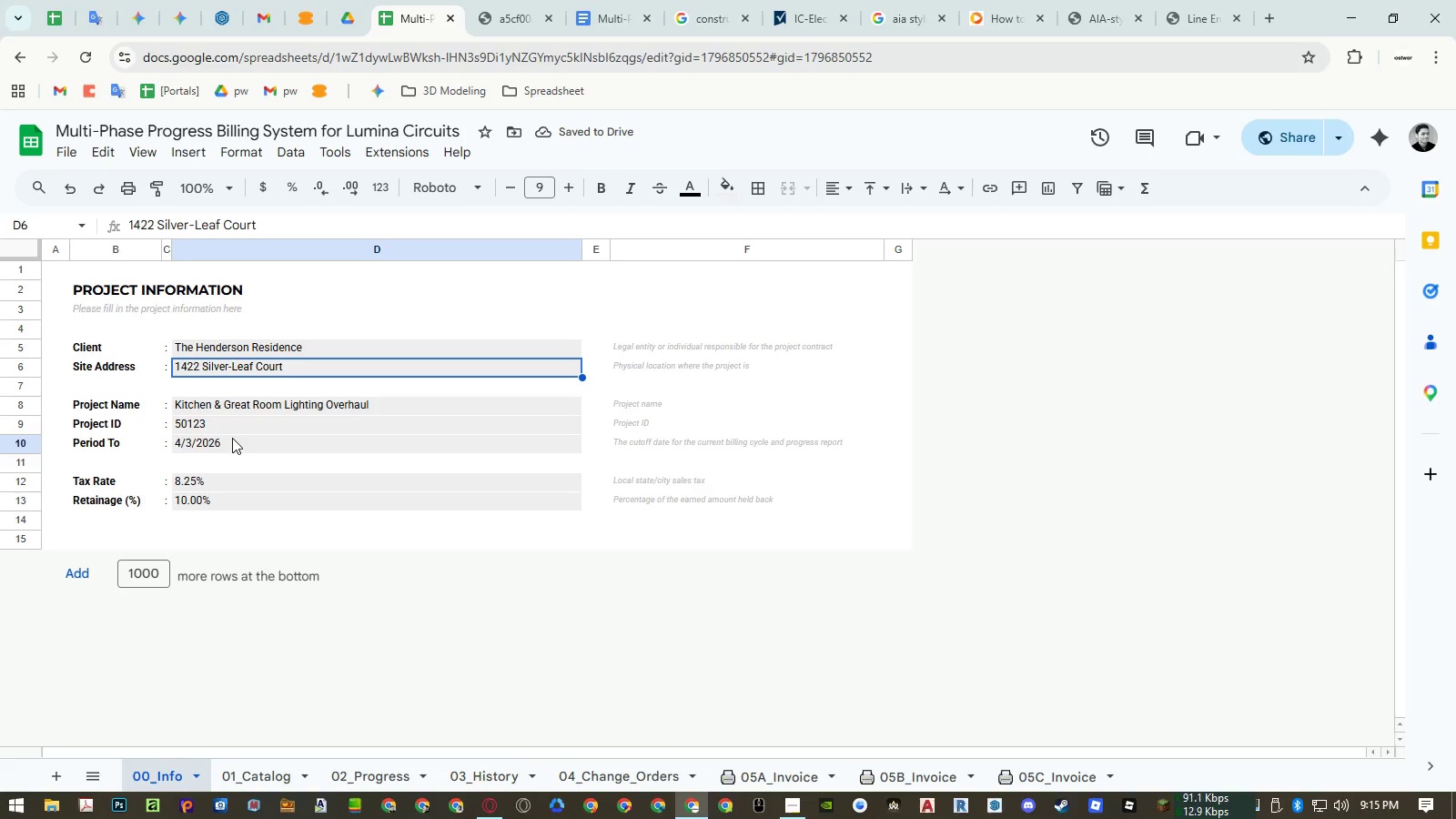 
left_click([232, 438])
 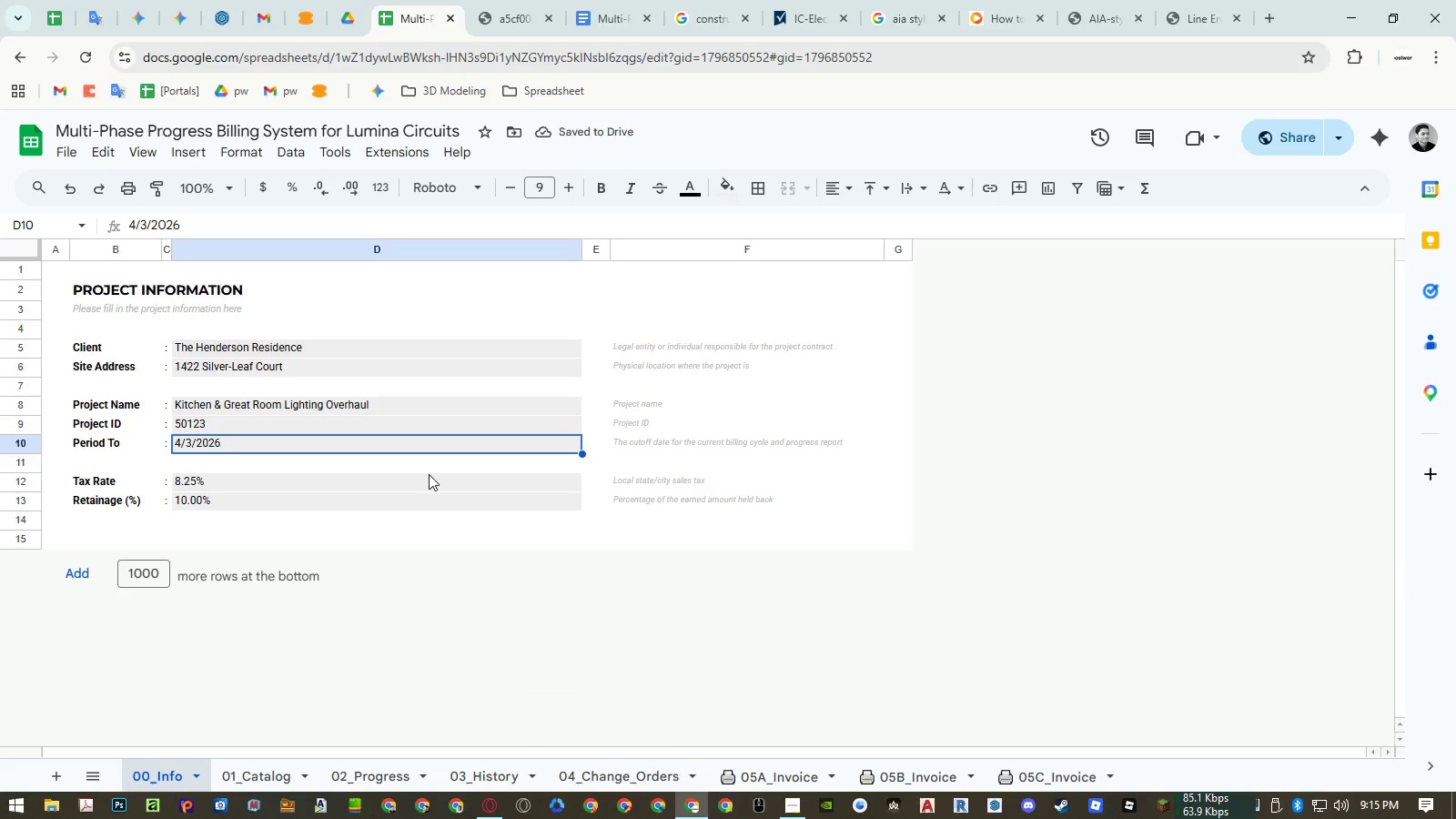 
type(=today)
 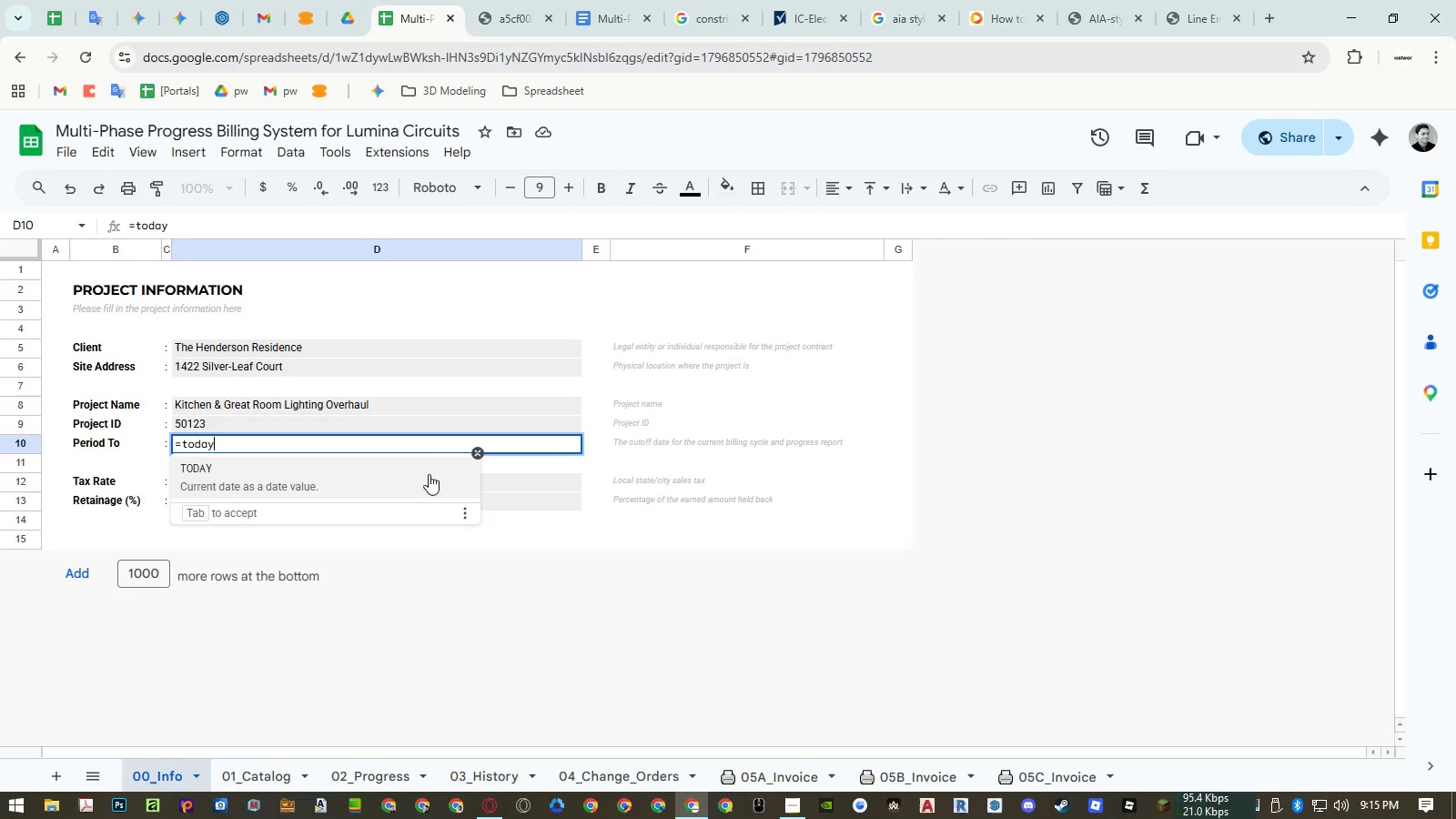 
key(Enter)
 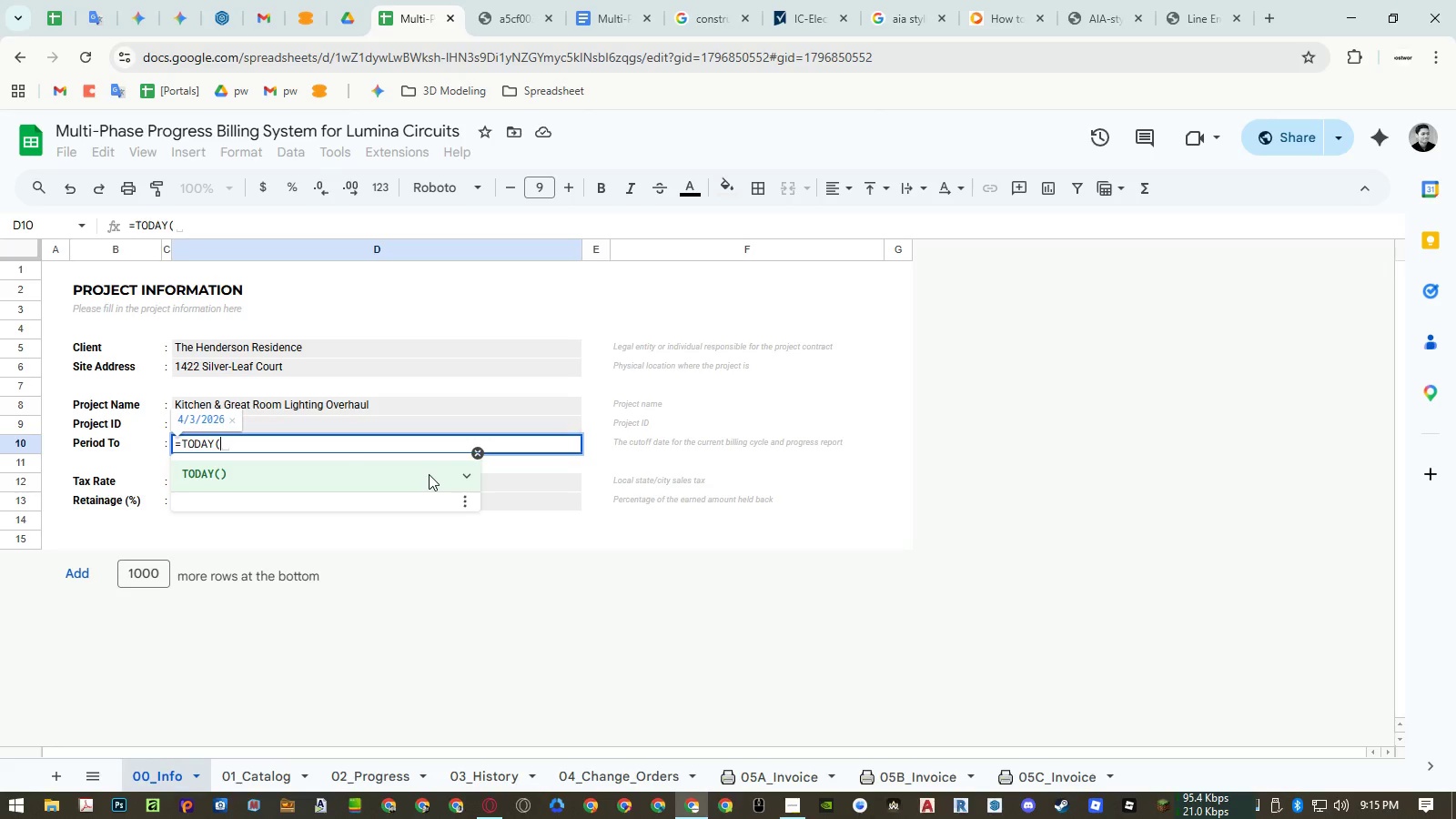 
key(Enter)
 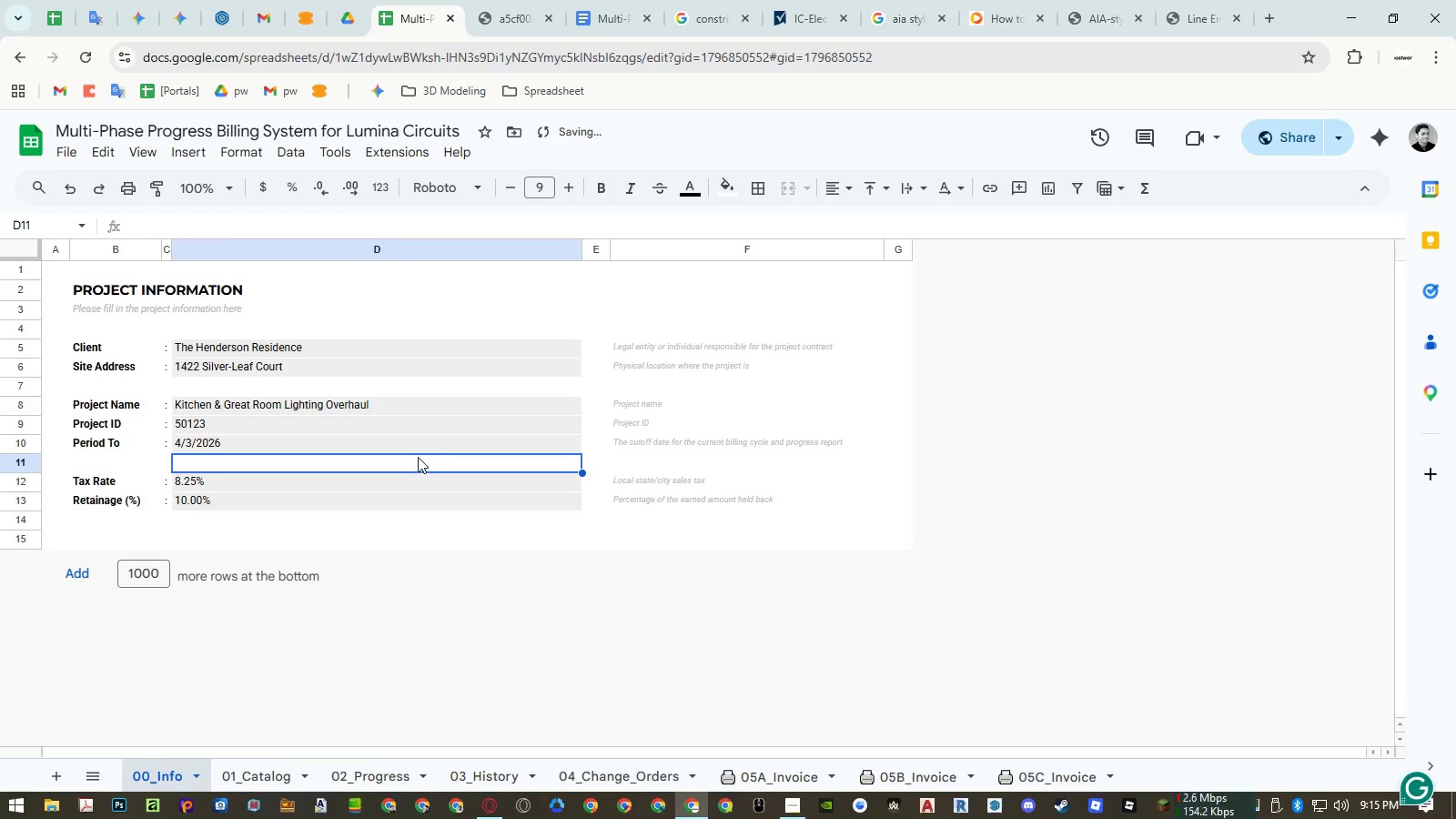 
left_click([413, 447])
 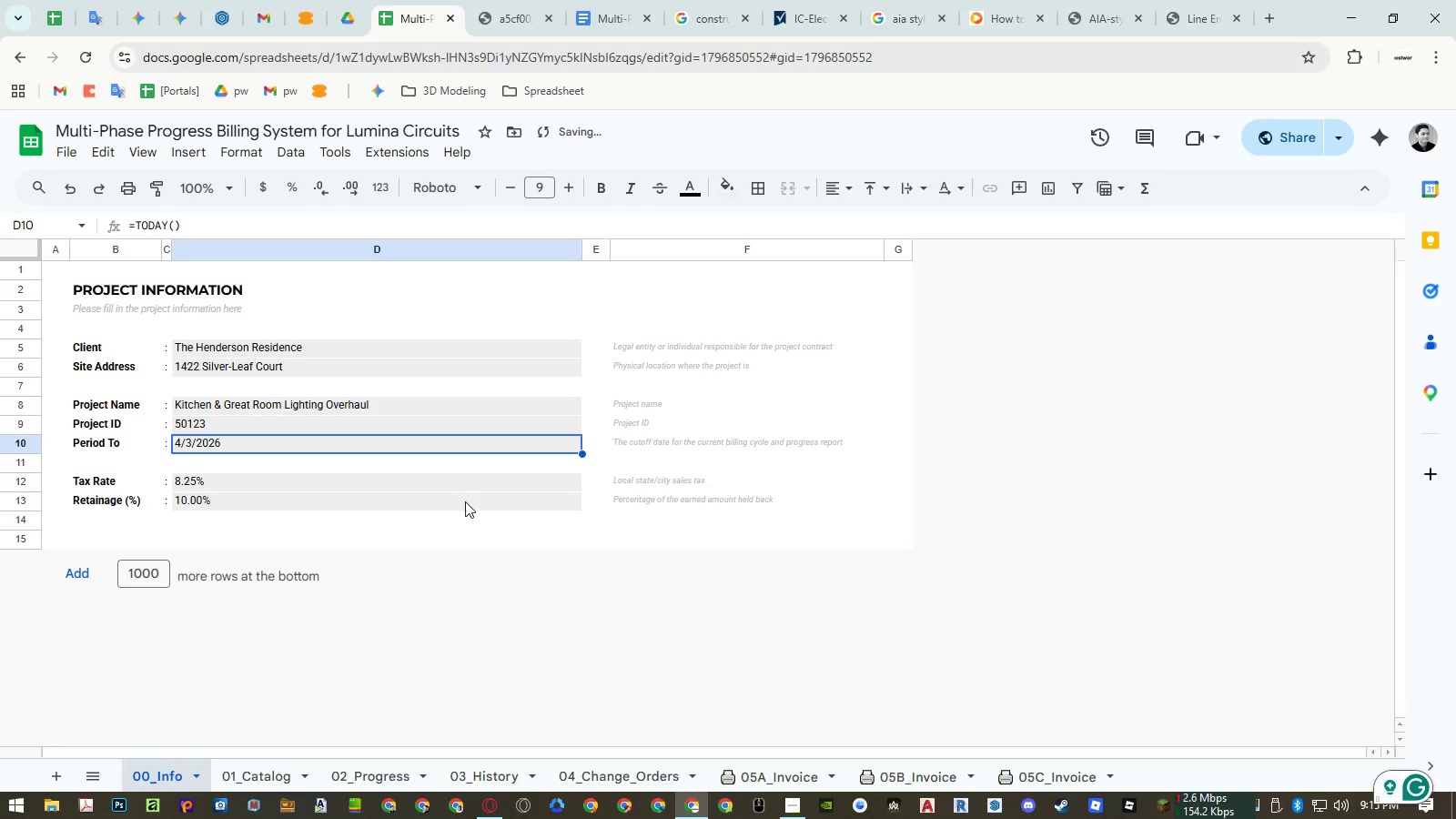 
key(Control+ControlLeft)
 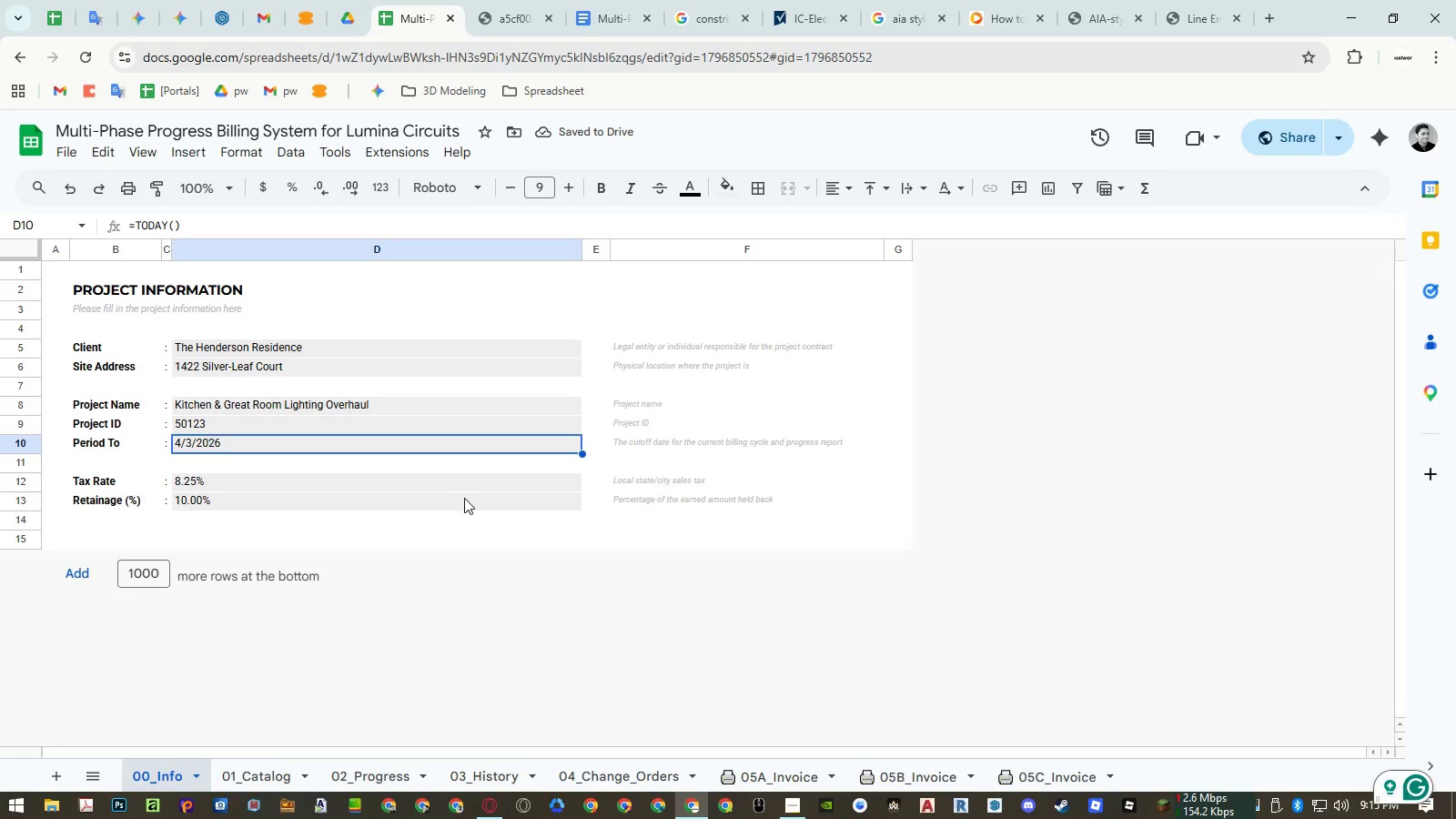 
key(Control+C)
 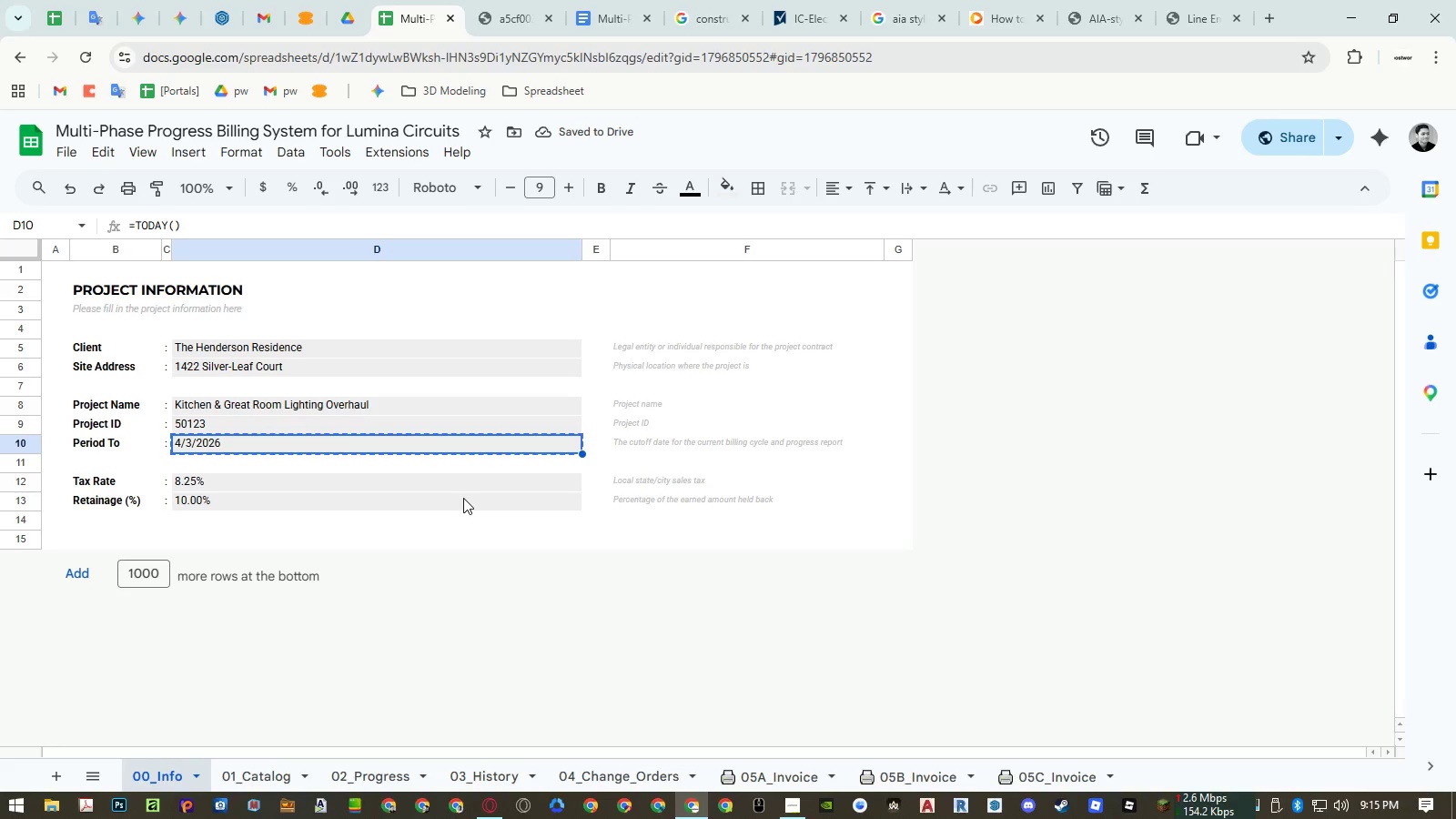 
key(Control+ControlLeft)
 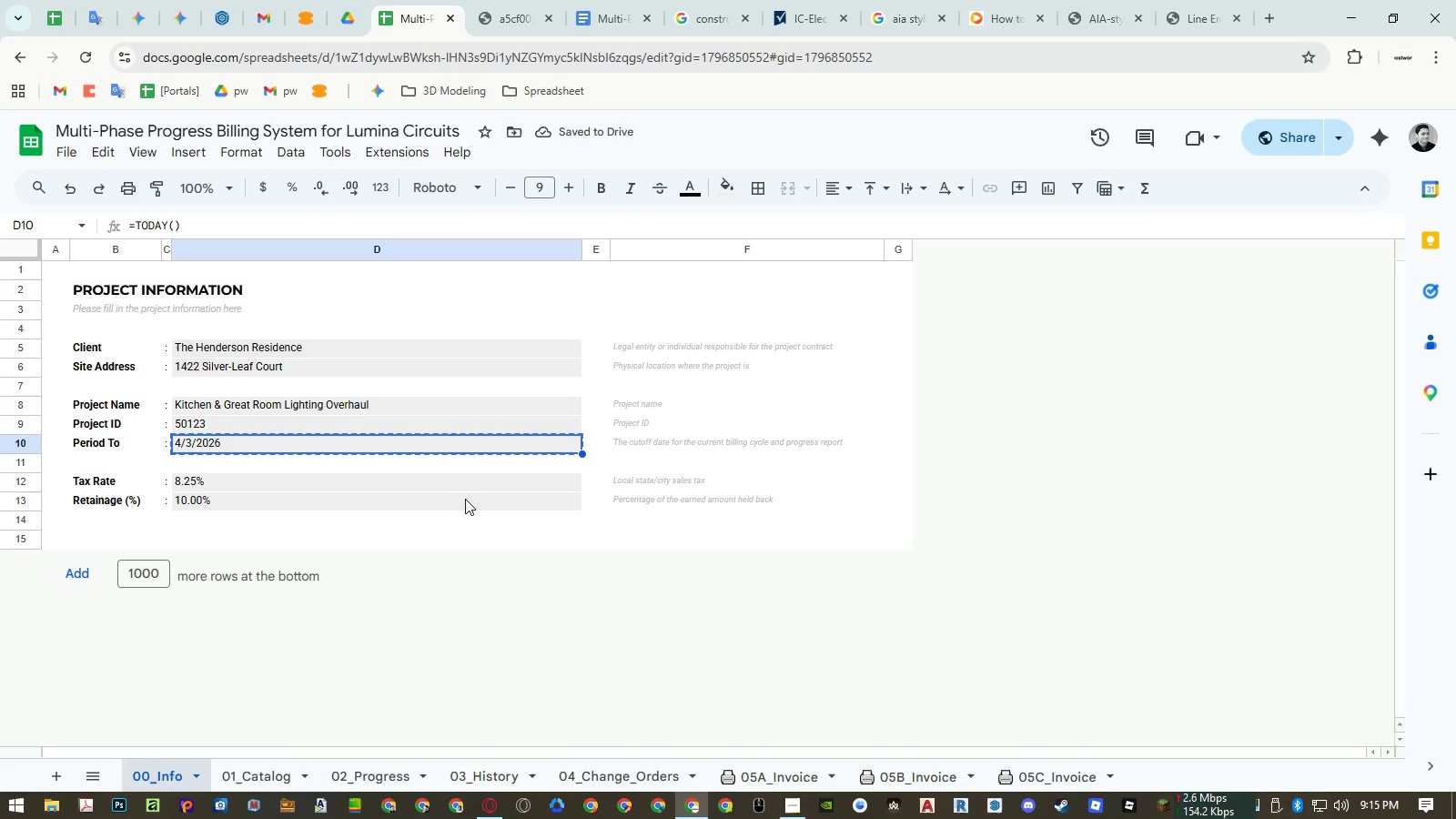 
key(Control+Shift+ShiftLeft)
 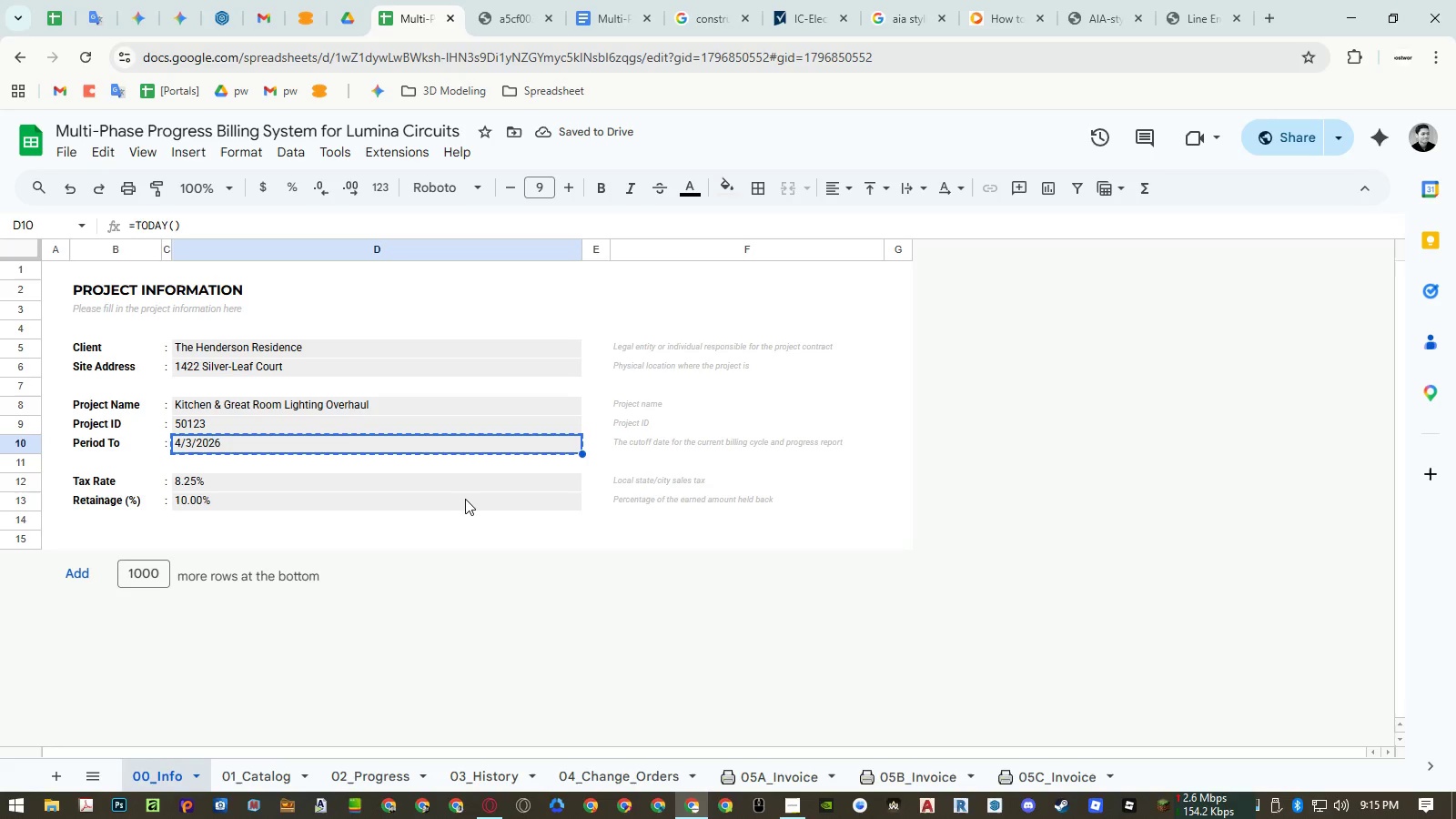 
key(Control+Shift+V)
 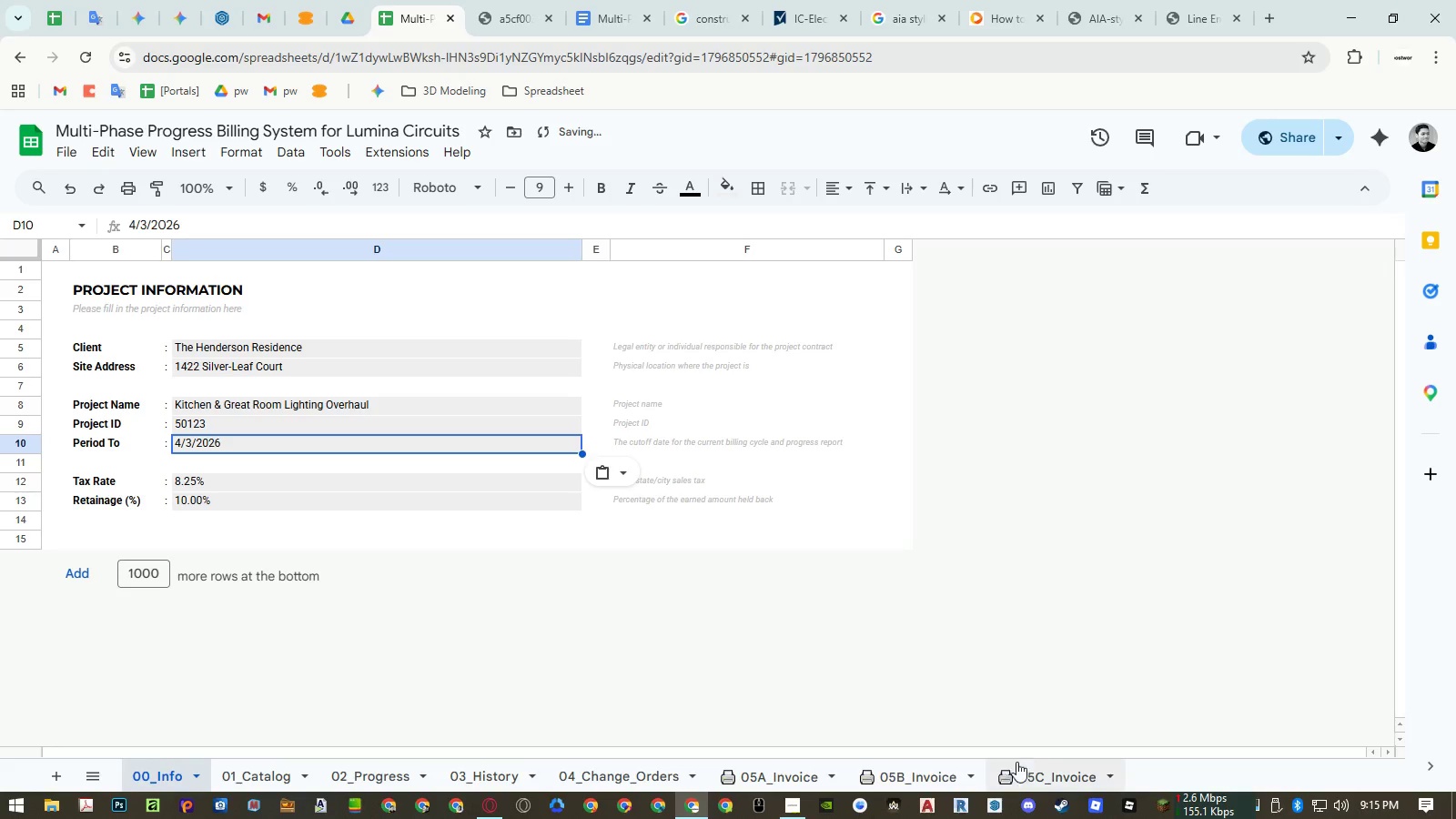 
left_click([1041, 764])
 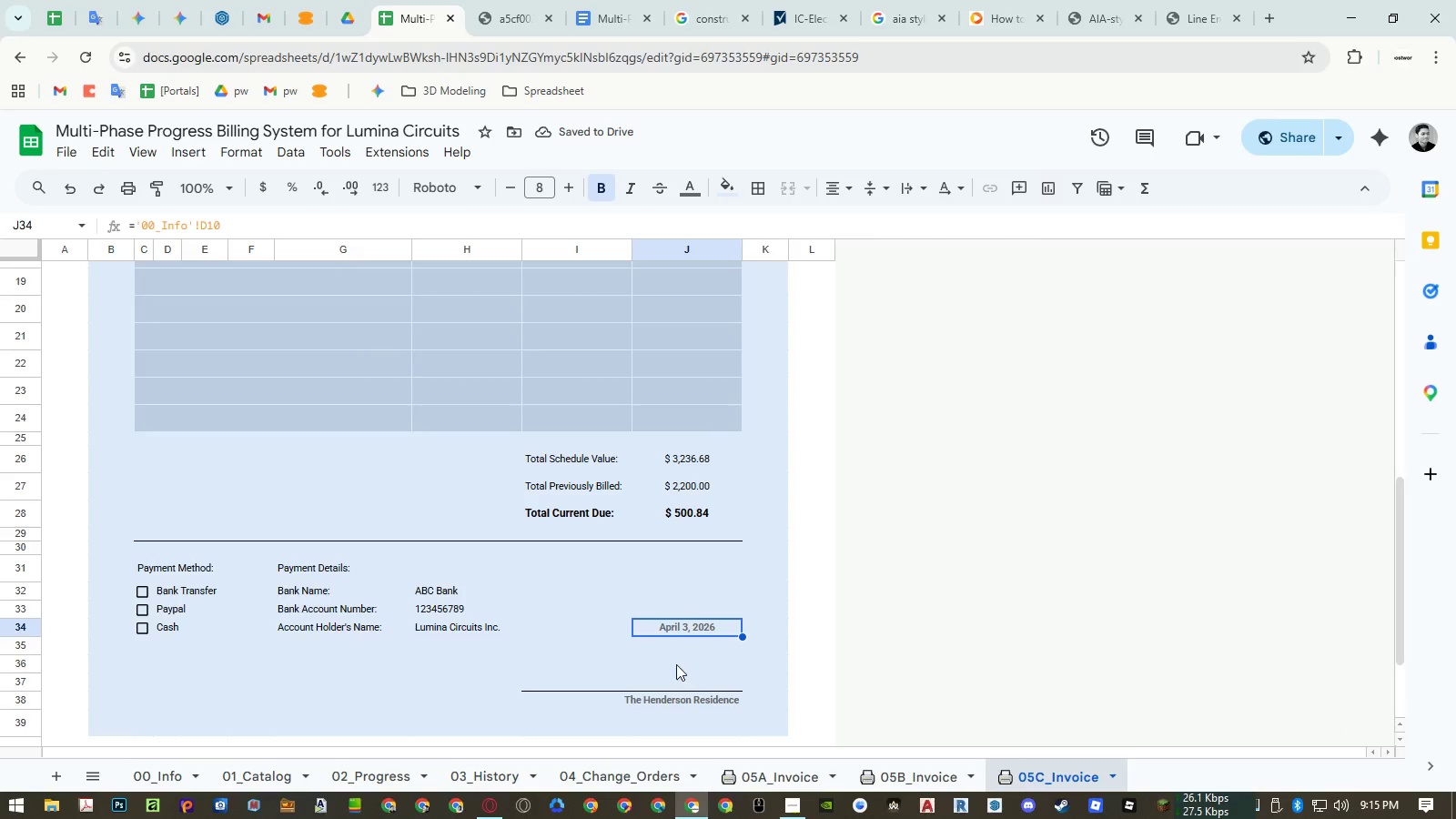 
wait(5.31)
 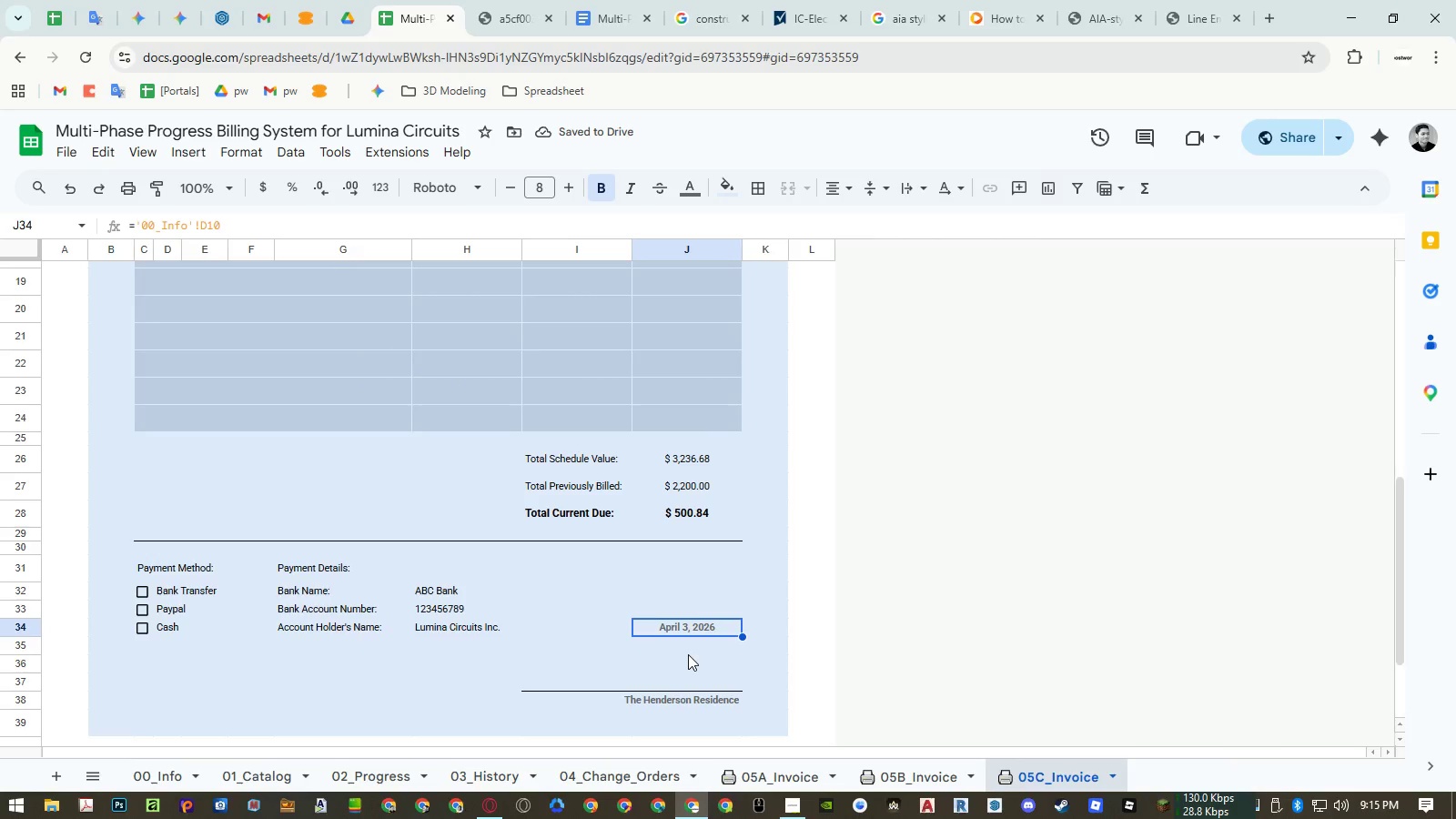 
left_click([639, 643])
 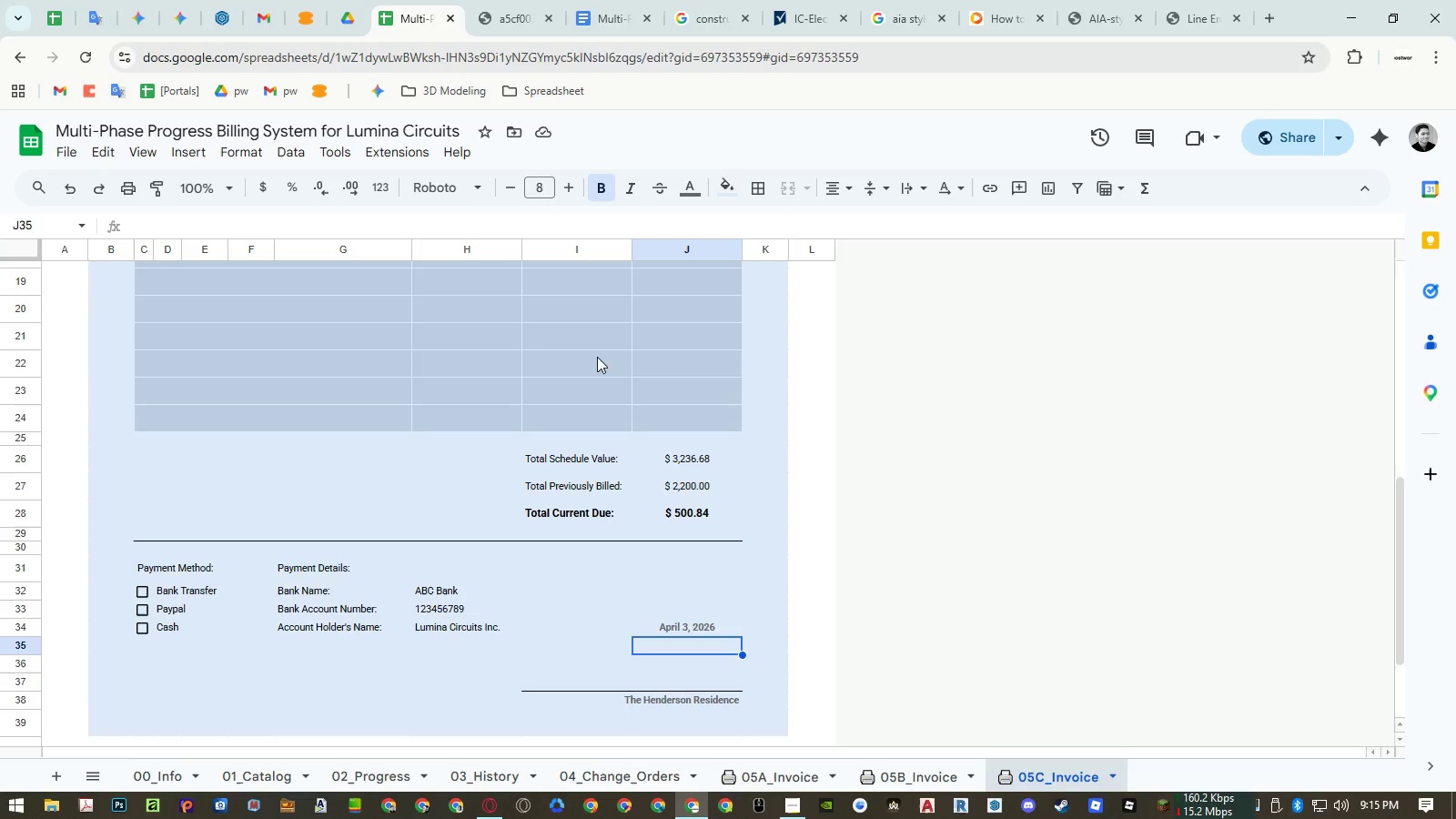 
left_click([504, 24])
 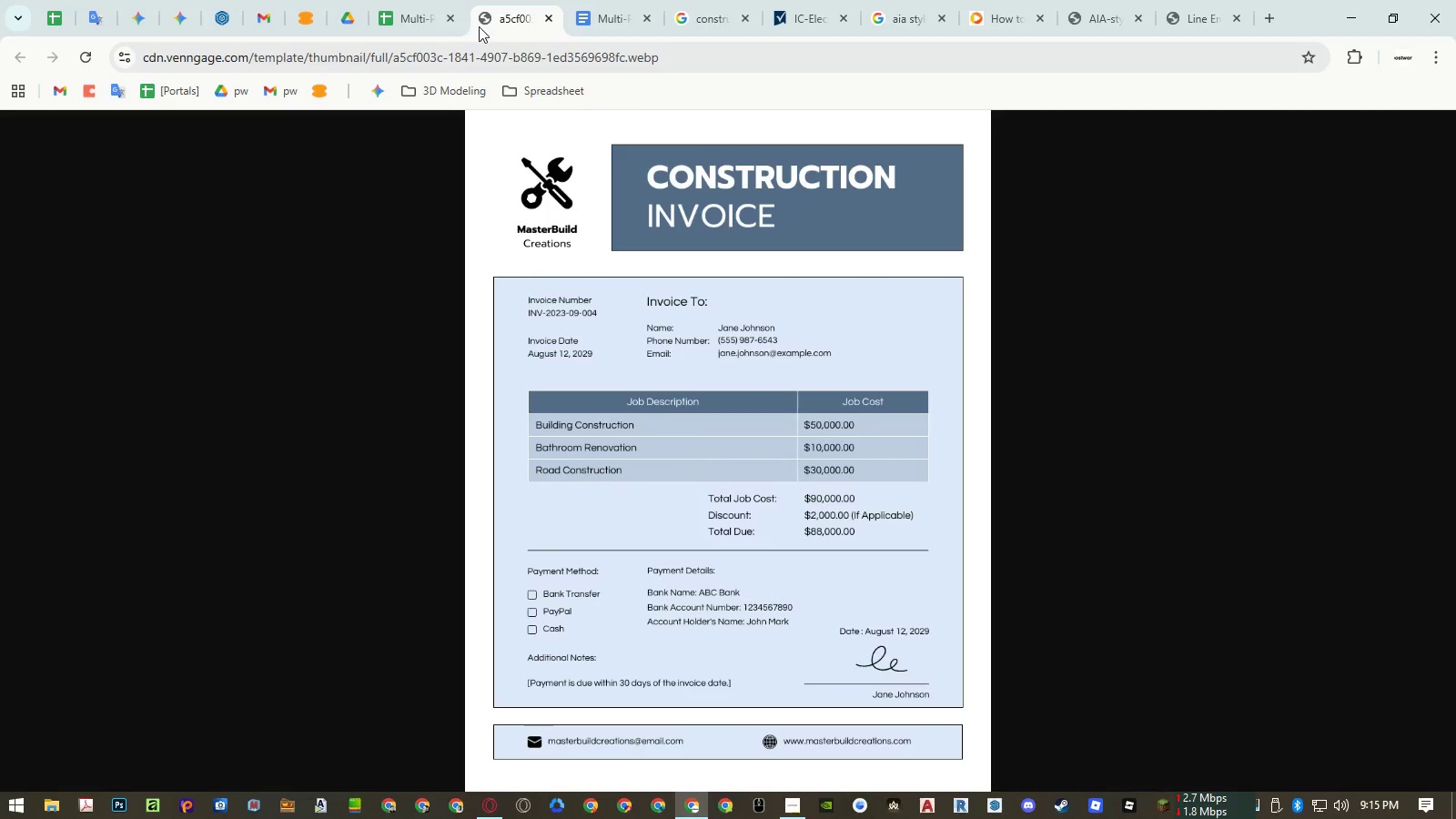 
left_click([404, 25])
 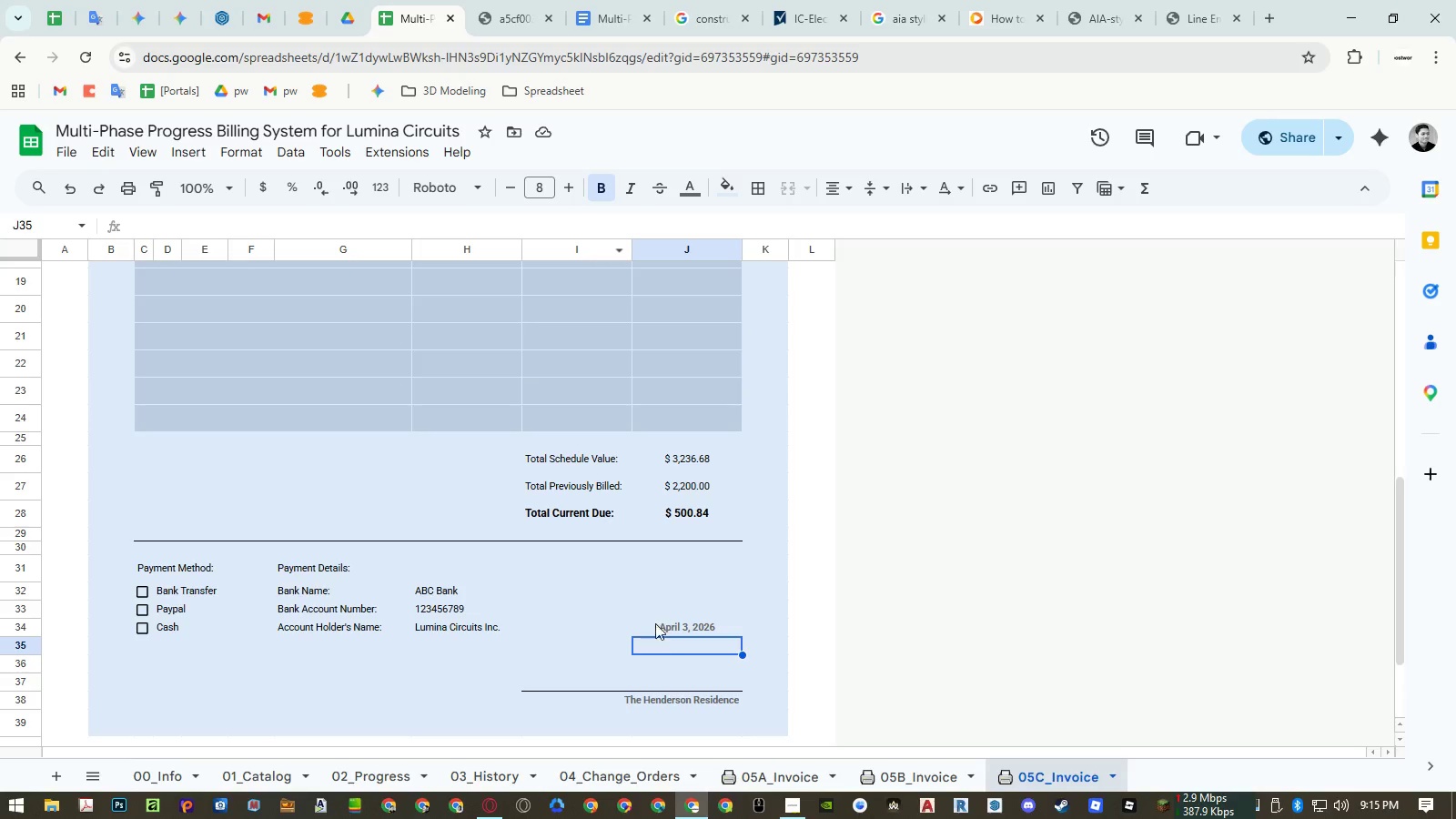 
left_click([659, 631])
 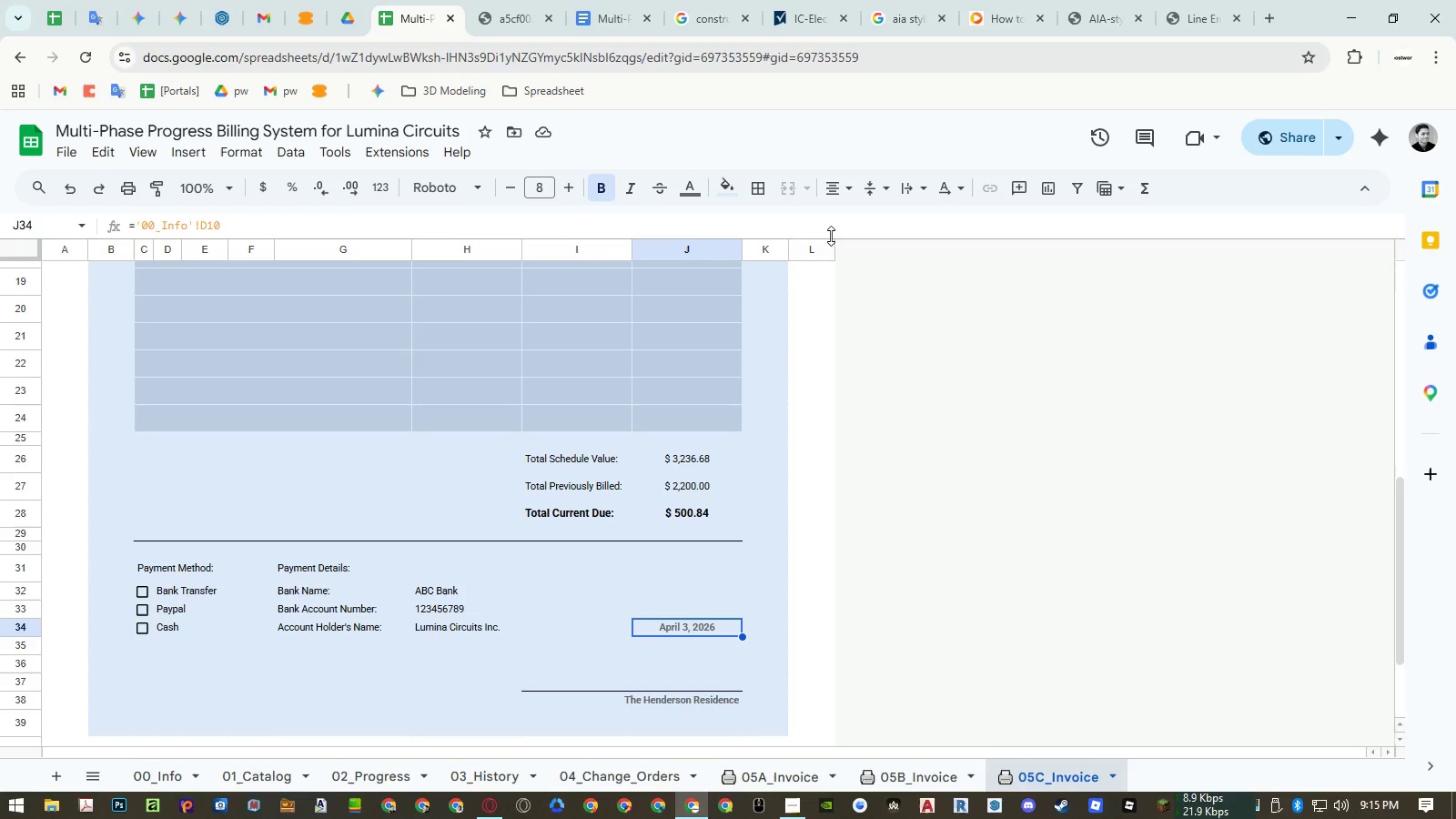 
left_click([840, 191])
 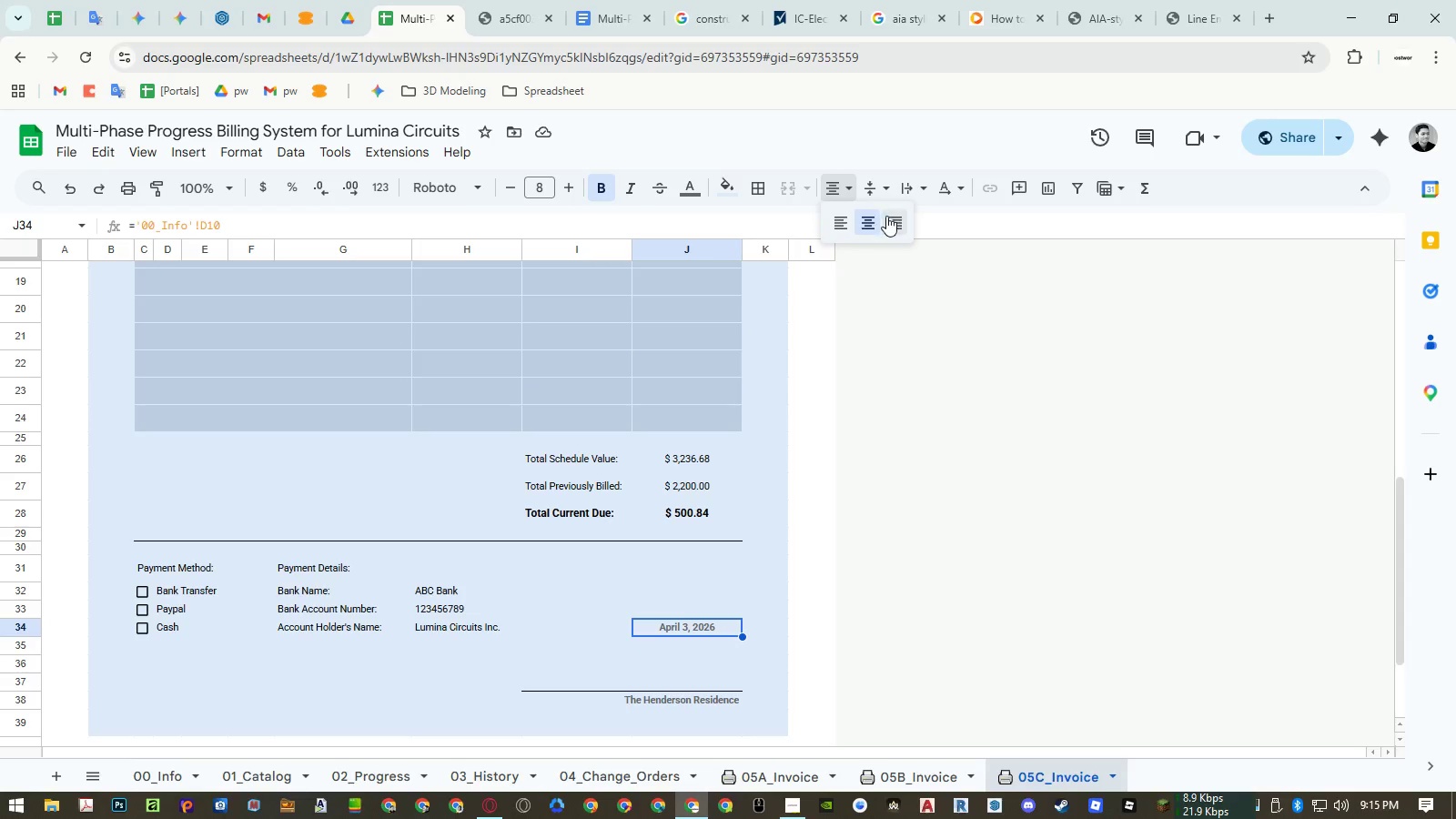 
left_click([891, 217])
 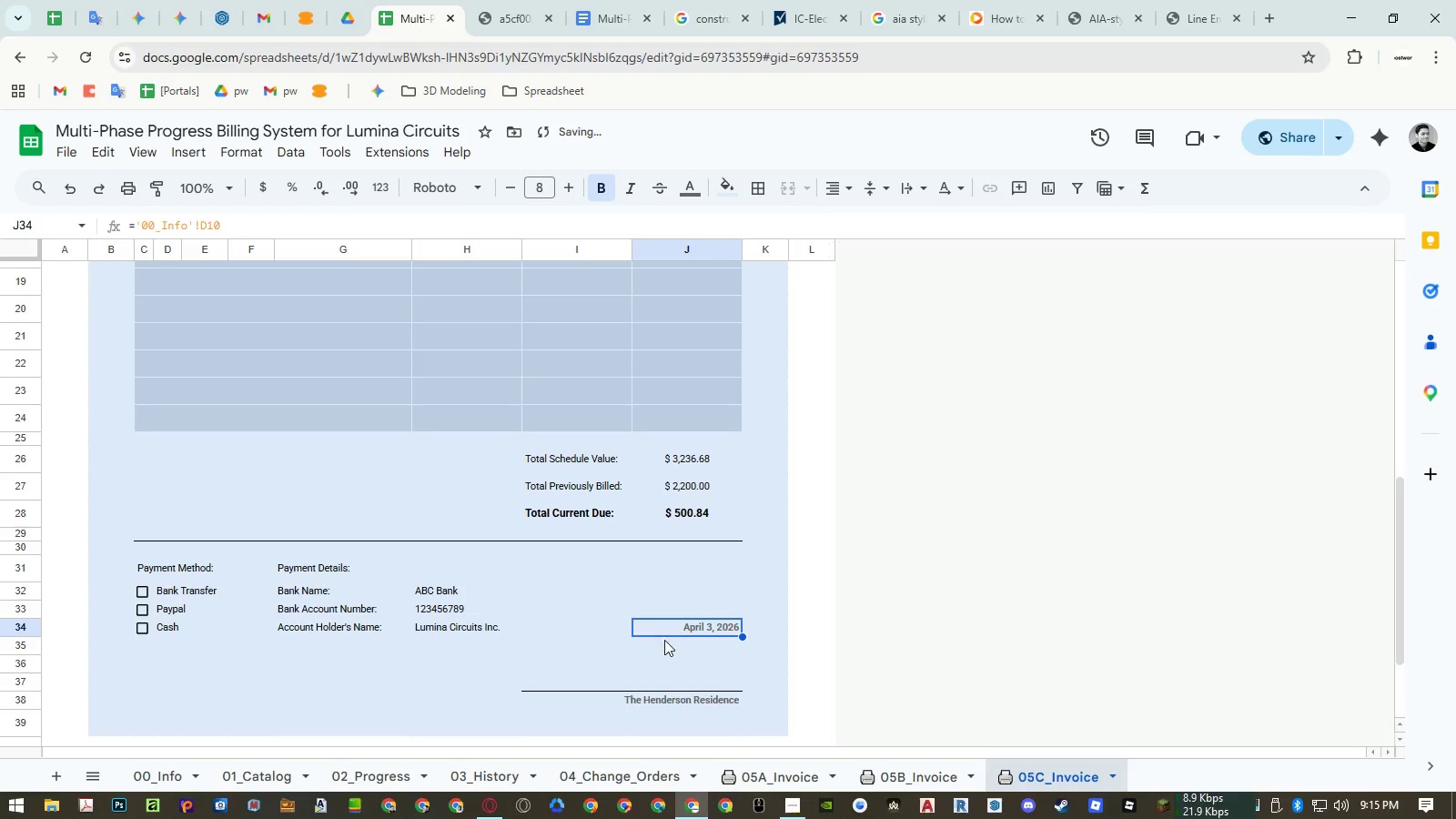 
left_click([638, 652])
 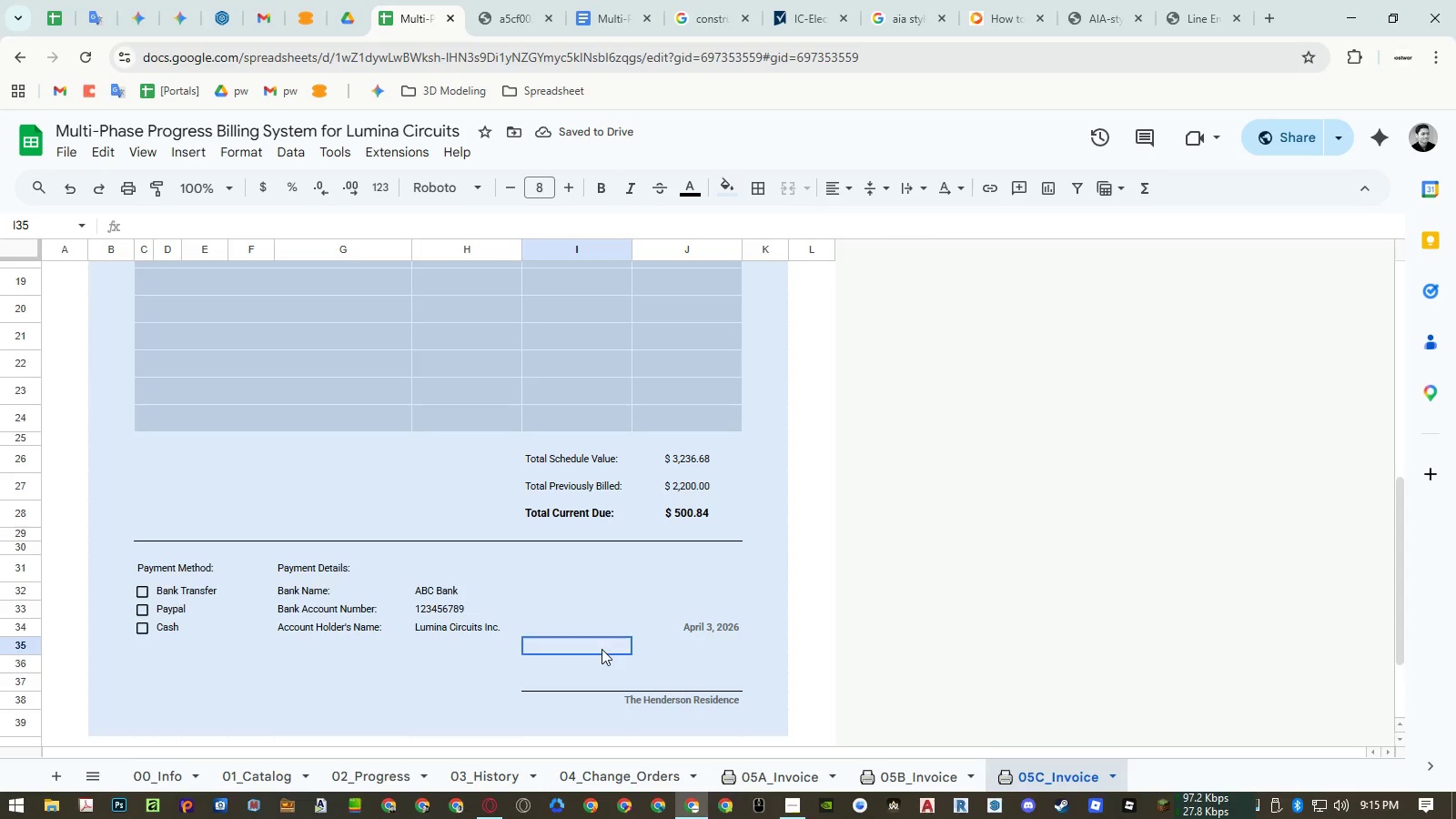 
left_click([602, 649])
 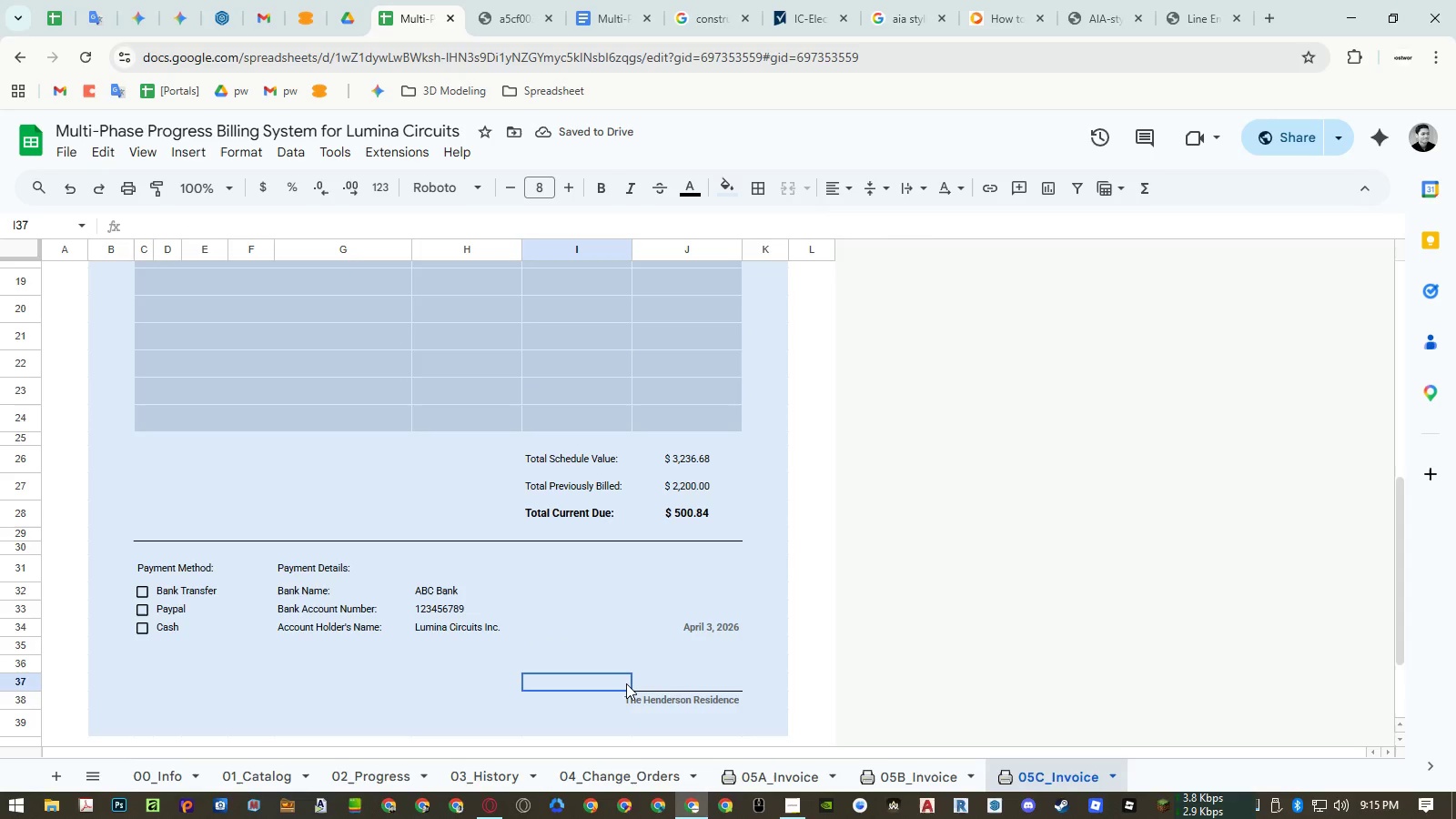 
left_click([626, 683])
 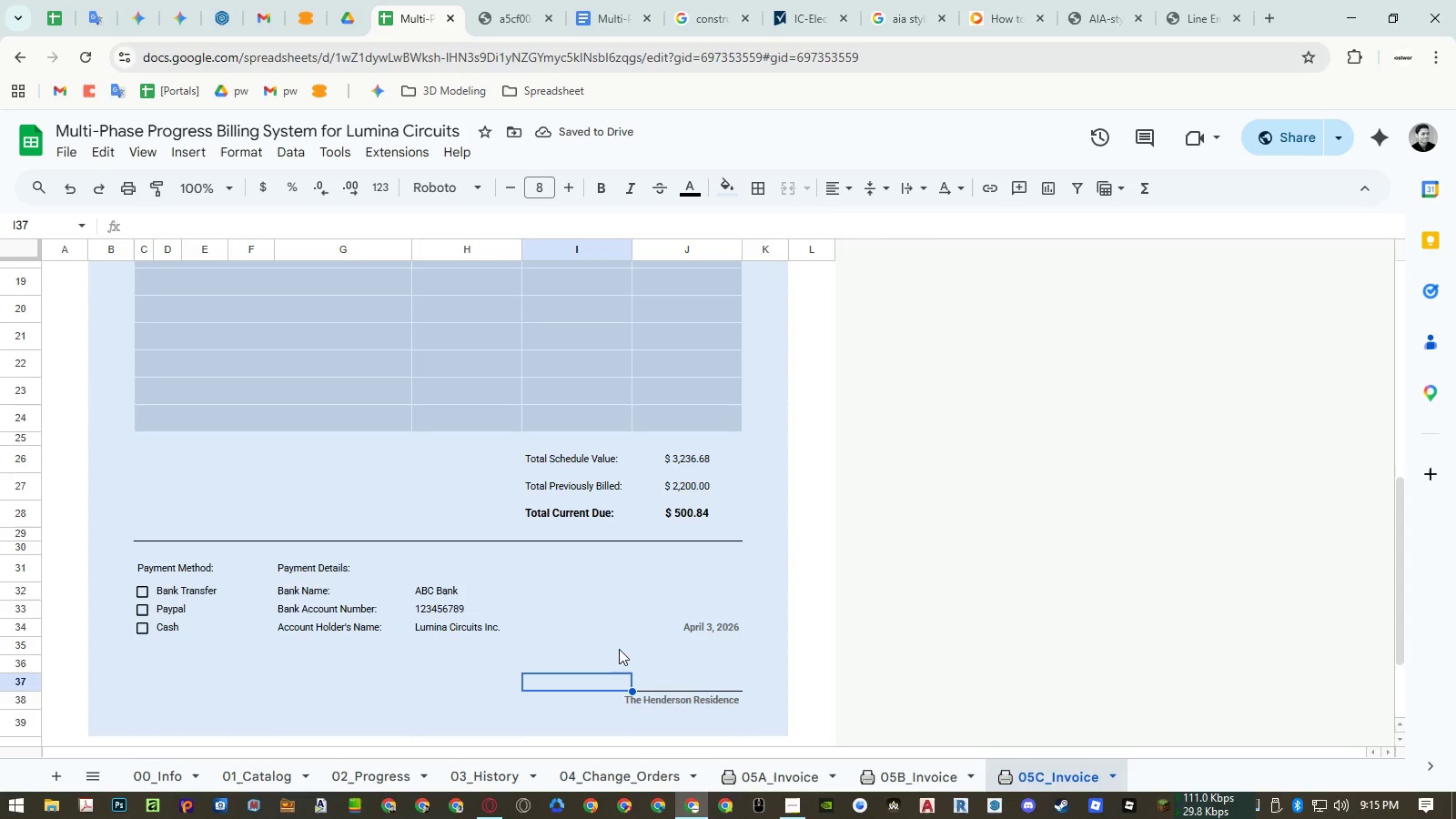 
left_click_drag(start_coordinate=[619, 649], to_coordinate=[665, 675])
 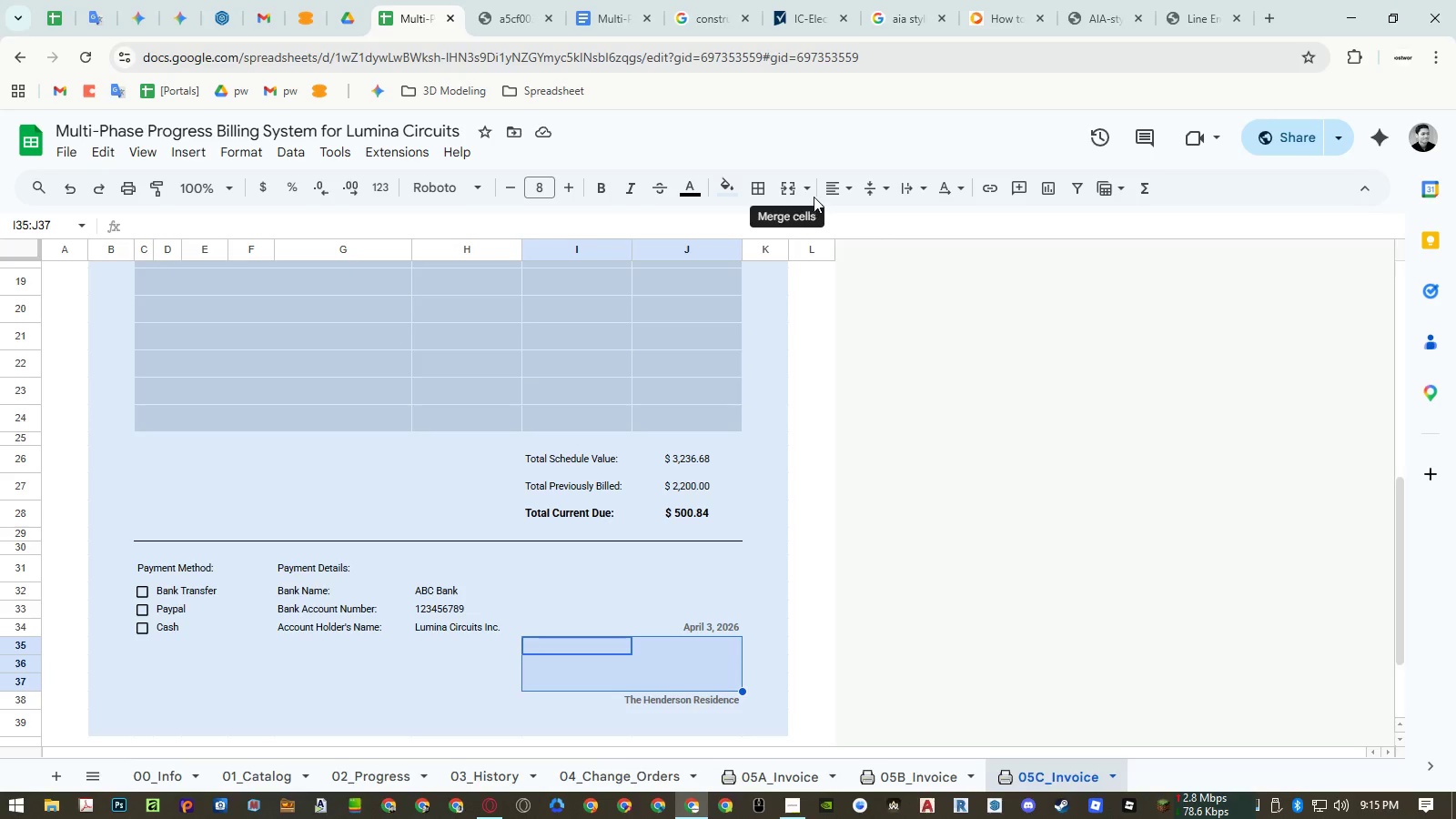 
left_click([794, 185])
 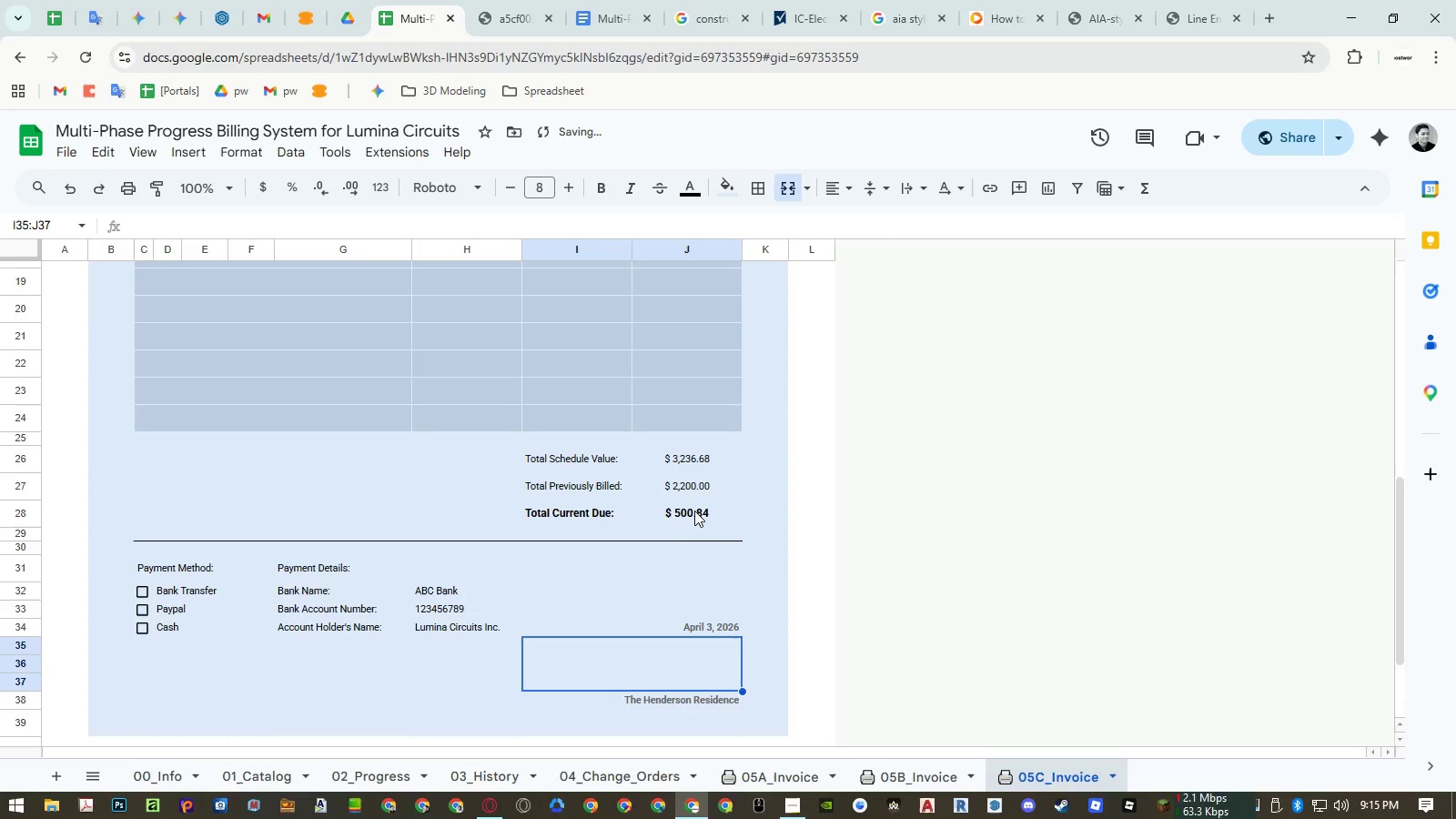 
left_click([633, 574])
 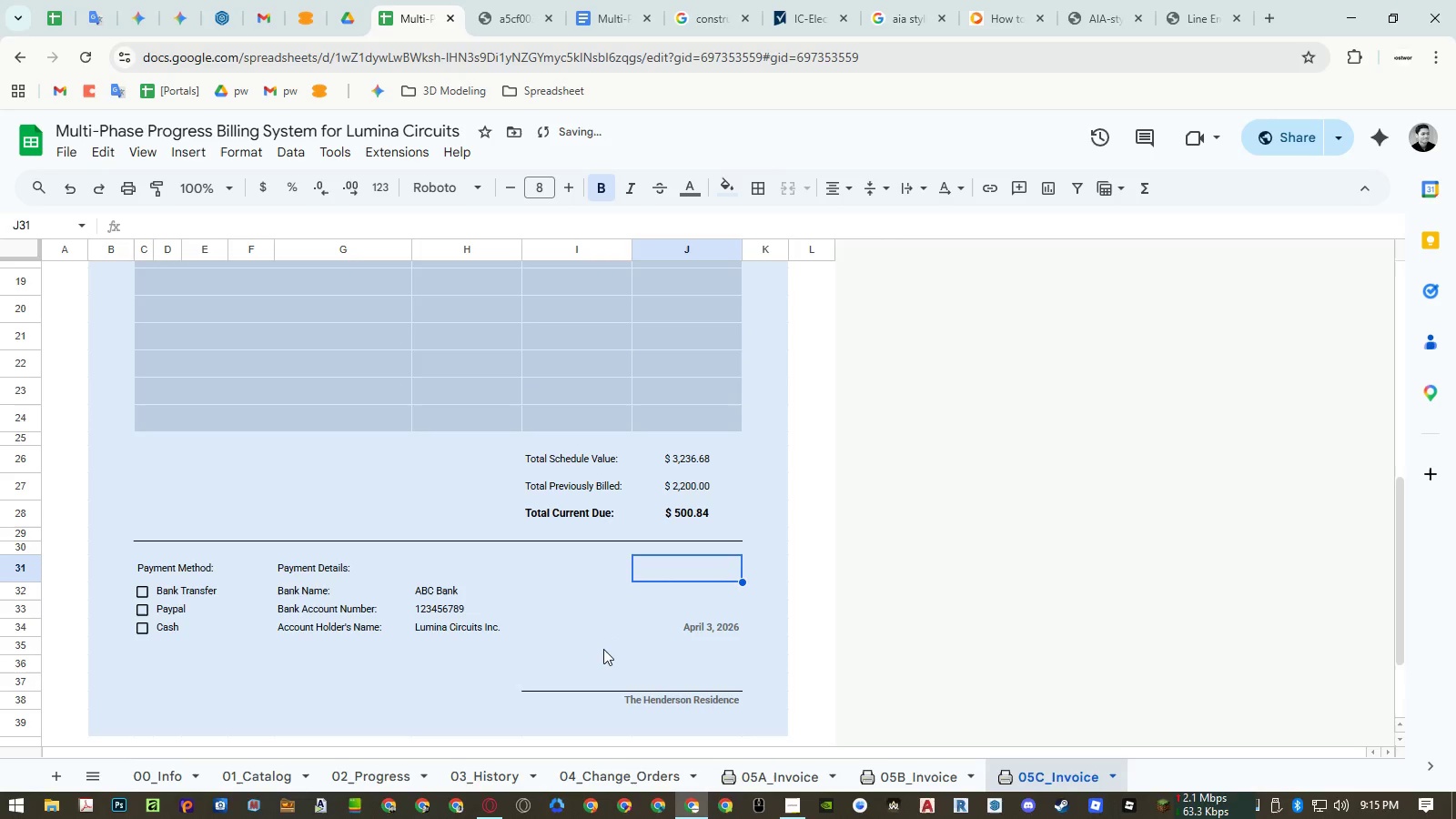 
left_click([601, 652])
 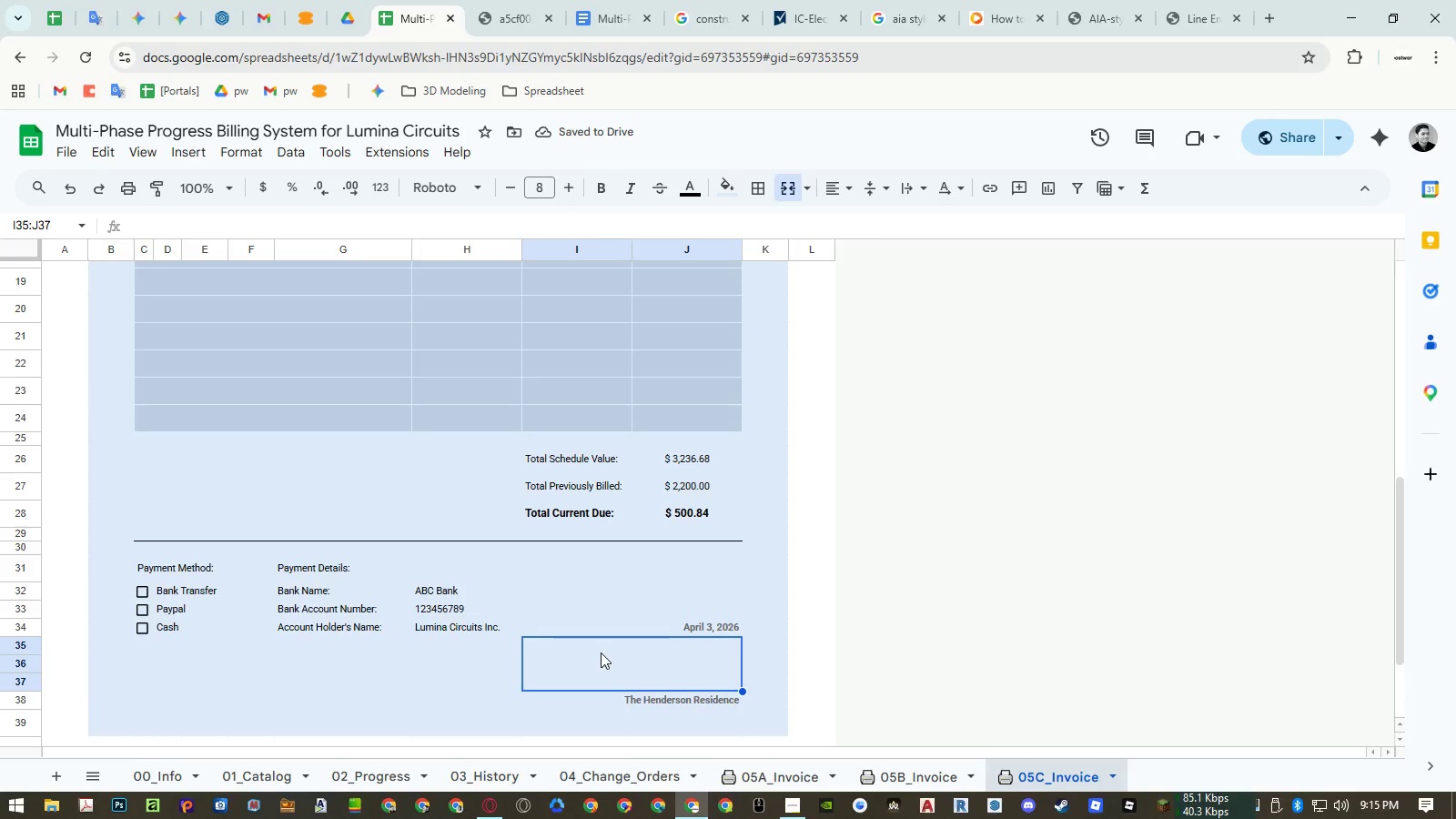 
type(Sin)
 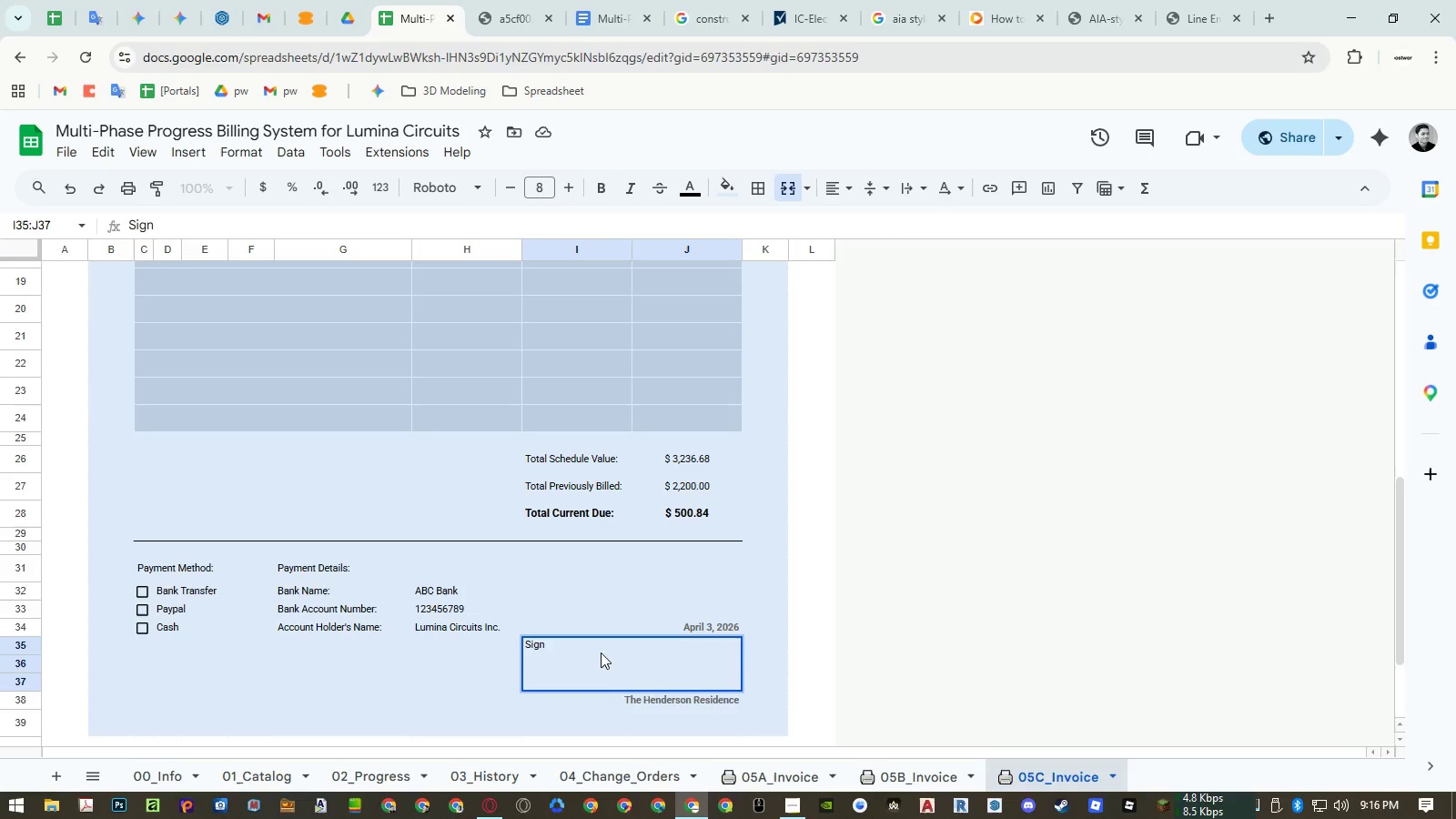 
key(Enter)
 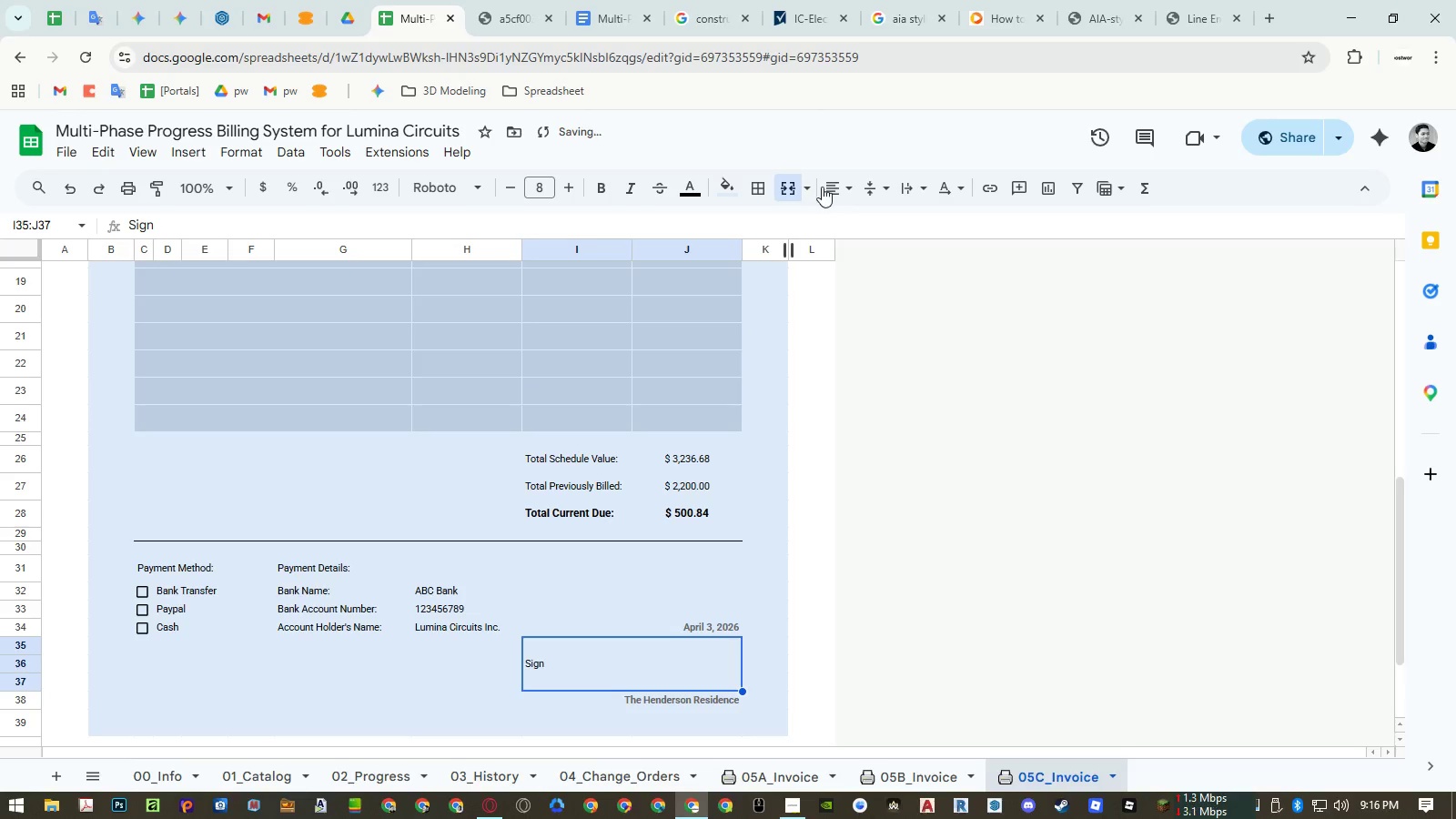 
left_click([844, 189])
 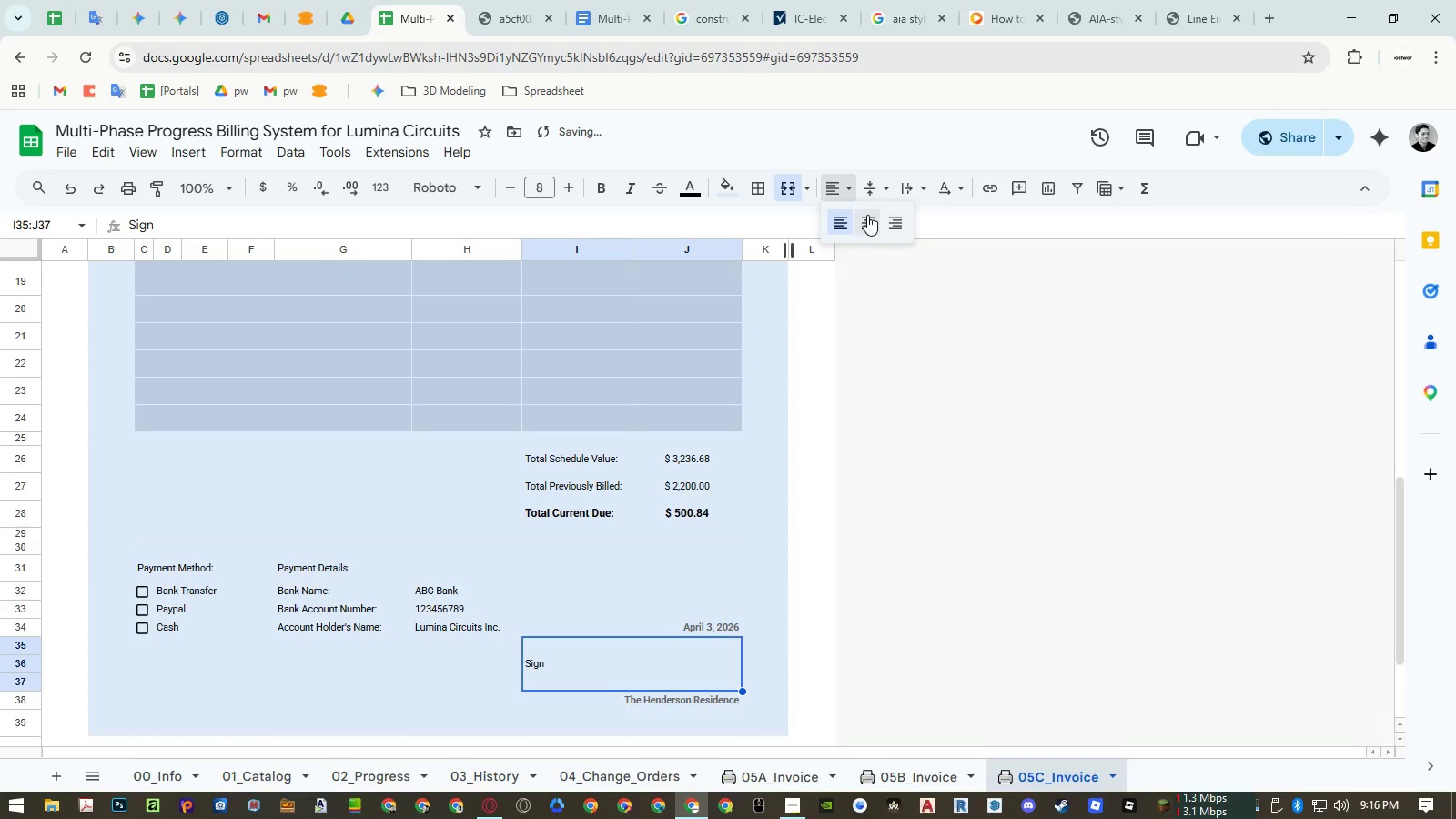 
double_click([867, 215])
 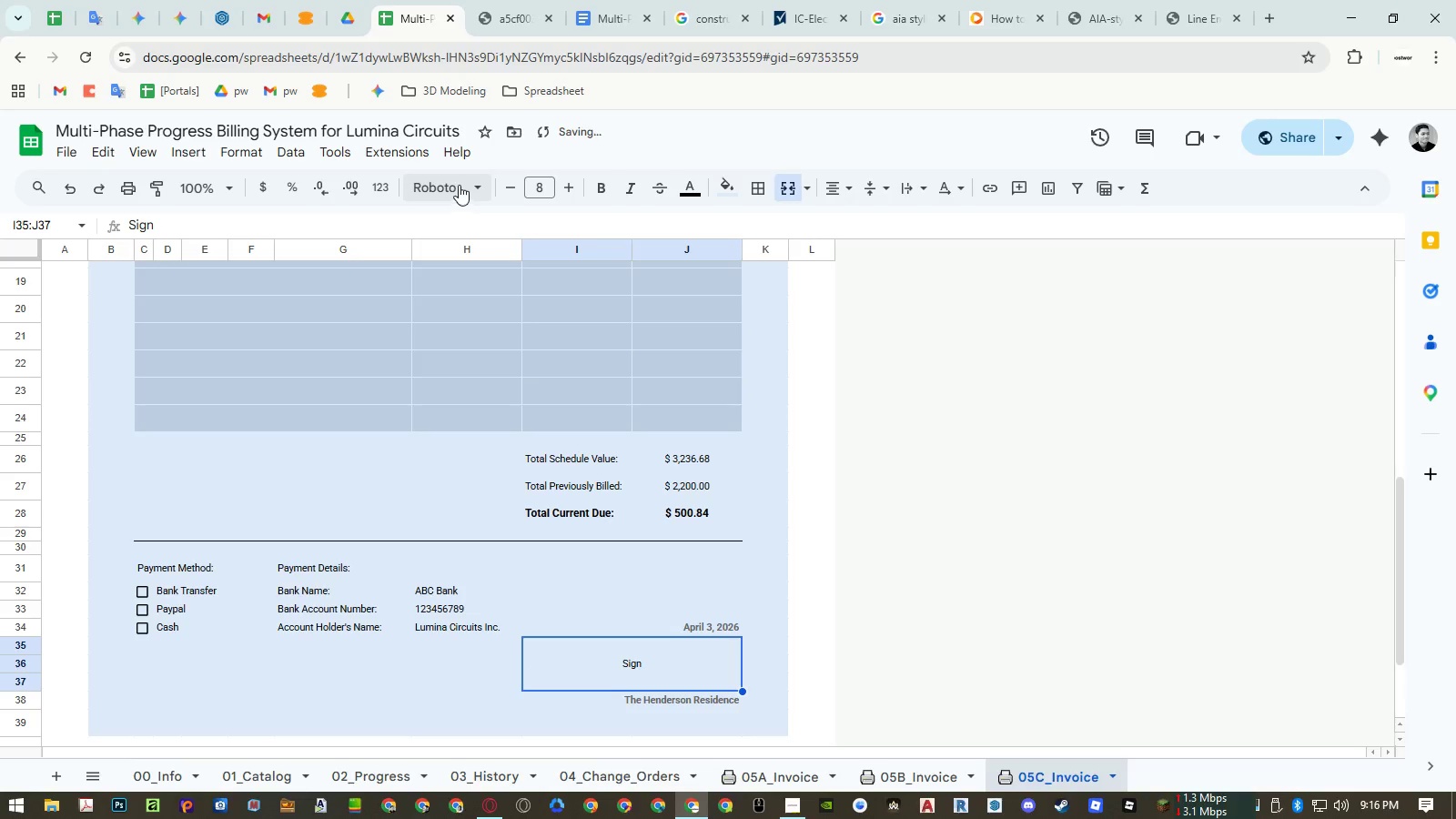 
left_click([459, 185])
 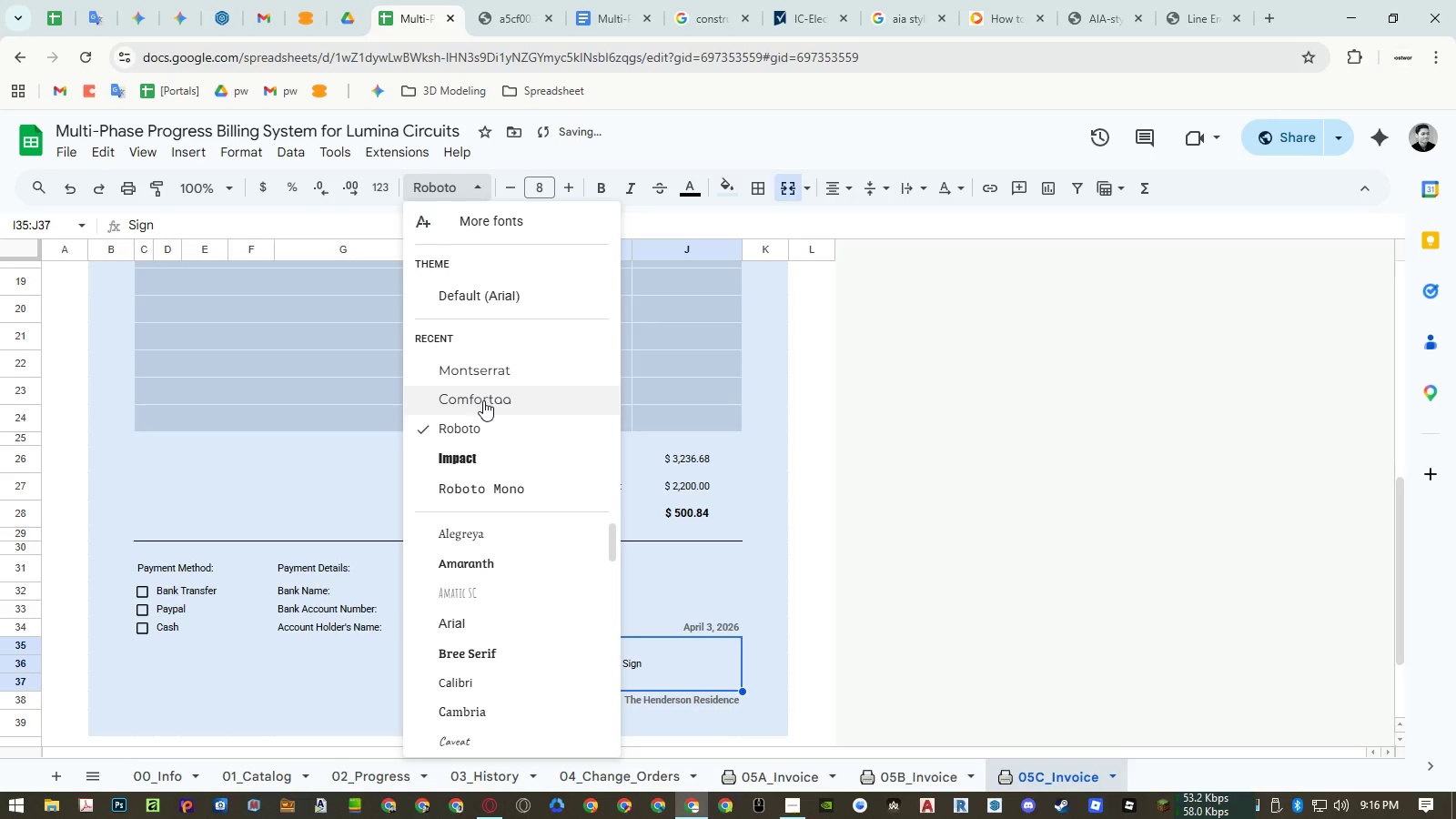 
scroll: coordinate [519, 572], scroll_direction: down, amount: 7.0
 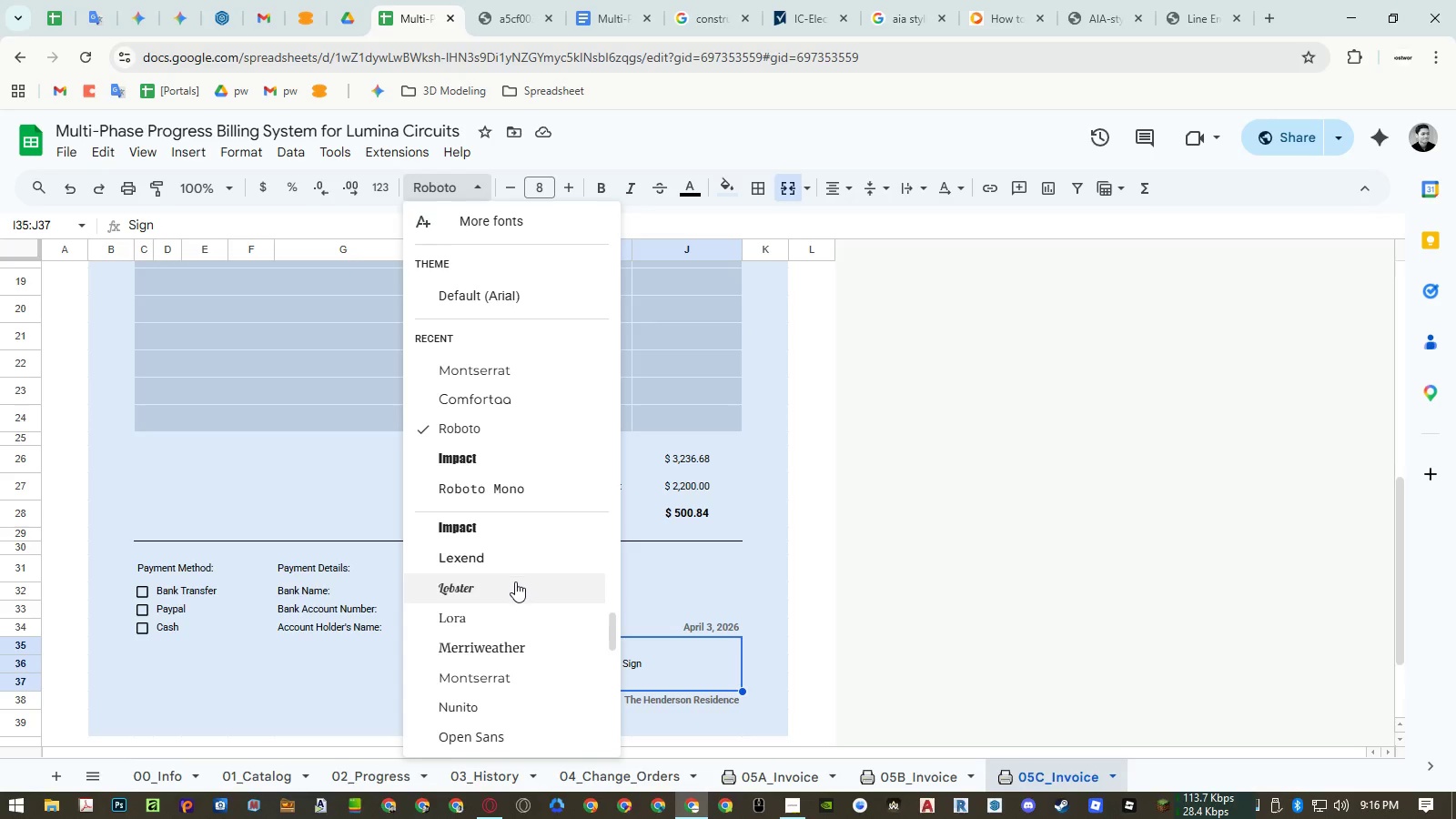 
left_click([514, 583])
 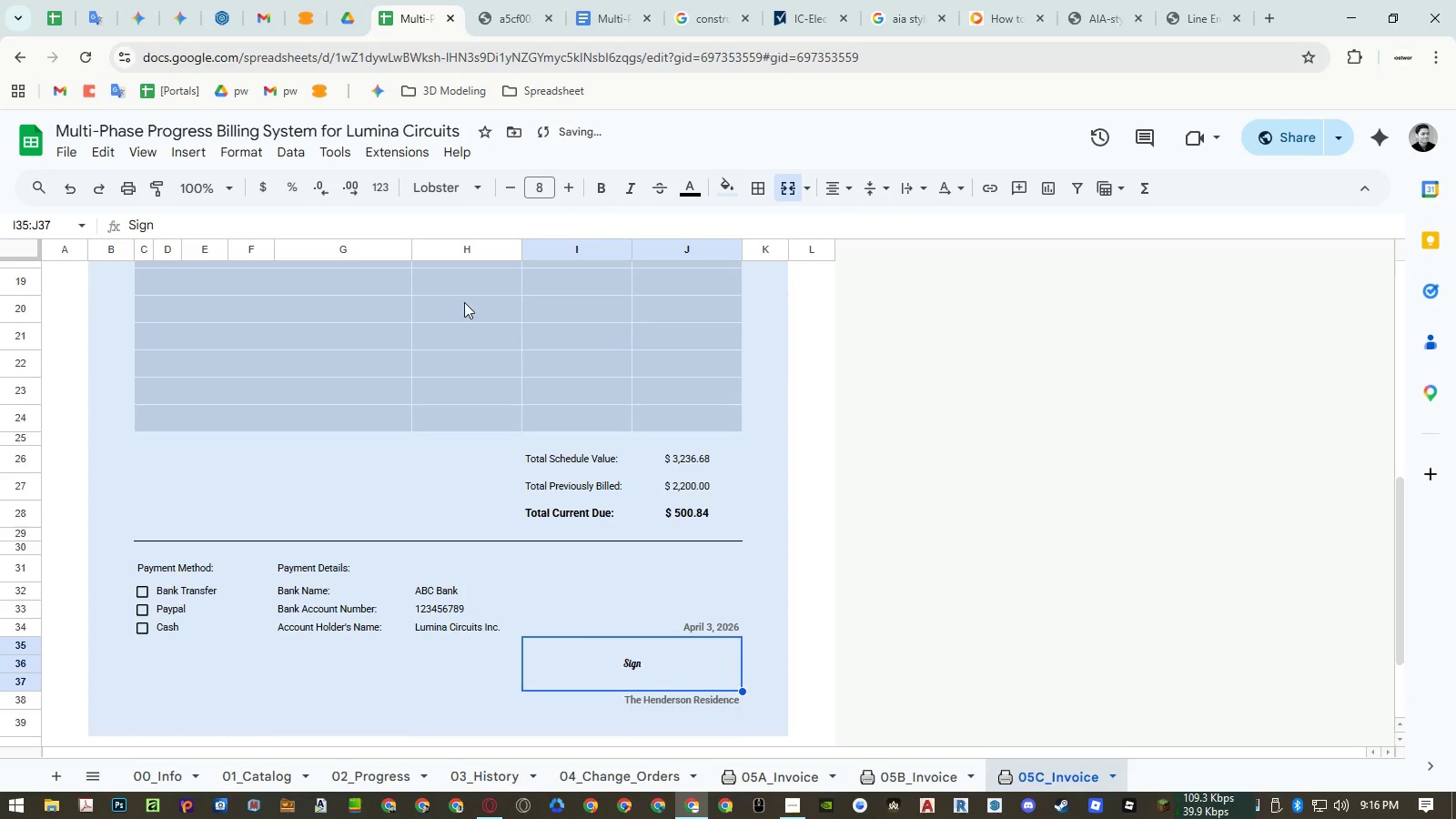 
left_click([464, 194])
 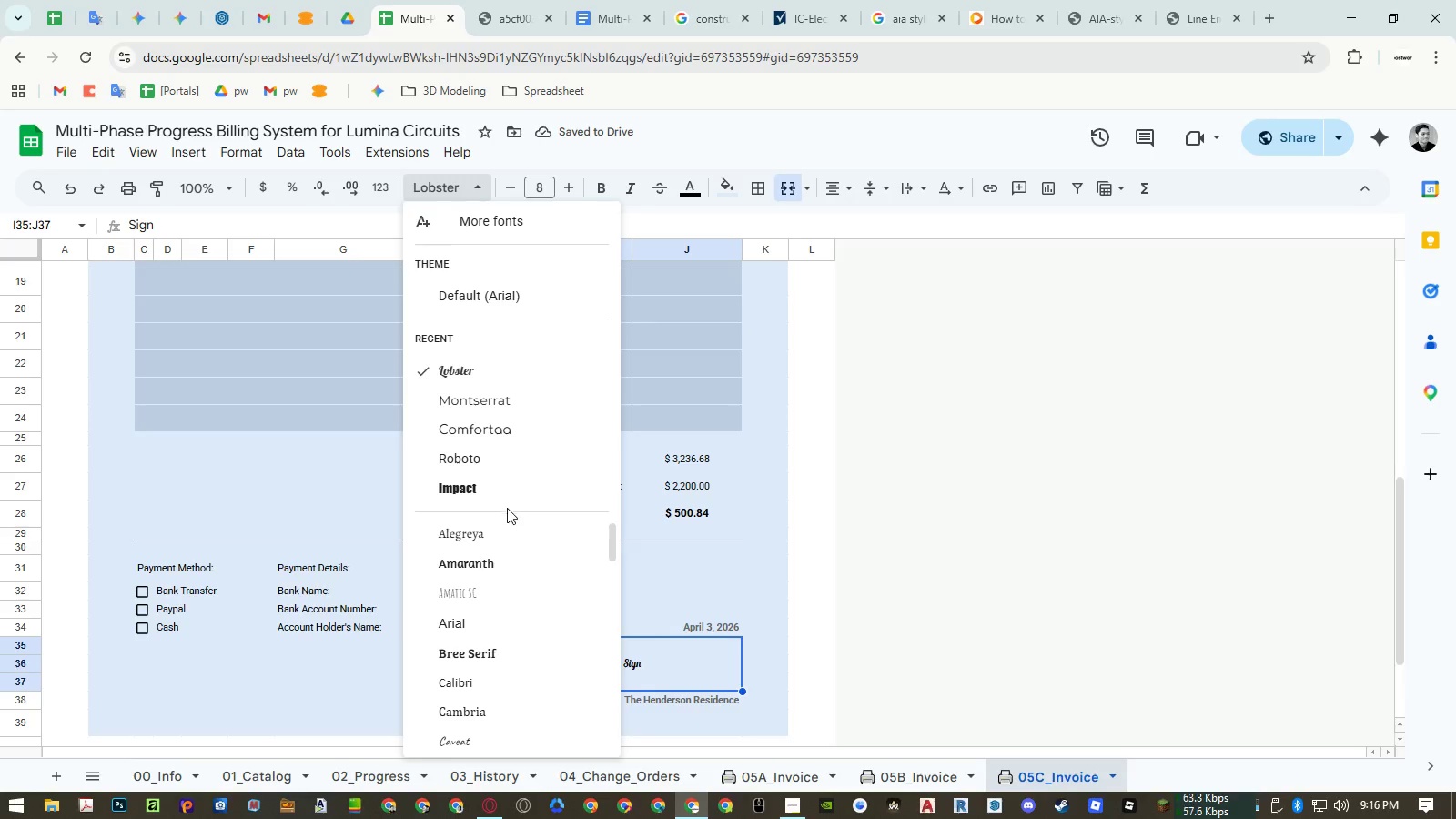 
scroll: coordinate [506, 539], scroll_direction: down, amount: 1.0
 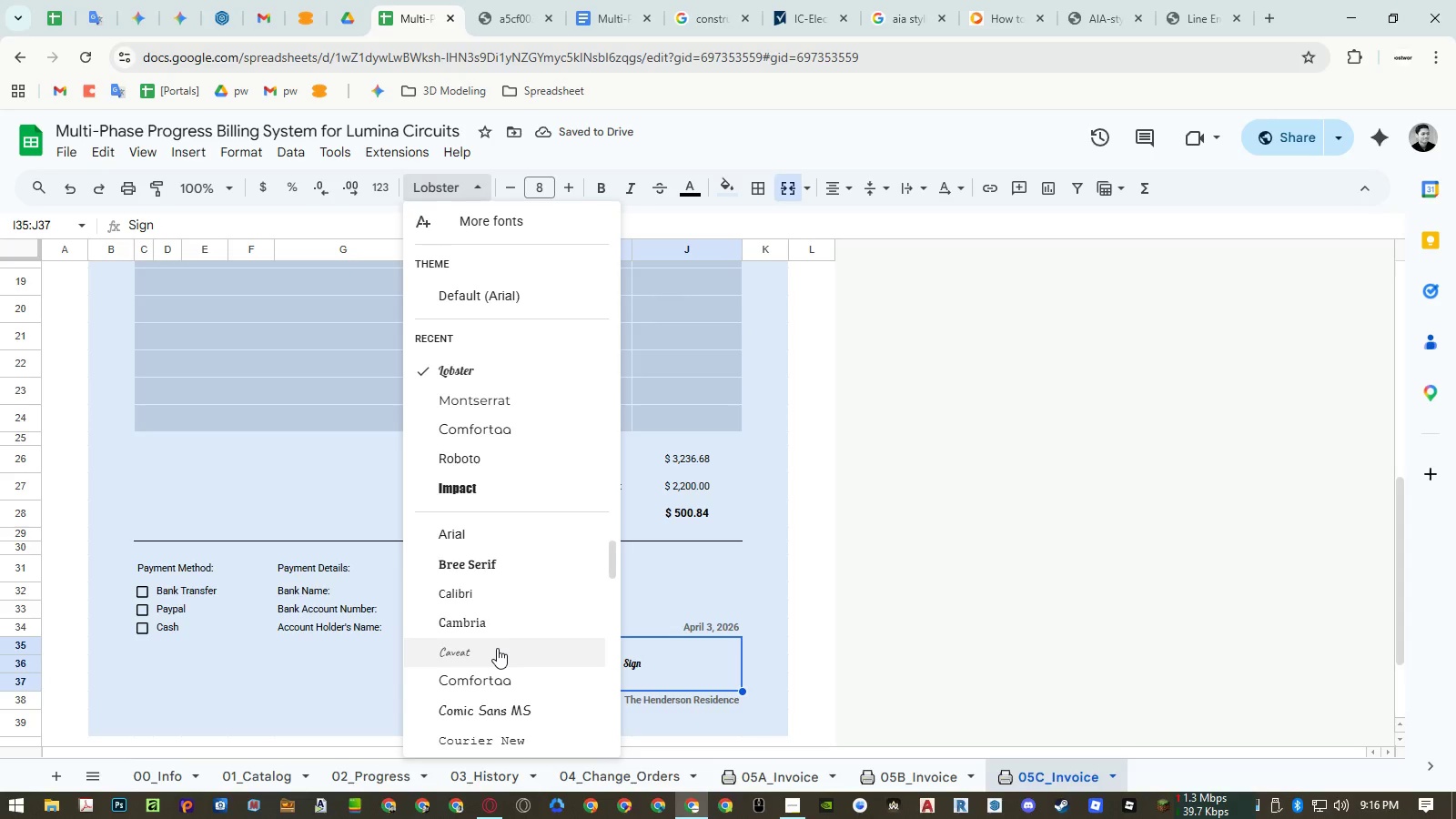 
left_click([497, 648])
 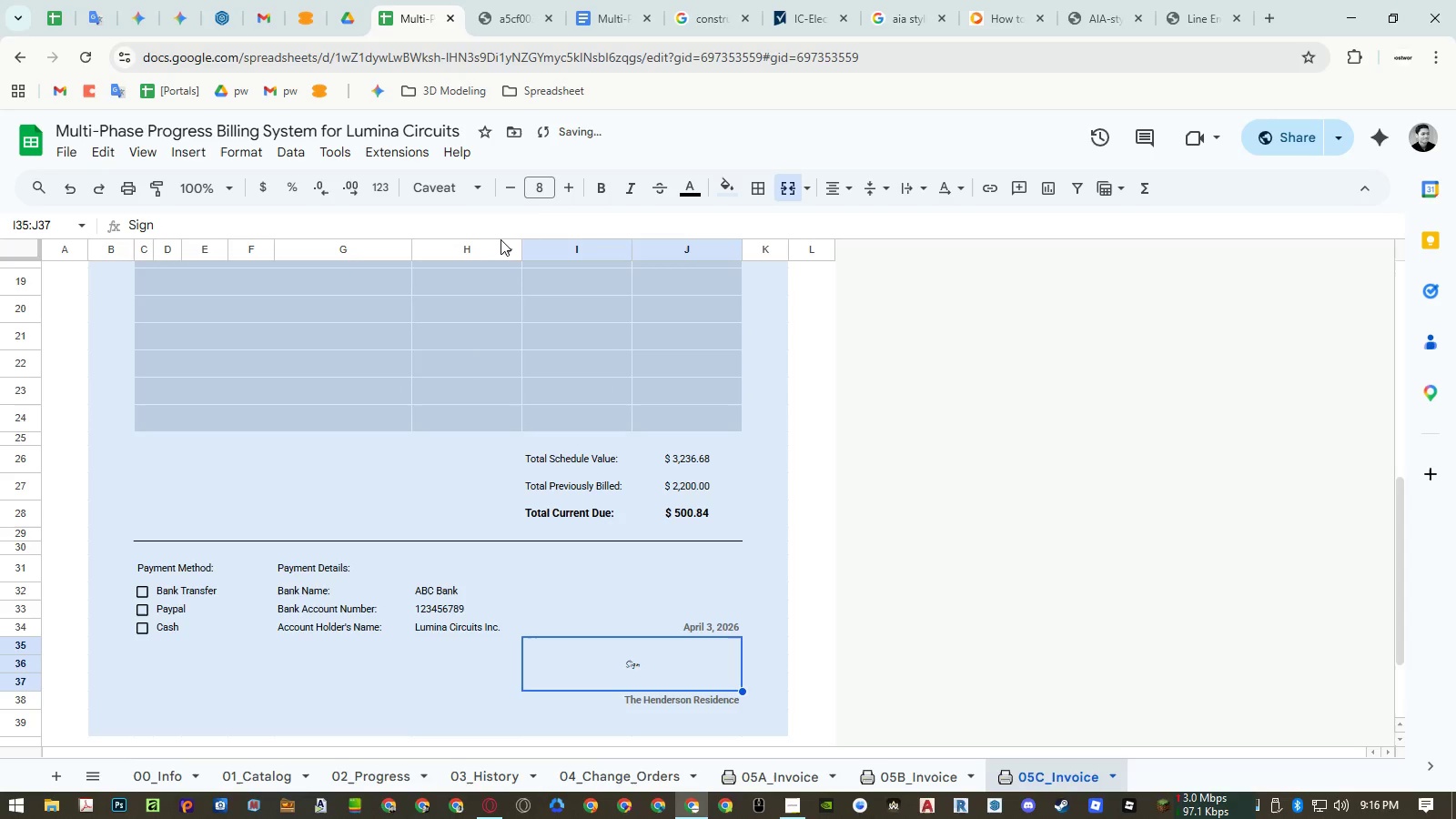 
left_click([542, 184])
 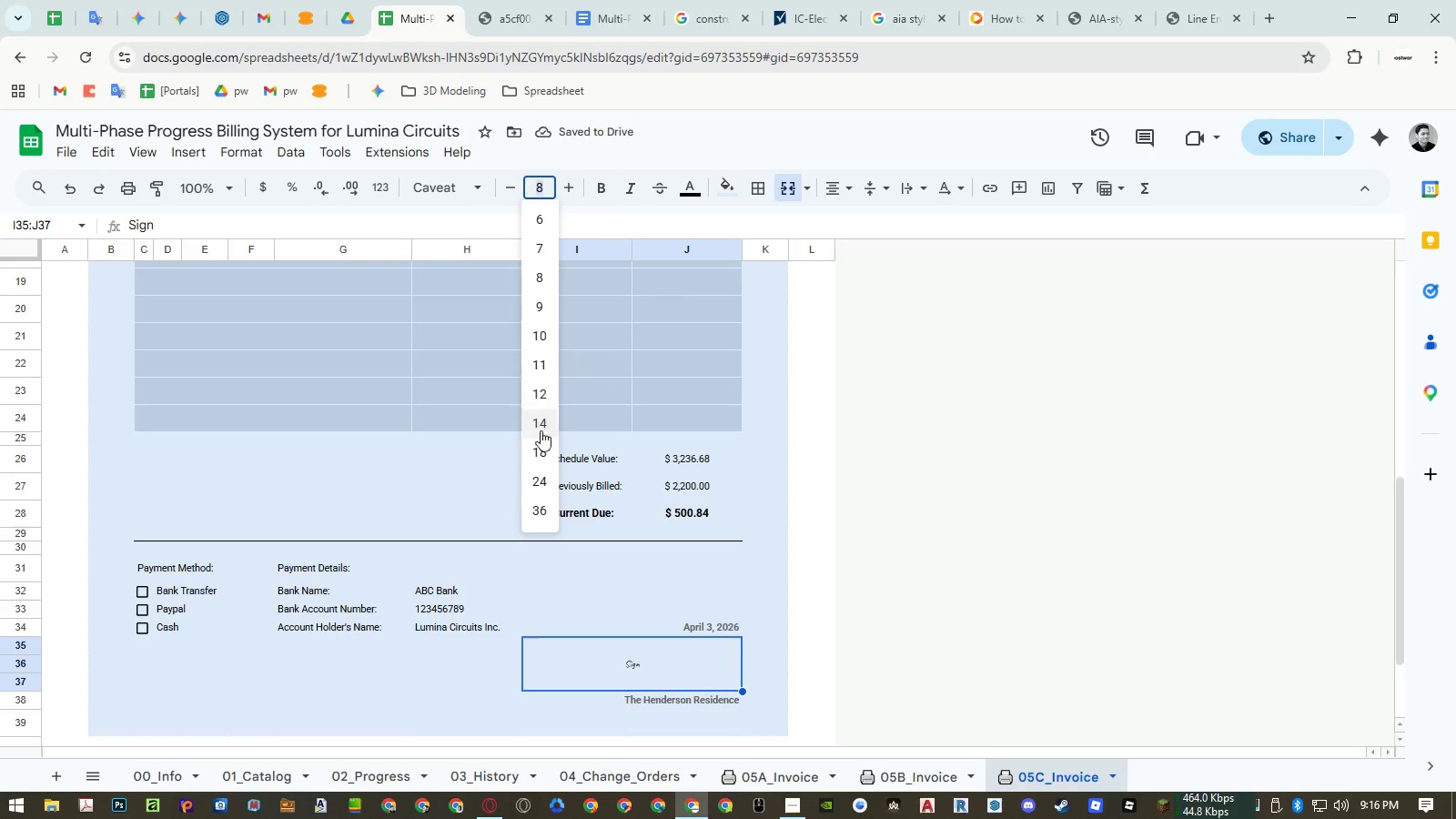 
left_click([539, 481])
 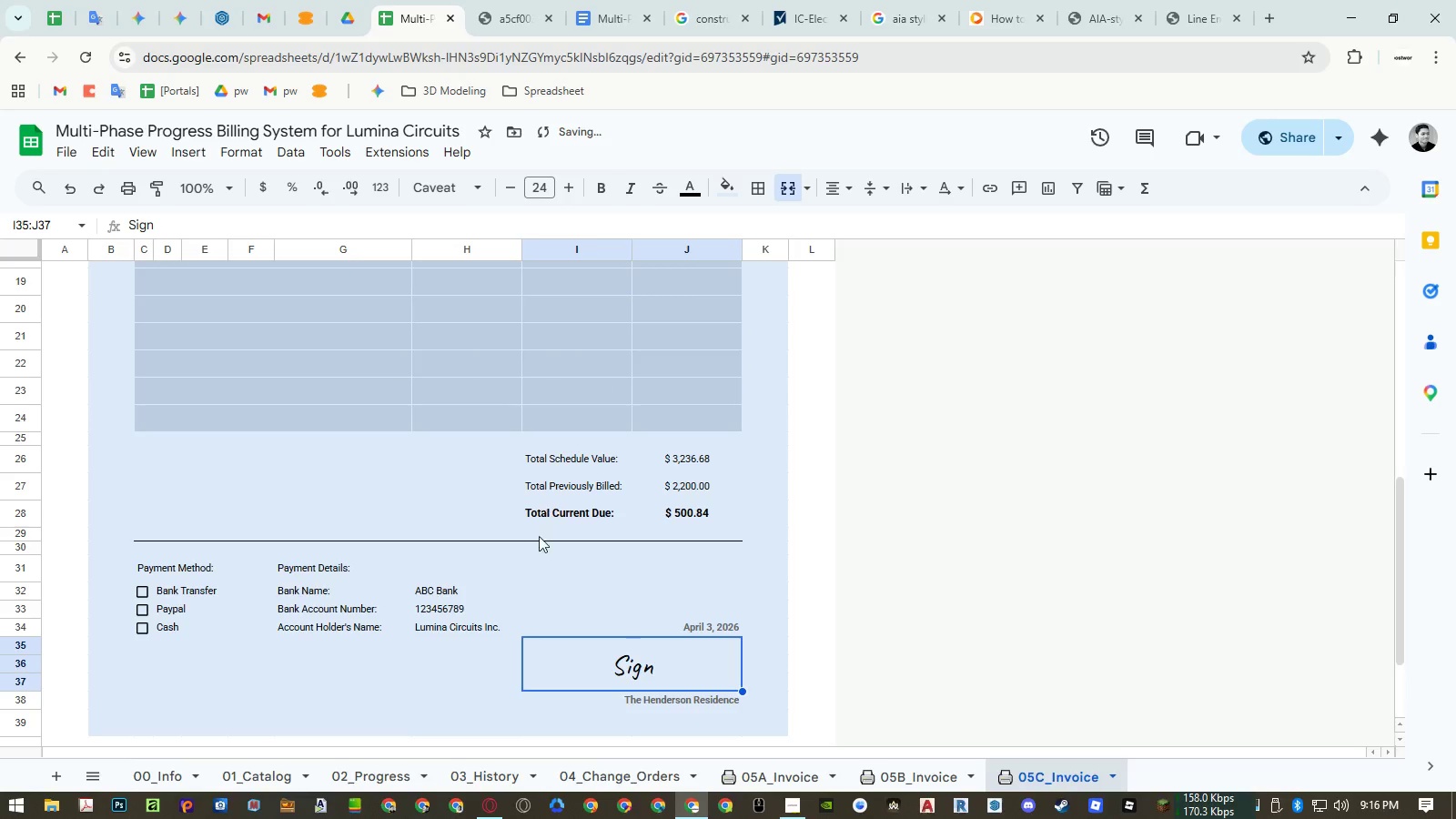 
left_click([539, 577])
 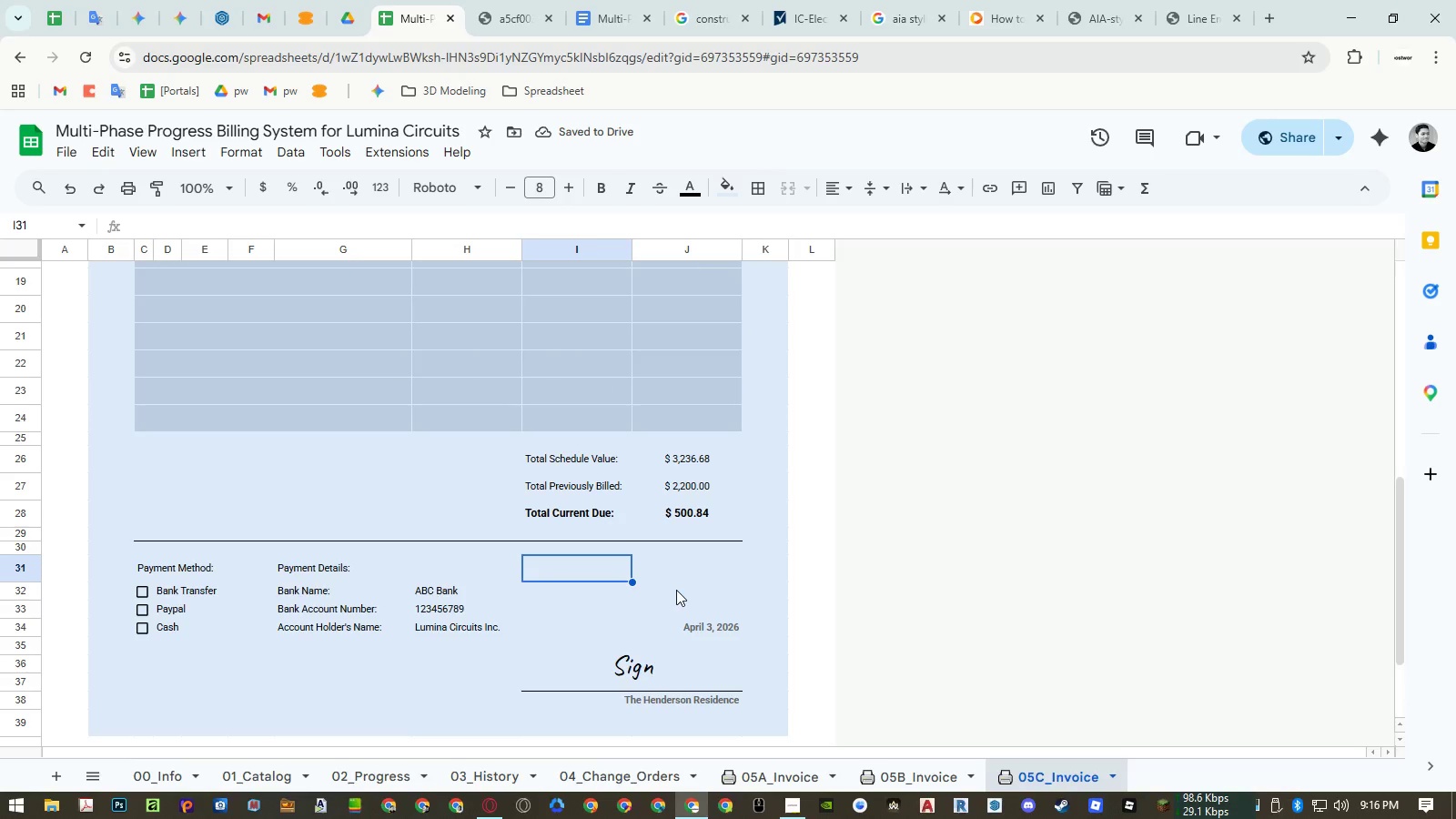 
scroll: coordinate [676, 589], scroll_direction: down, amount: 1.0
 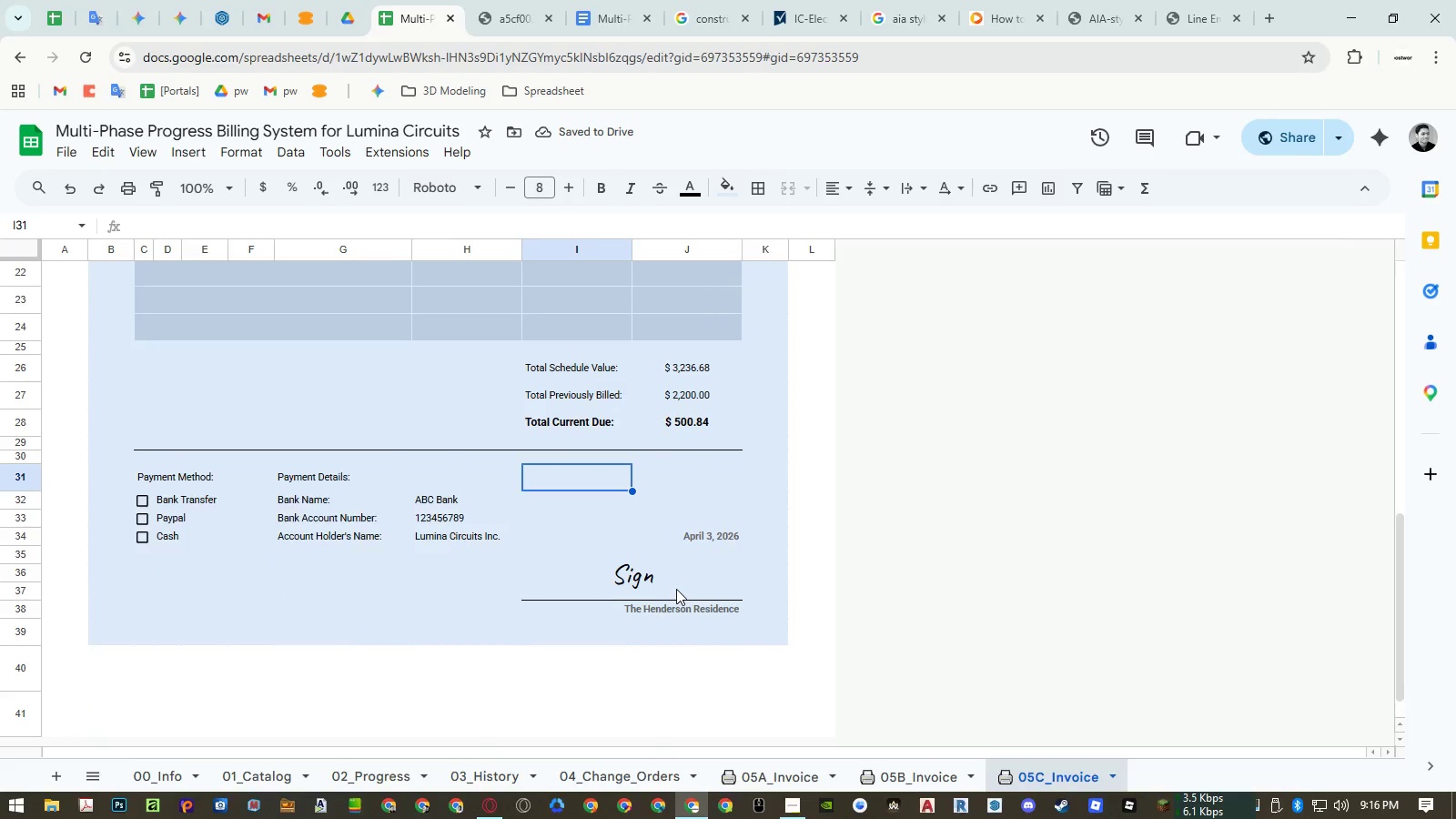 
left_click([676, 589])
 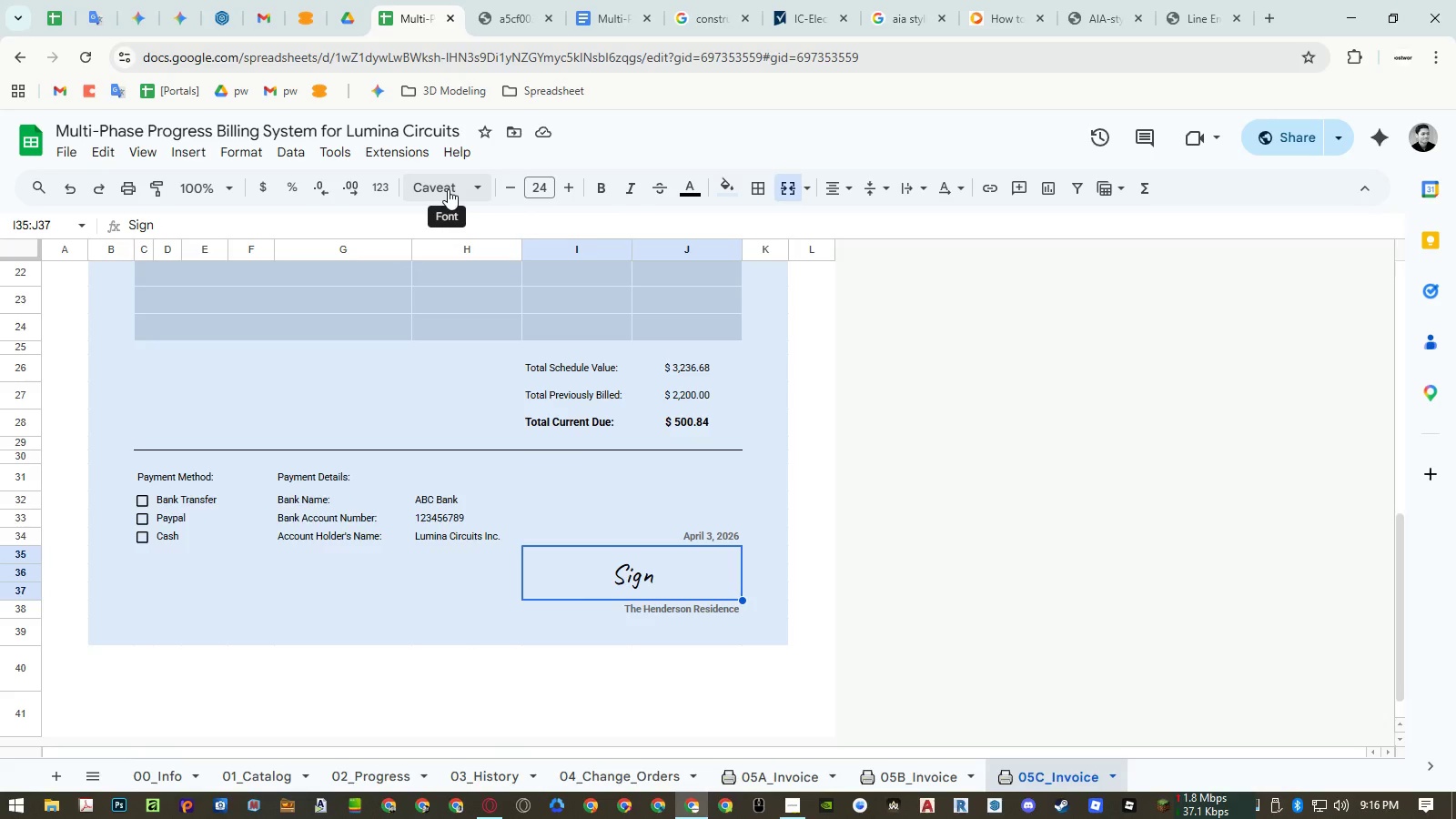 
wait(5.8)
 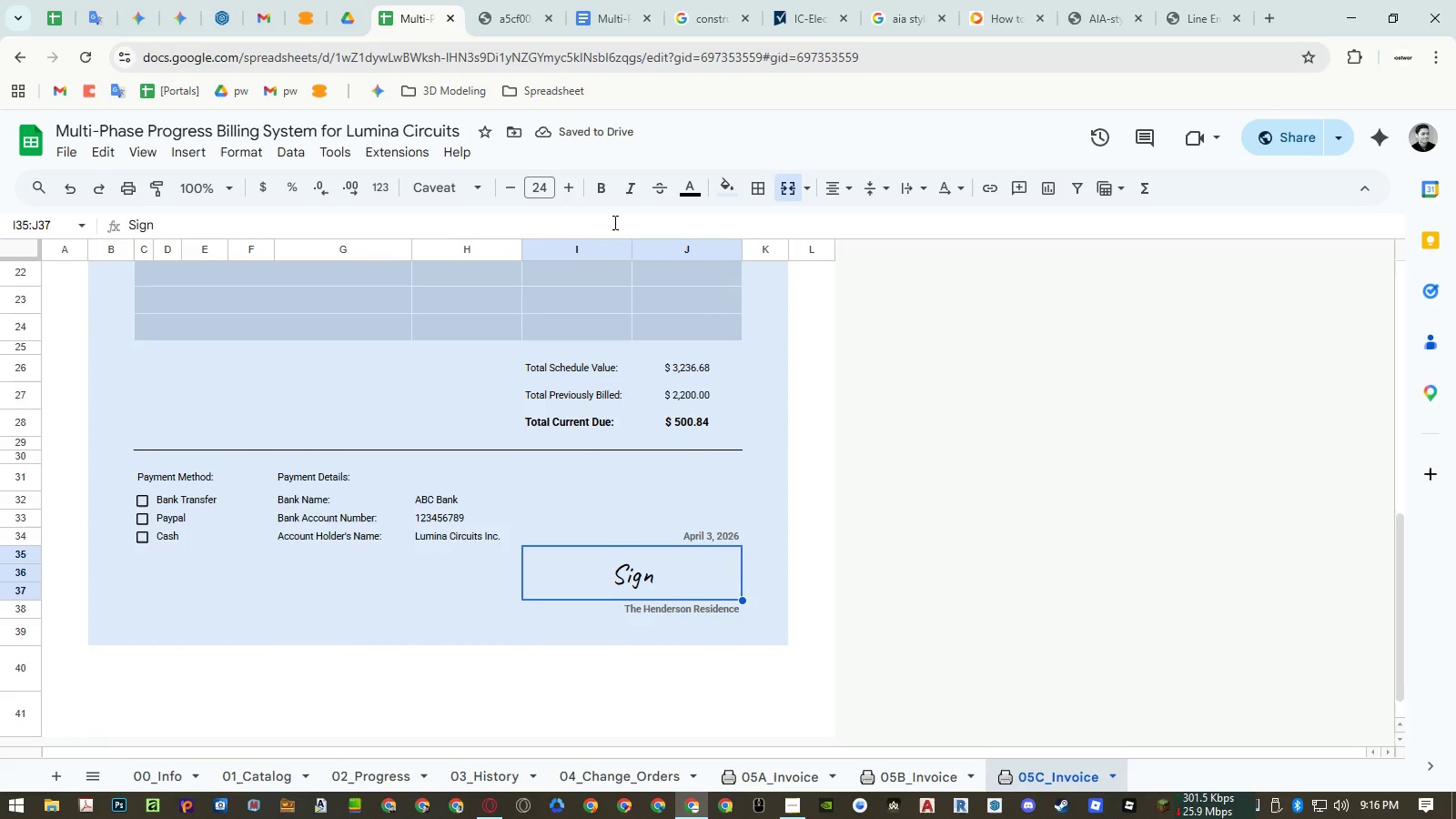 
left_click([448, 189])
 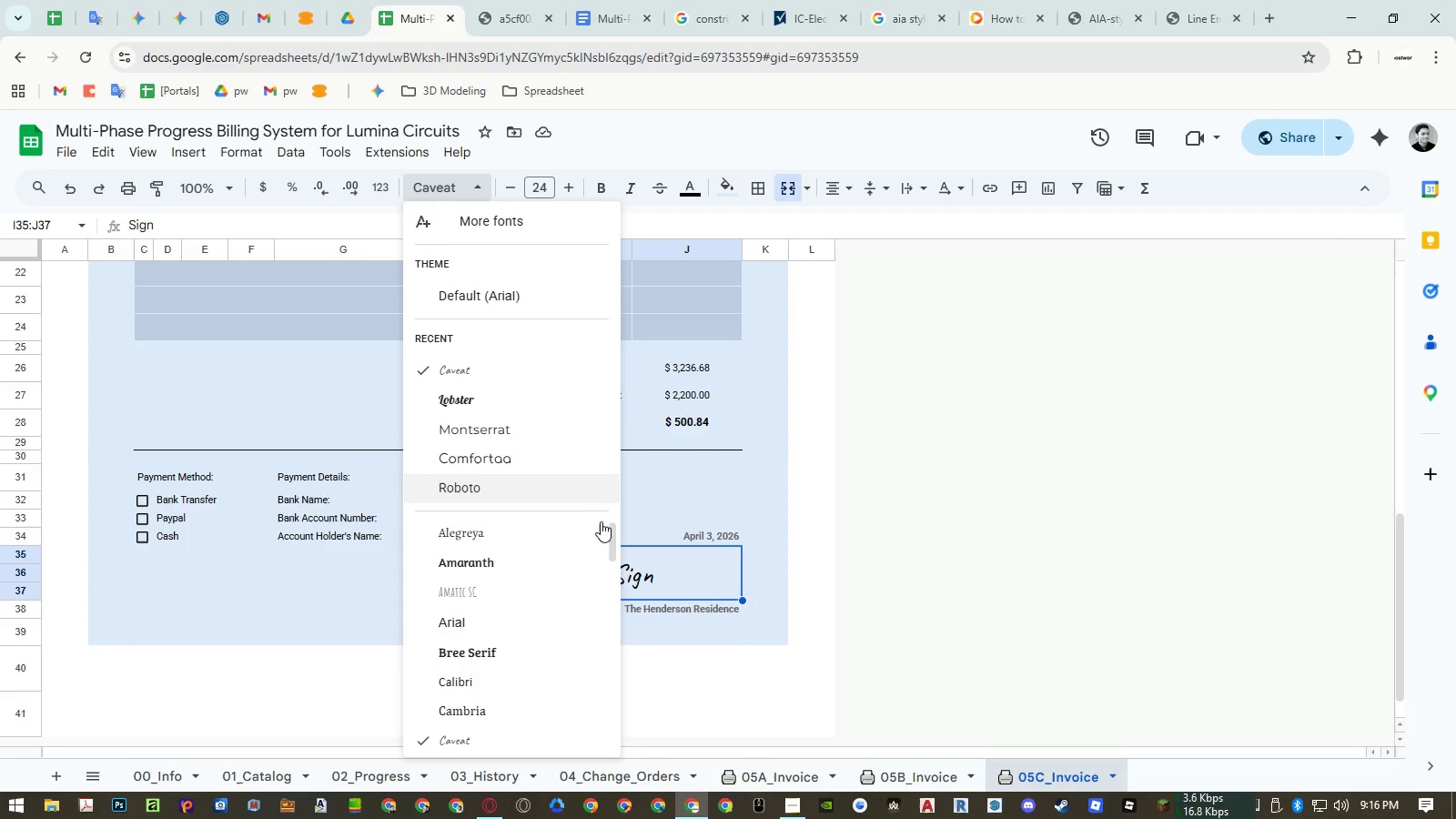 
scroll: coordinate [564, 555], scroll_direction: down, amount: 4.0
 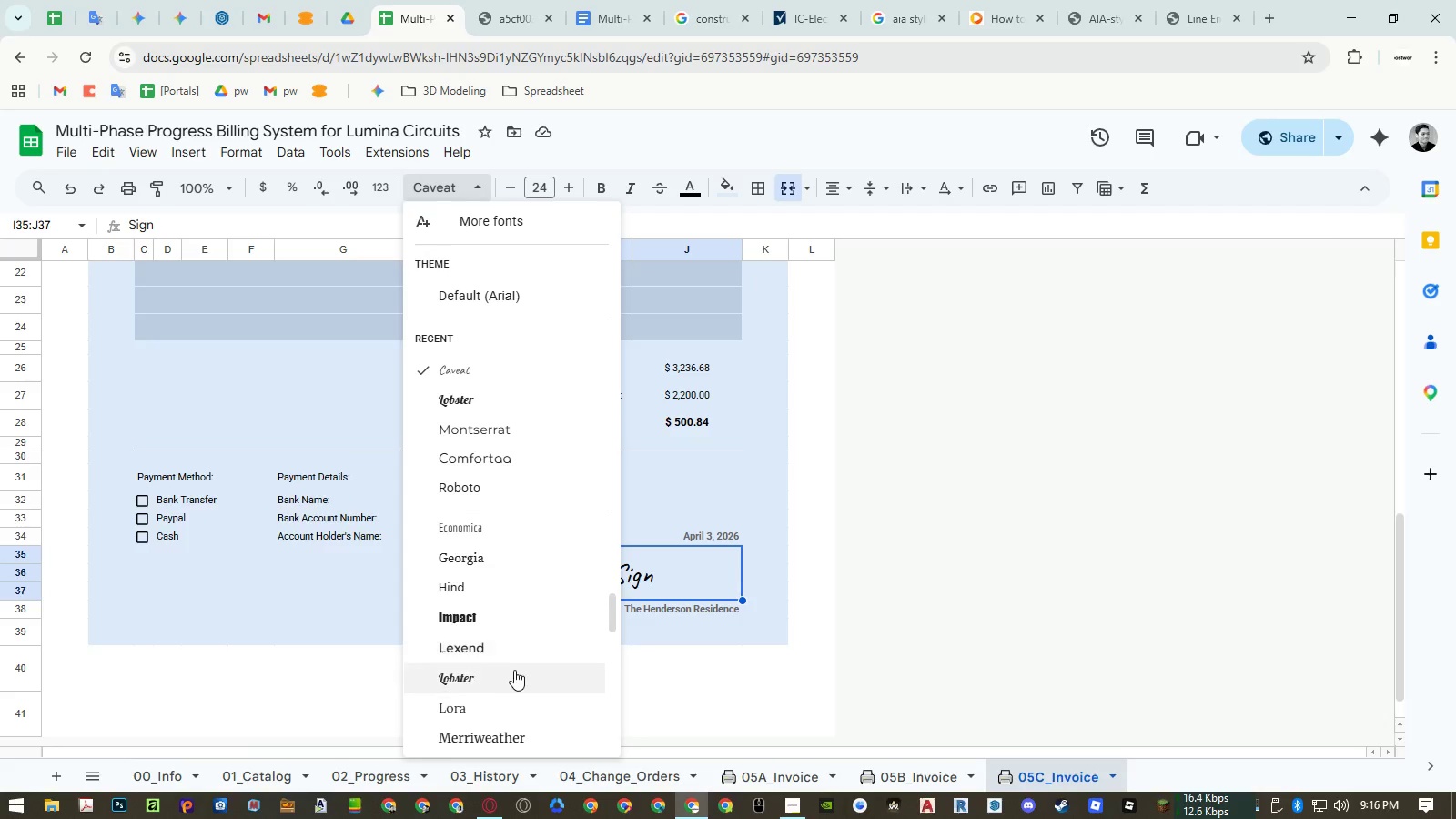 
left_click([513, 672])
 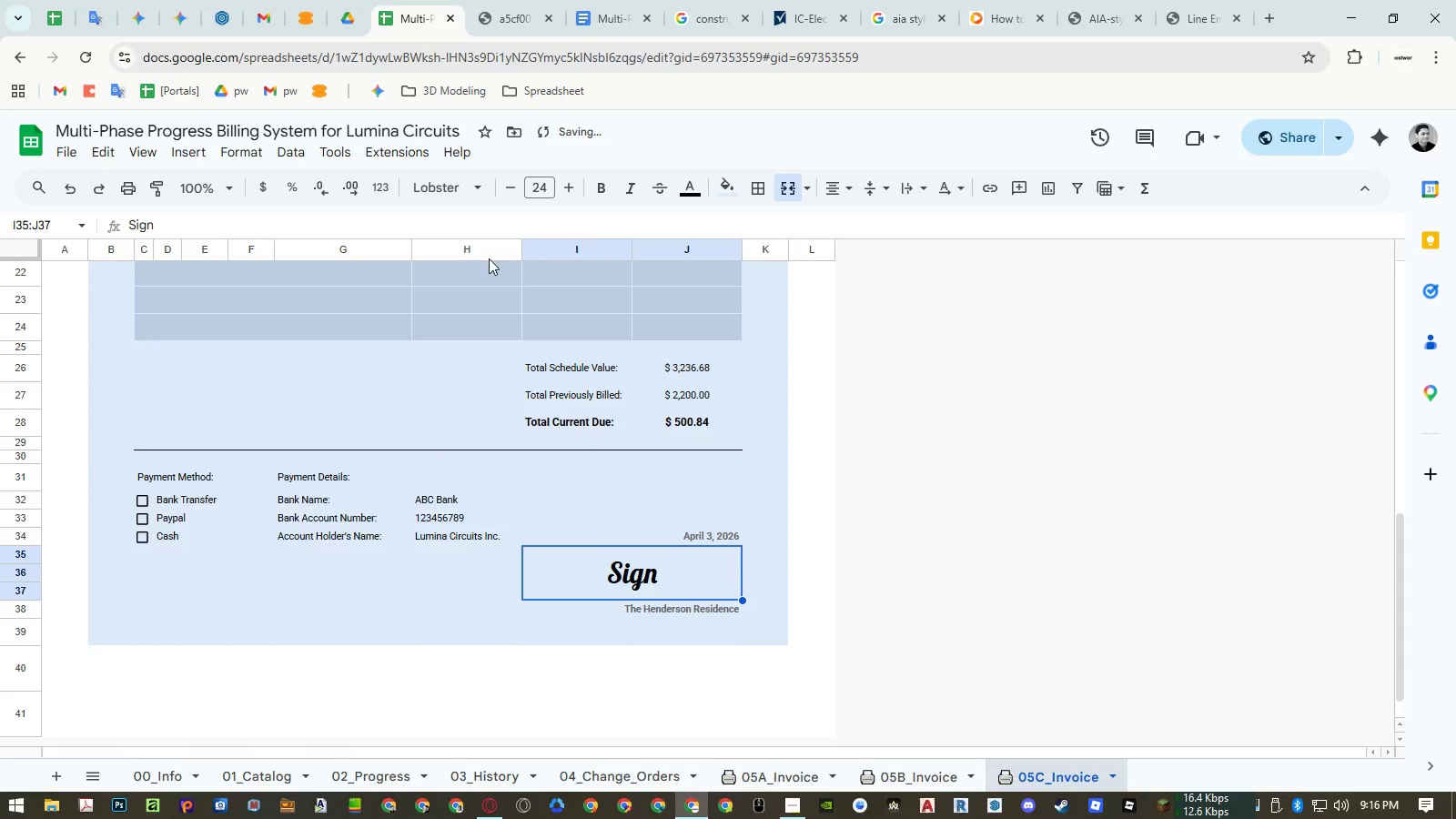 
left_click([473, 194])
 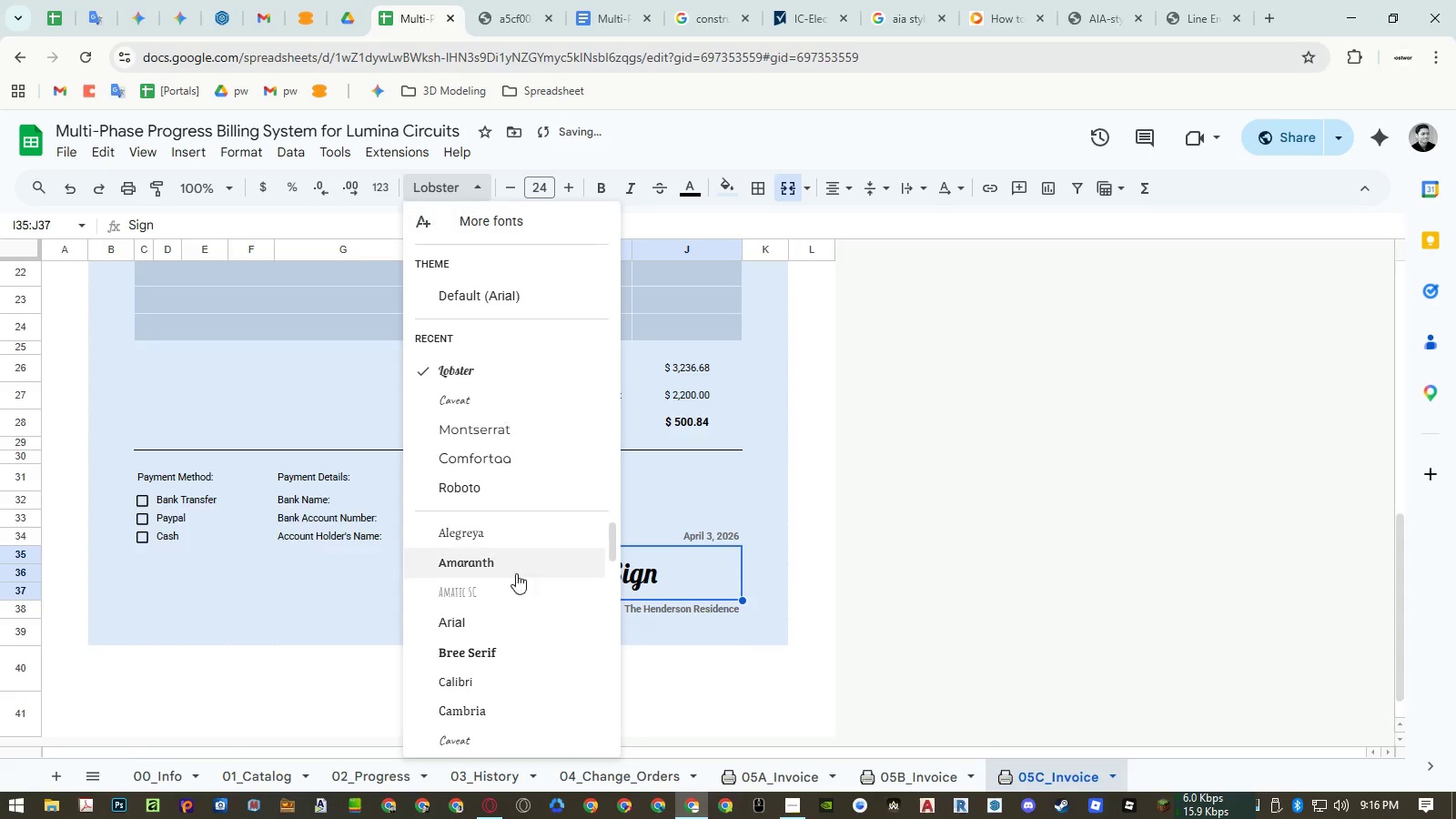 
scroll: coordinate [524, 605], scroll_direction: down, amount: 5.0
 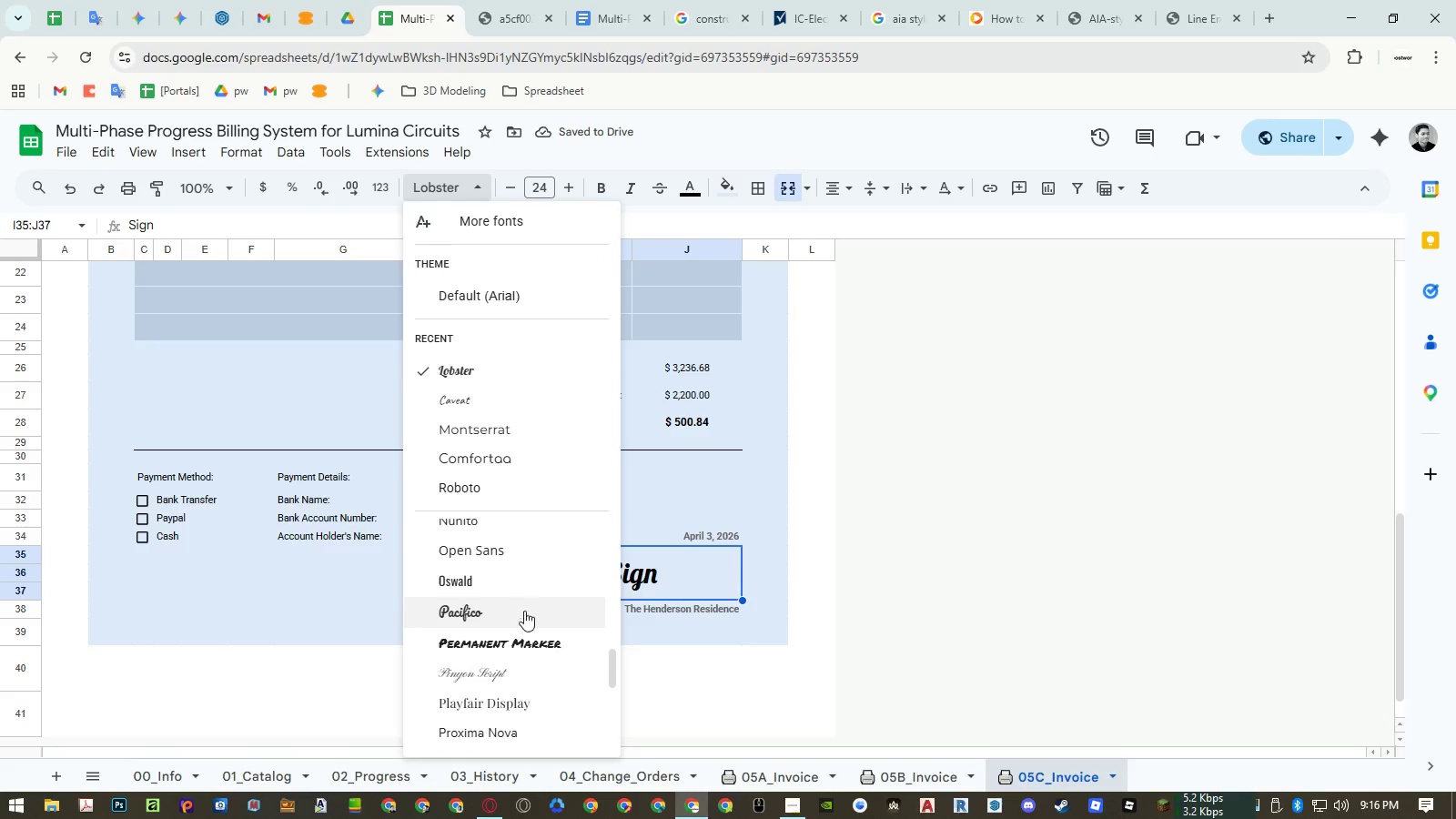 
left_click([518, 665])
 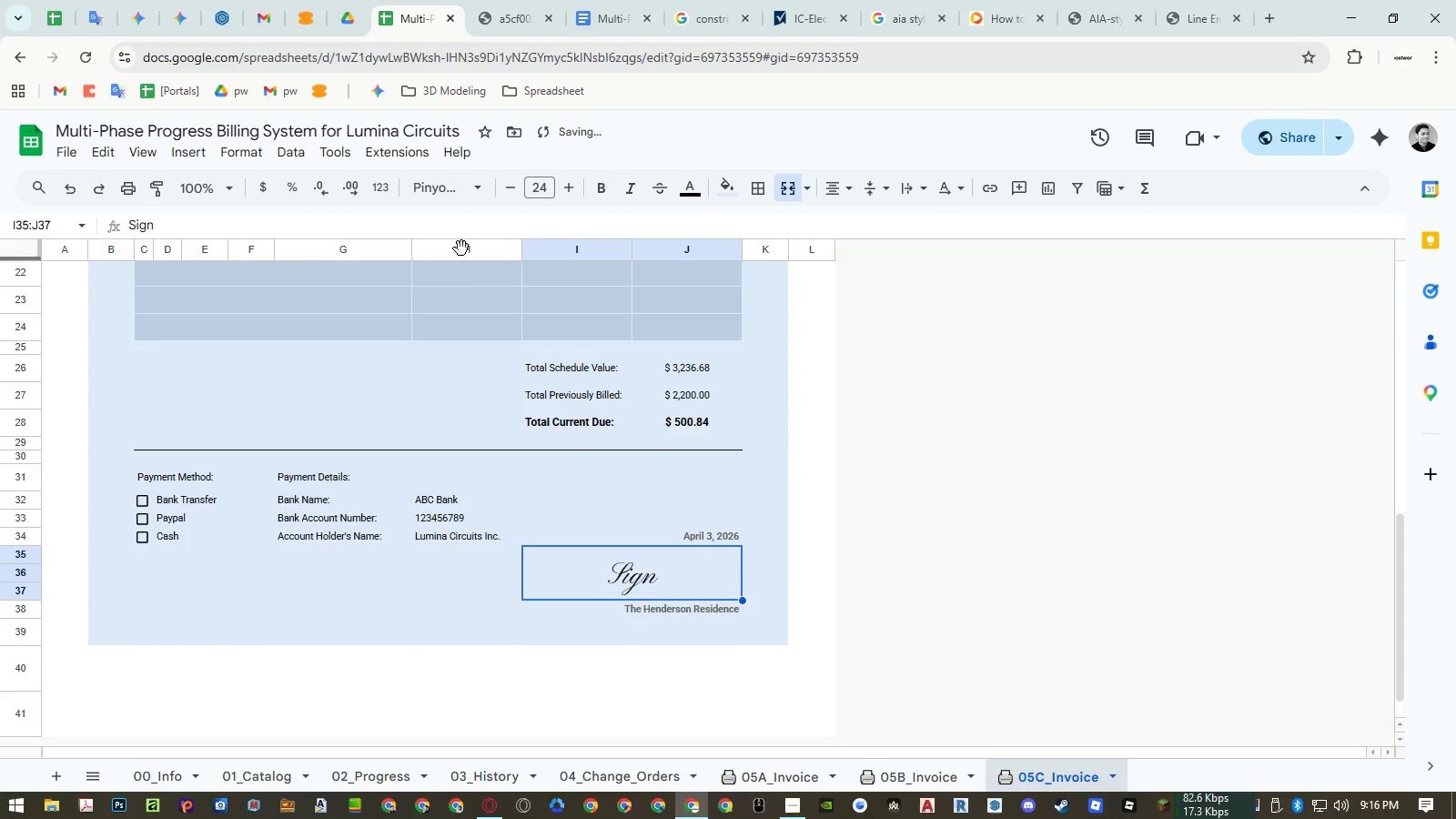 
left_click([456, 187])
 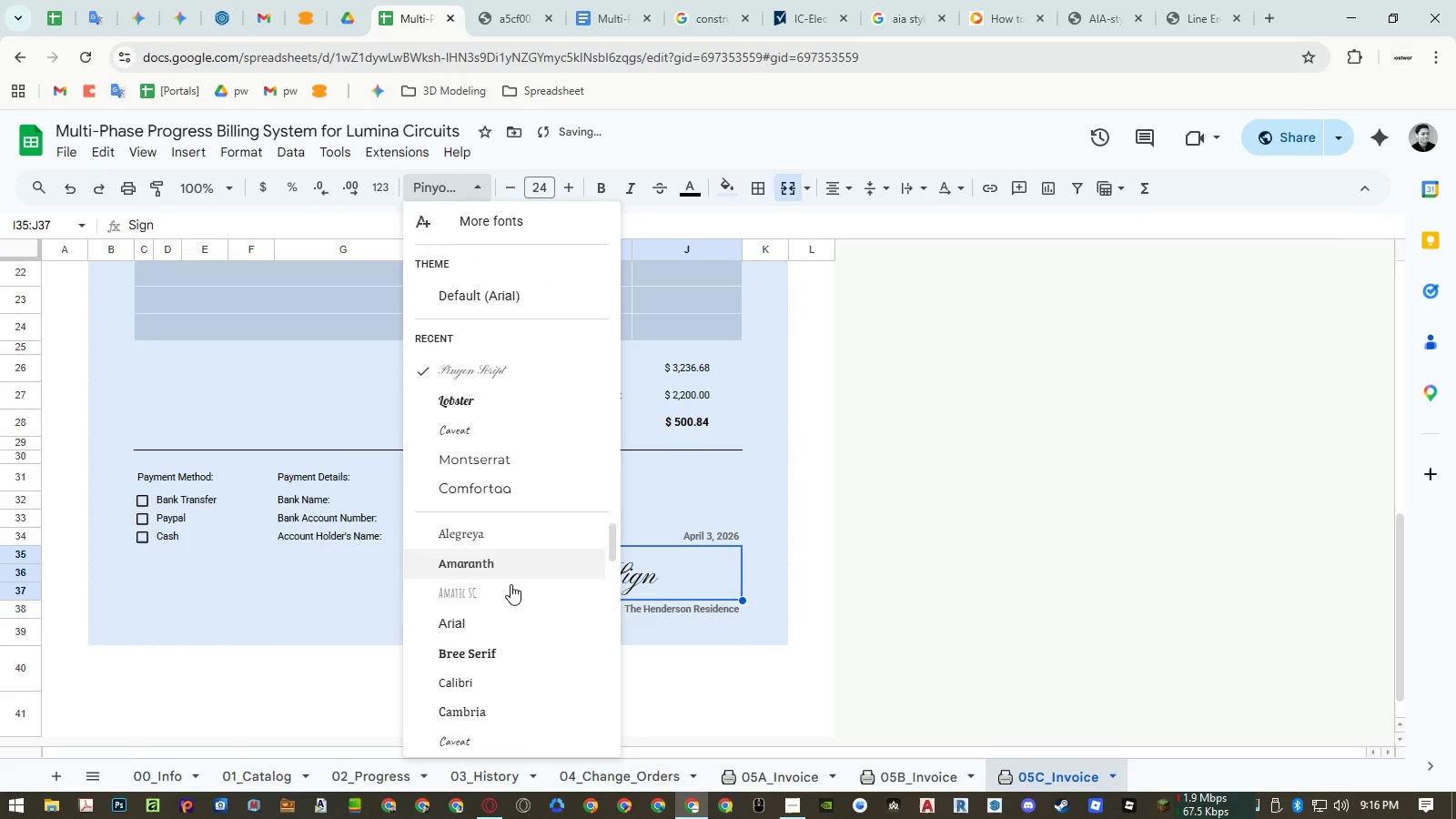 
scroll: coordinate [521, 616], scroll_direction: down, amount: 9.0
 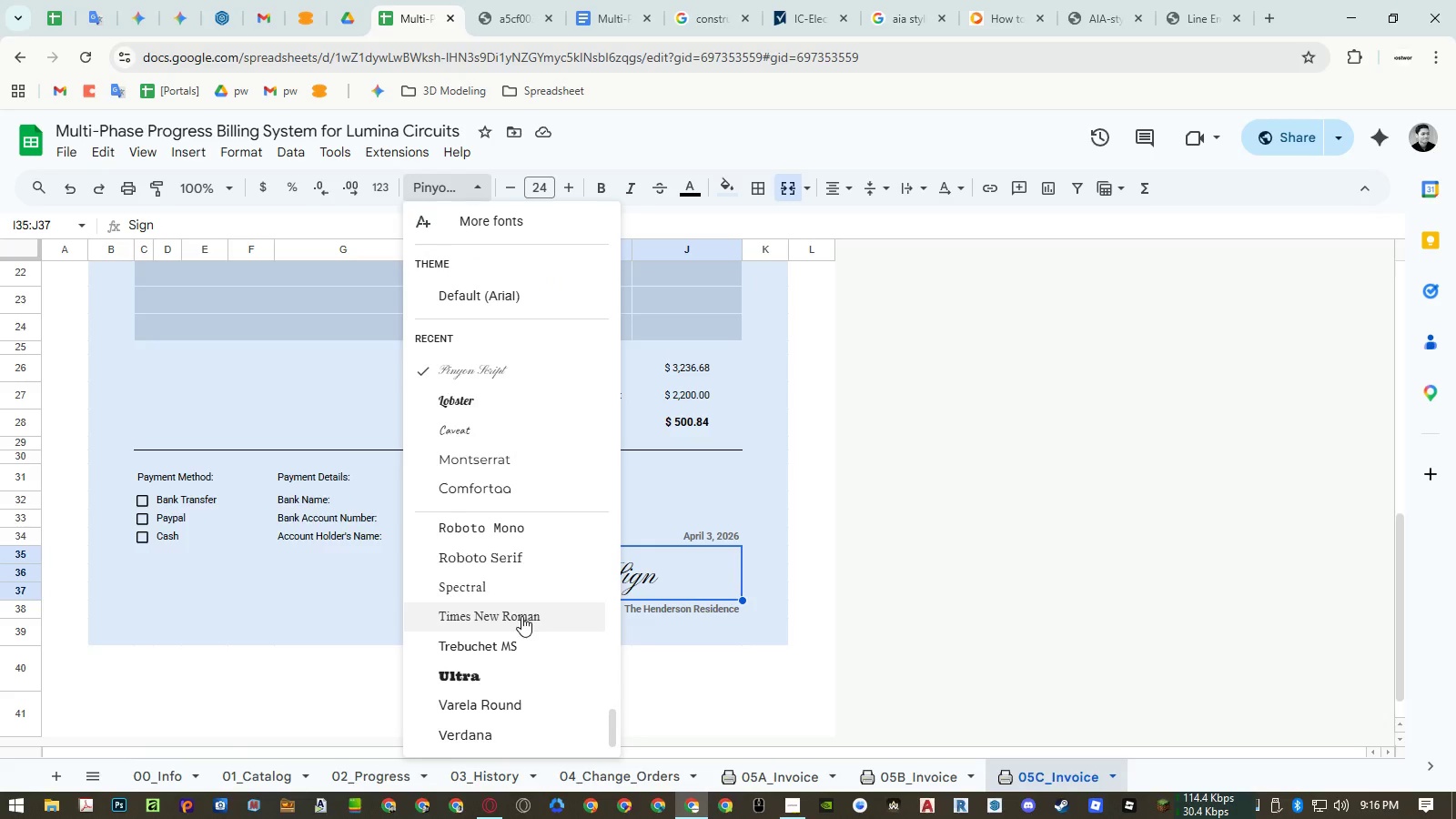 
scroll: coordinate [521, 616], scroll_direction: up, amount: 3.0
 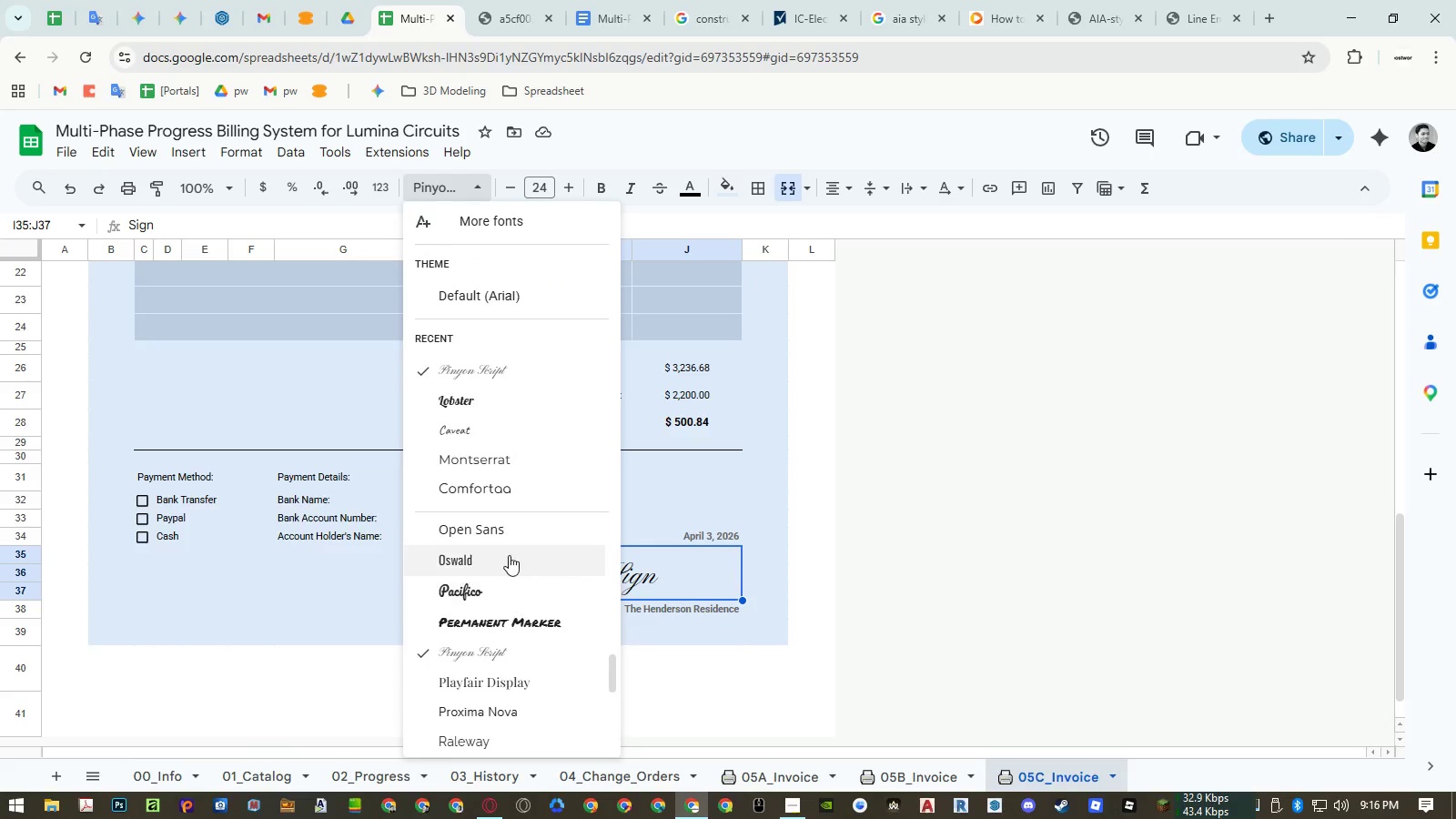 
left_click([482, 424])
 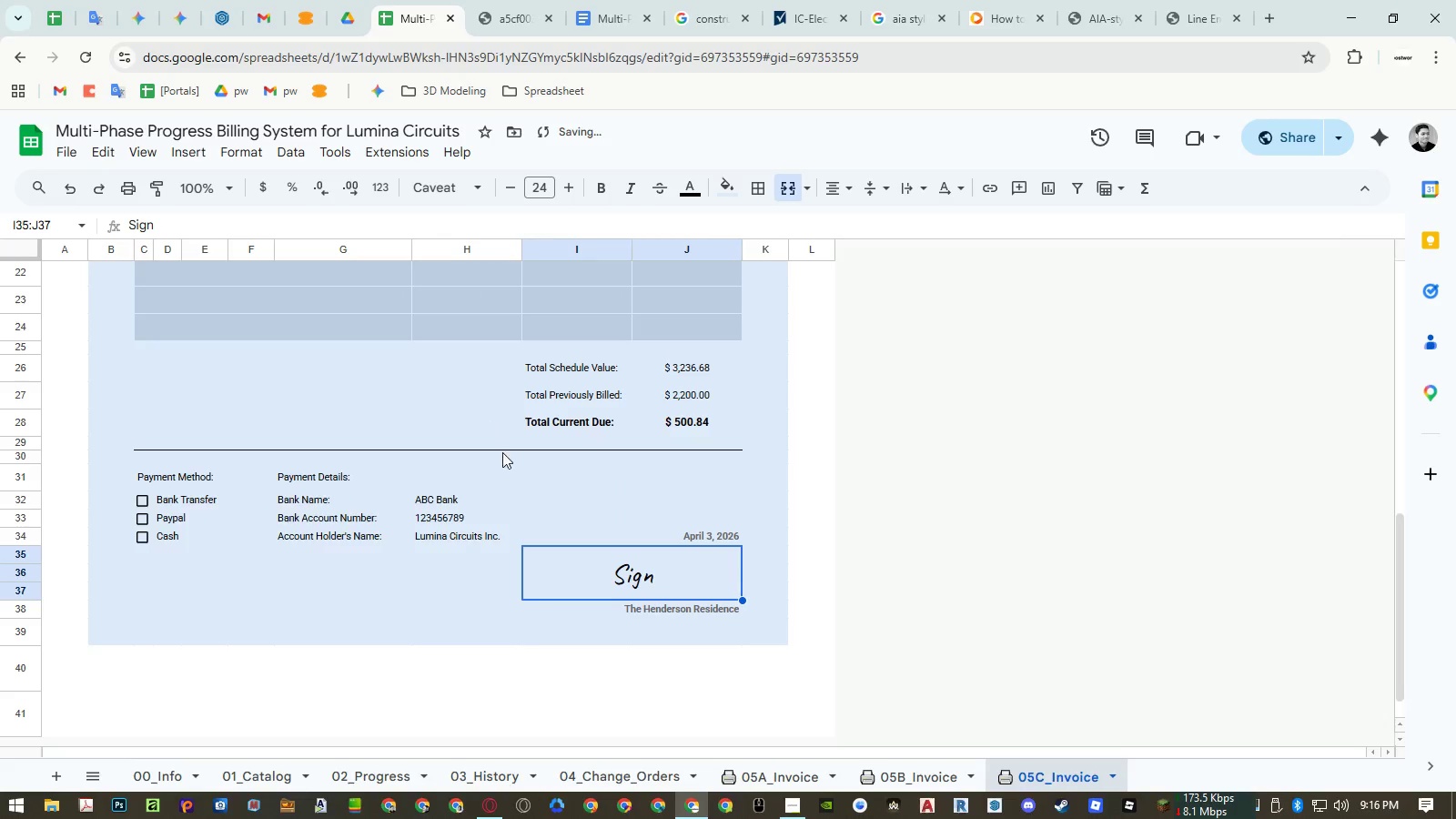 
left_click([635, 492])
 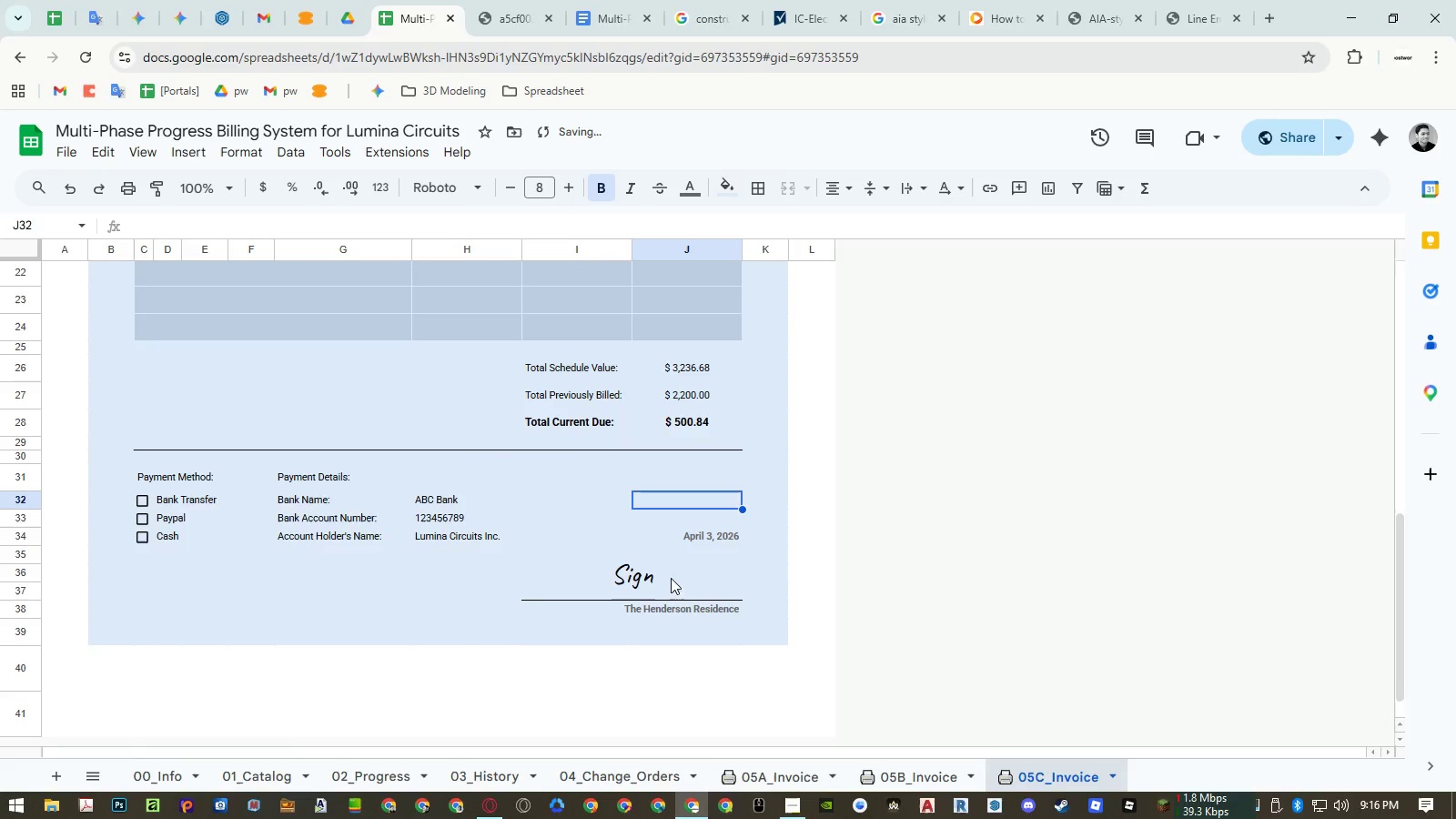 
left_click([657, 576])
 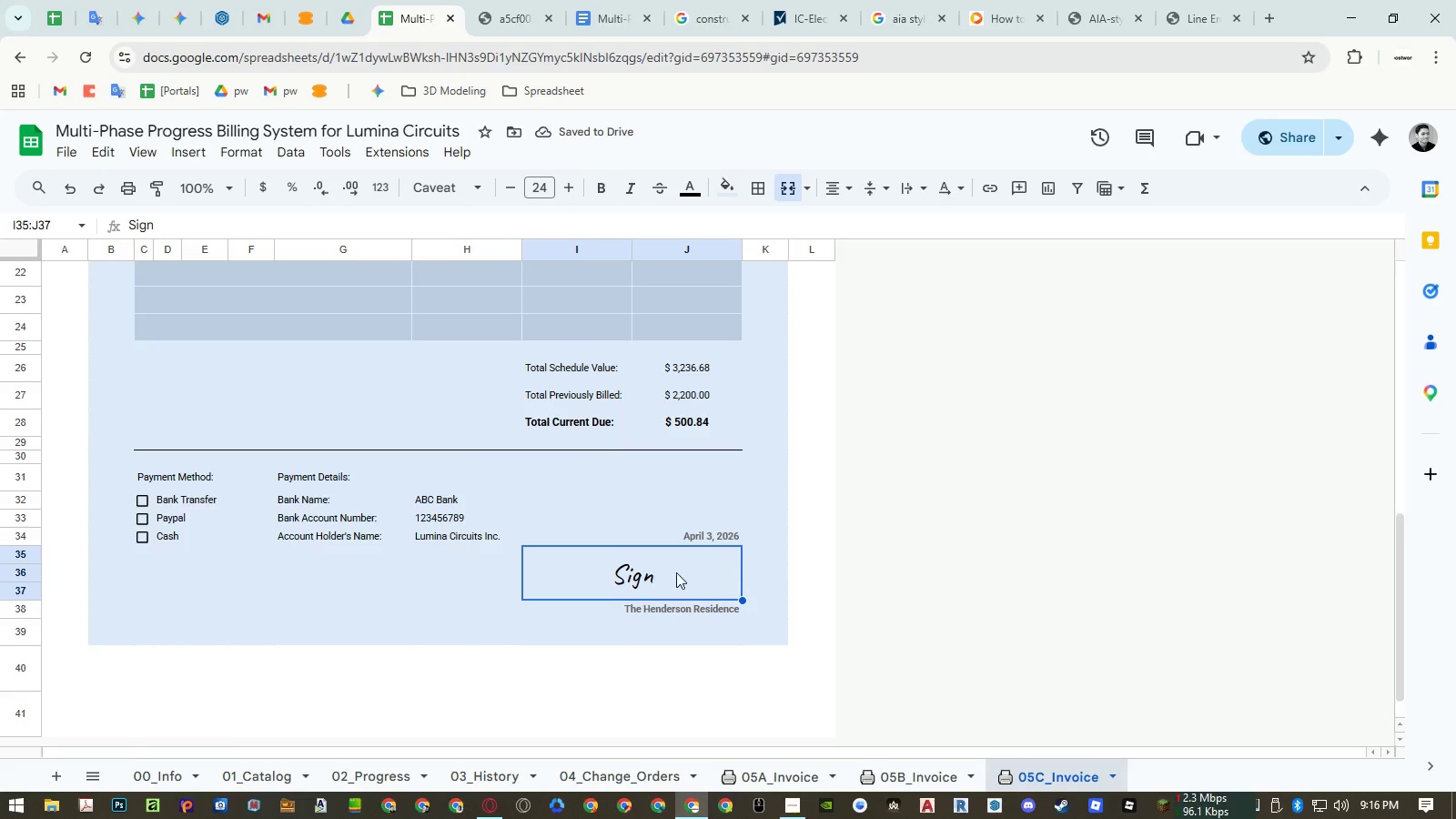 
left_click([376, 592])
 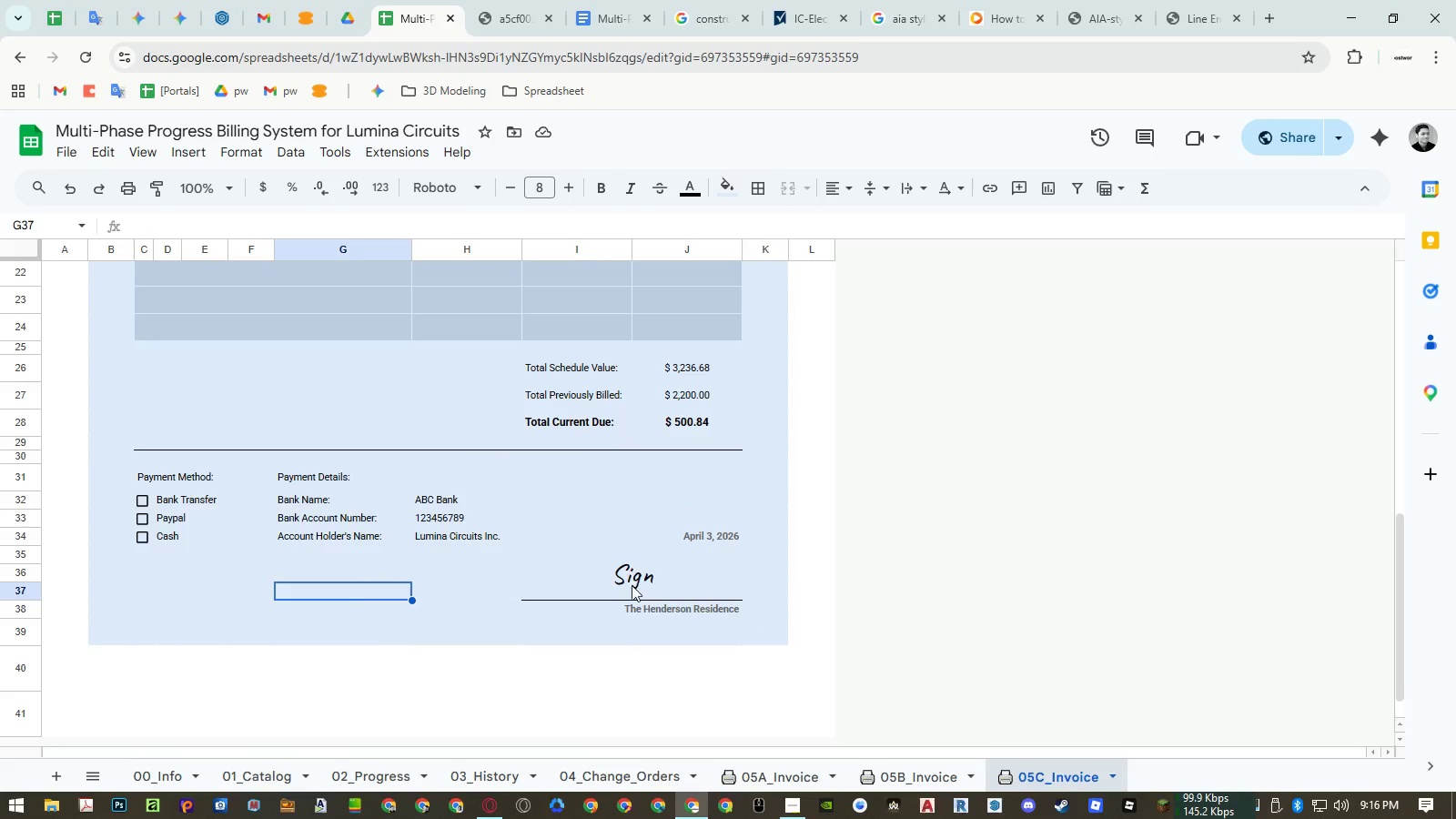 
wait(7.08)
 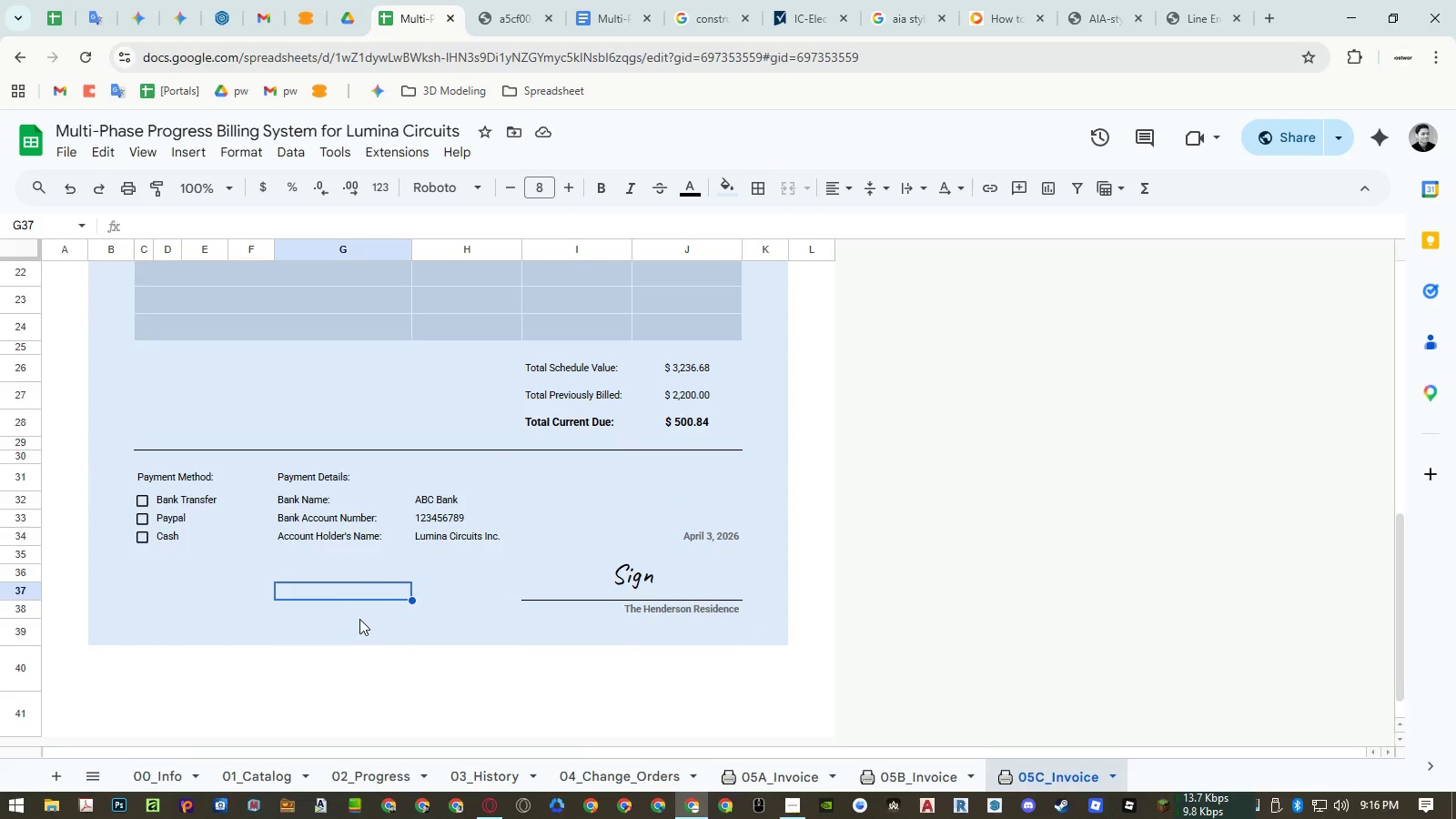 
left_click([505, 17])
 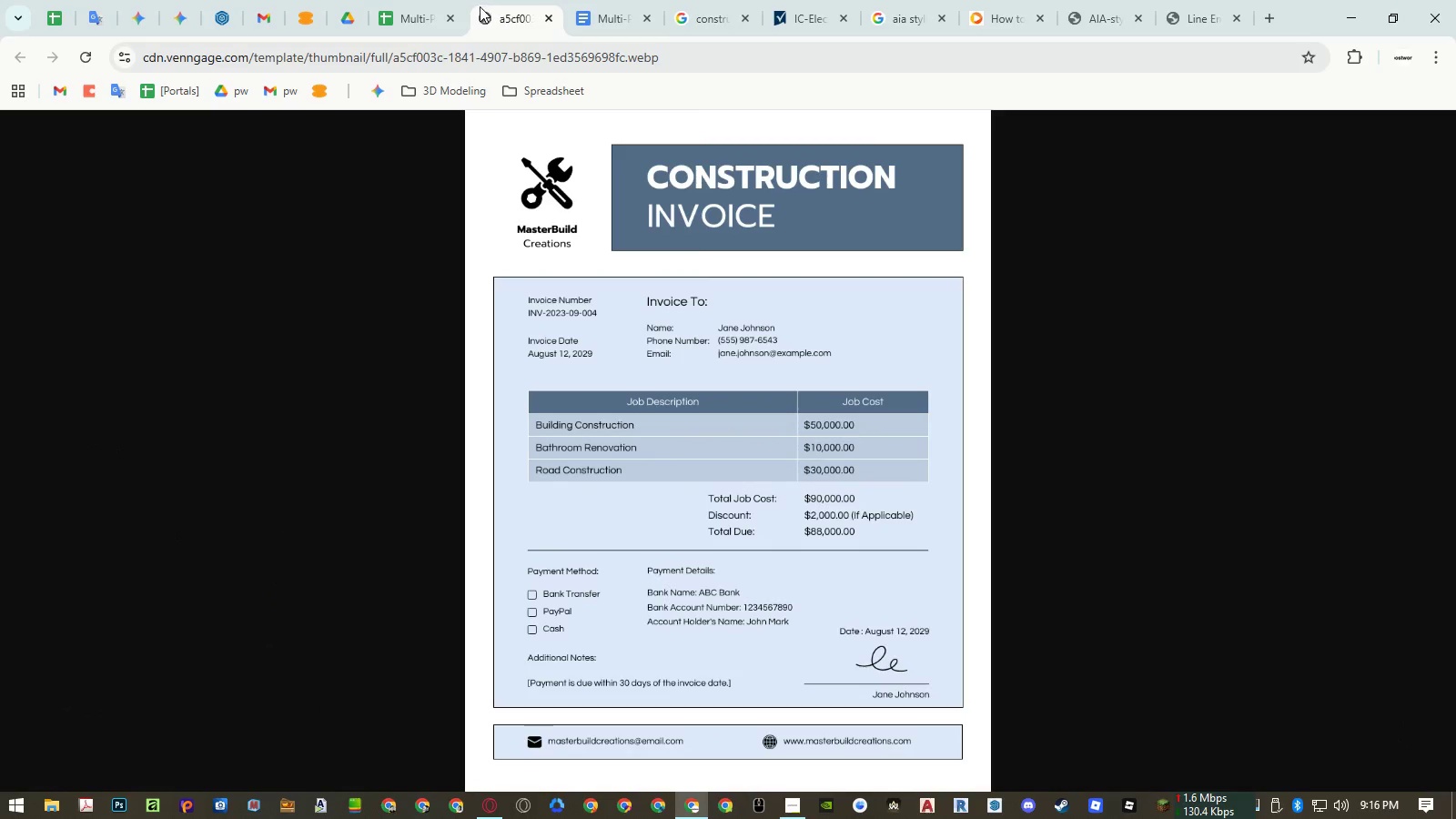 
left_click([413, 15])
 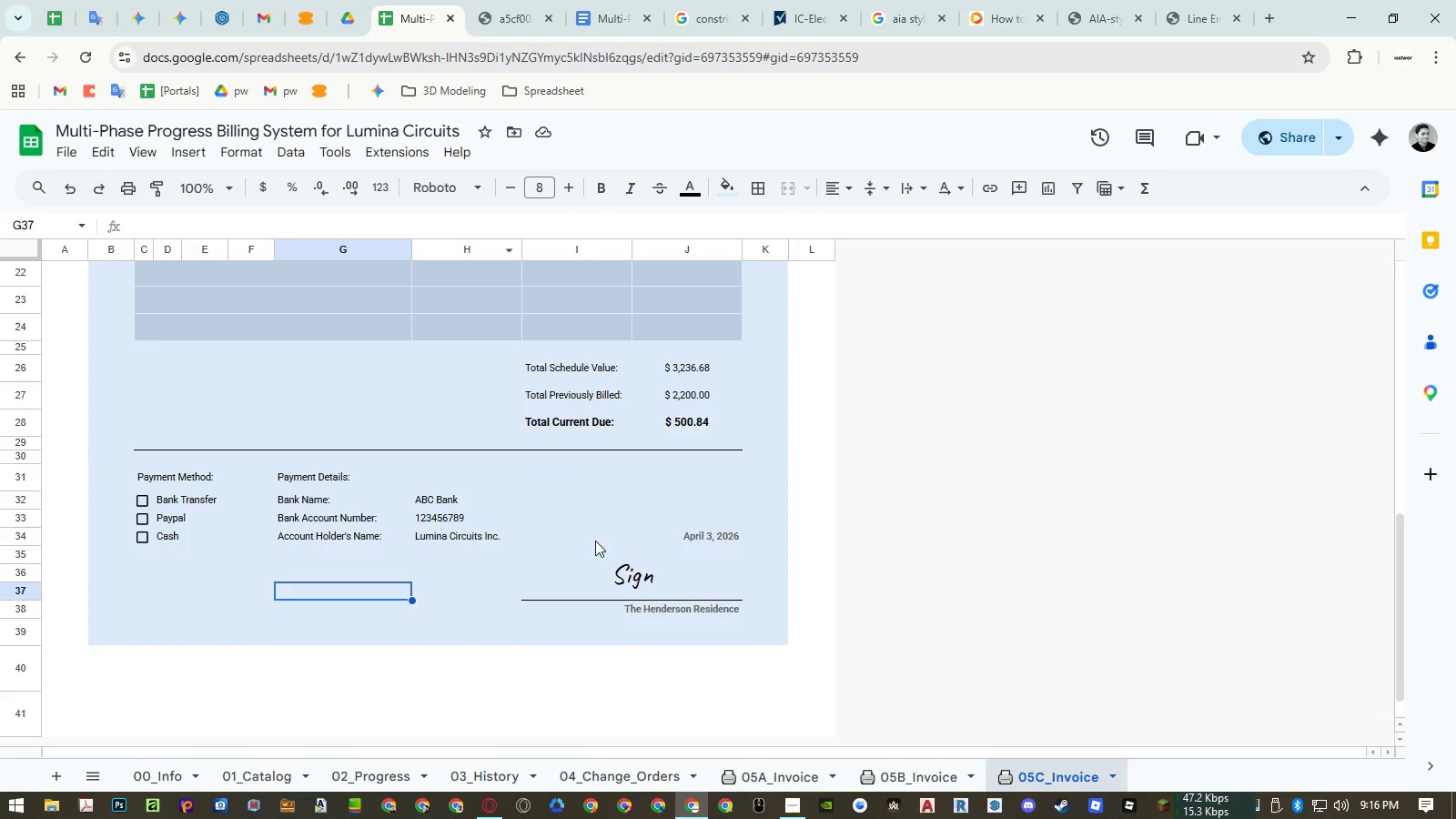 
left_click([614, 568])
 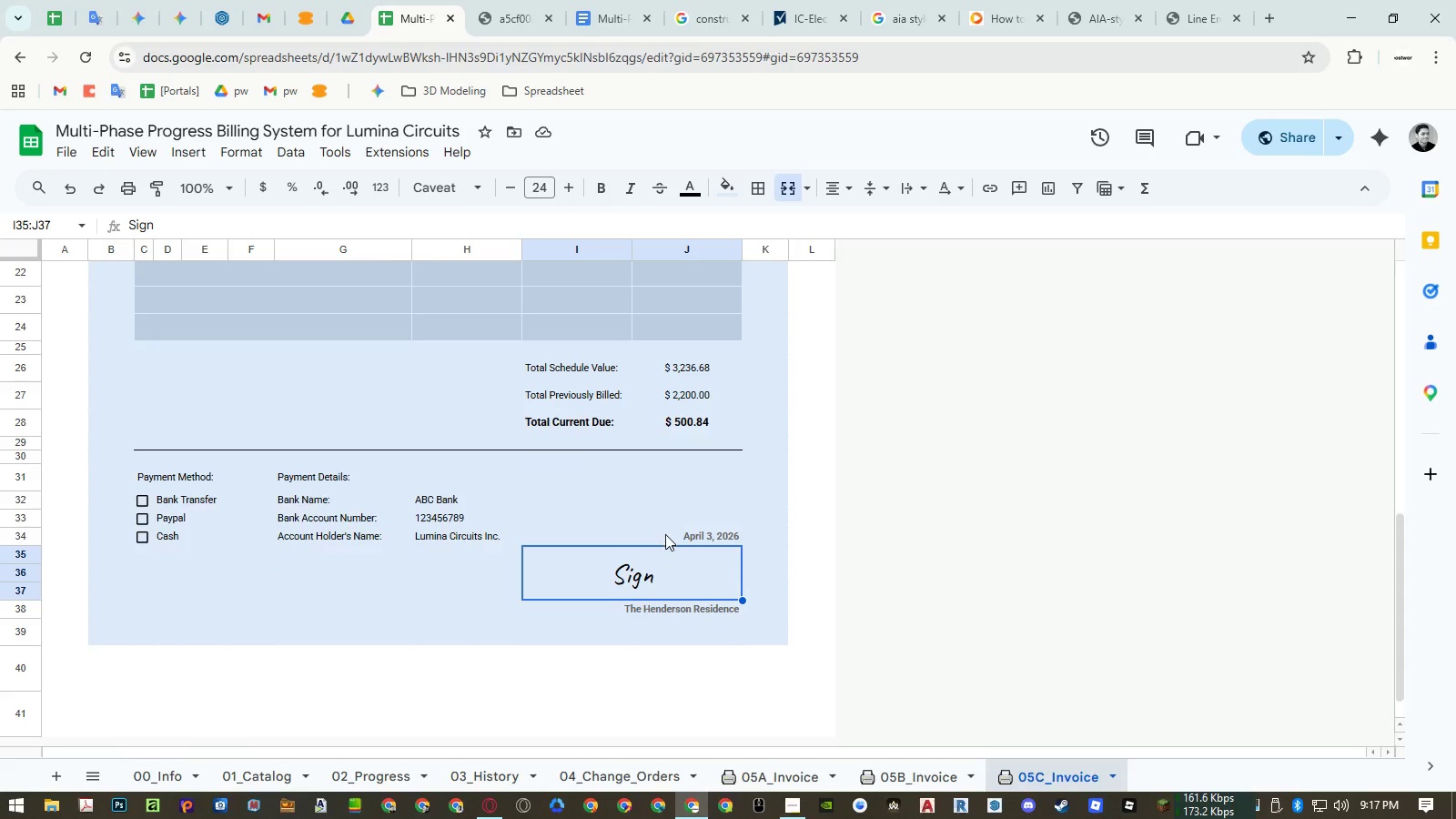 
left_click_drag(start_coordinate=[666, 535], to_coordinate=[666, 608])
 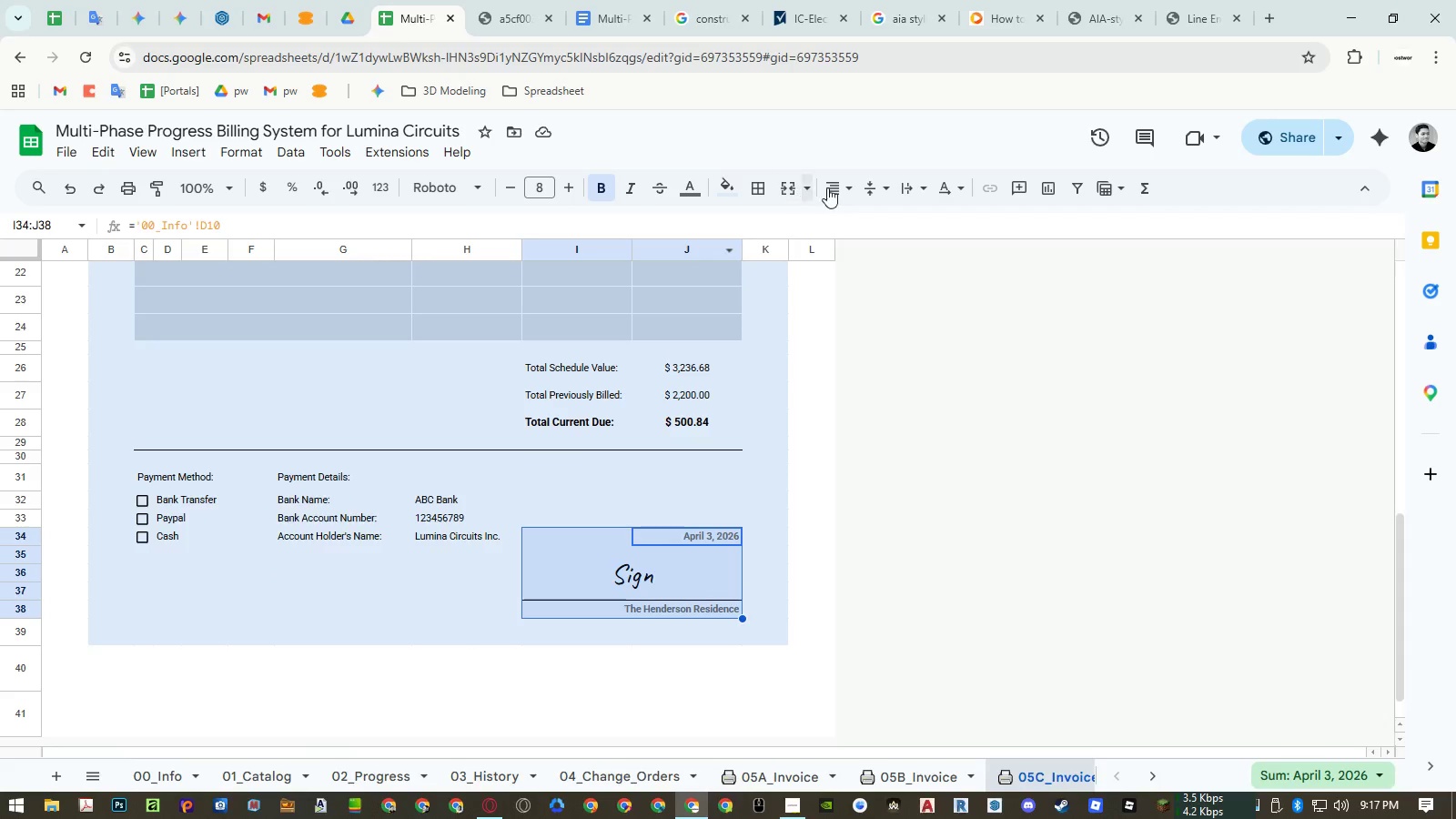 
left_click([834, 184])
 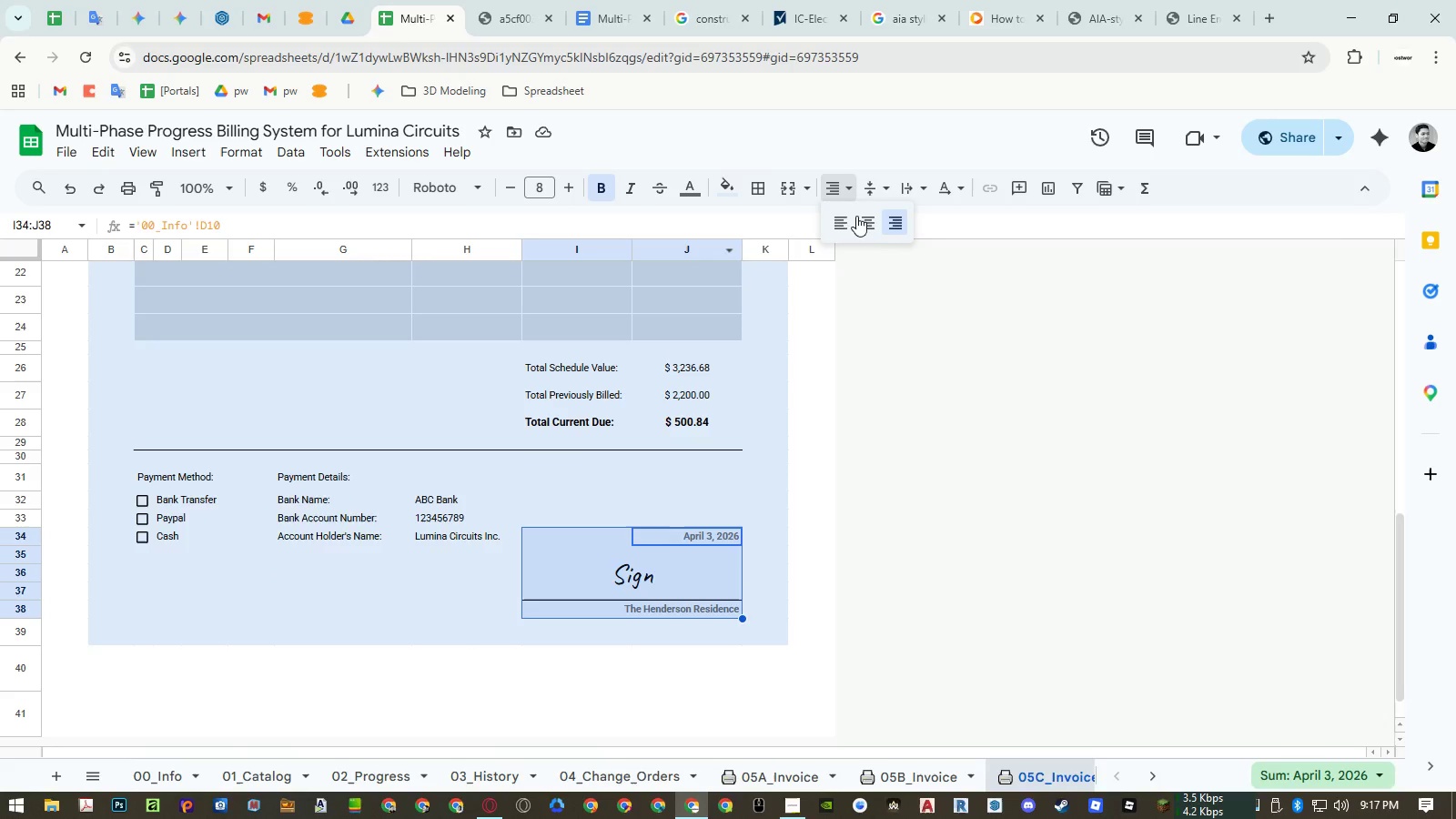 
double_click([861, 222])
 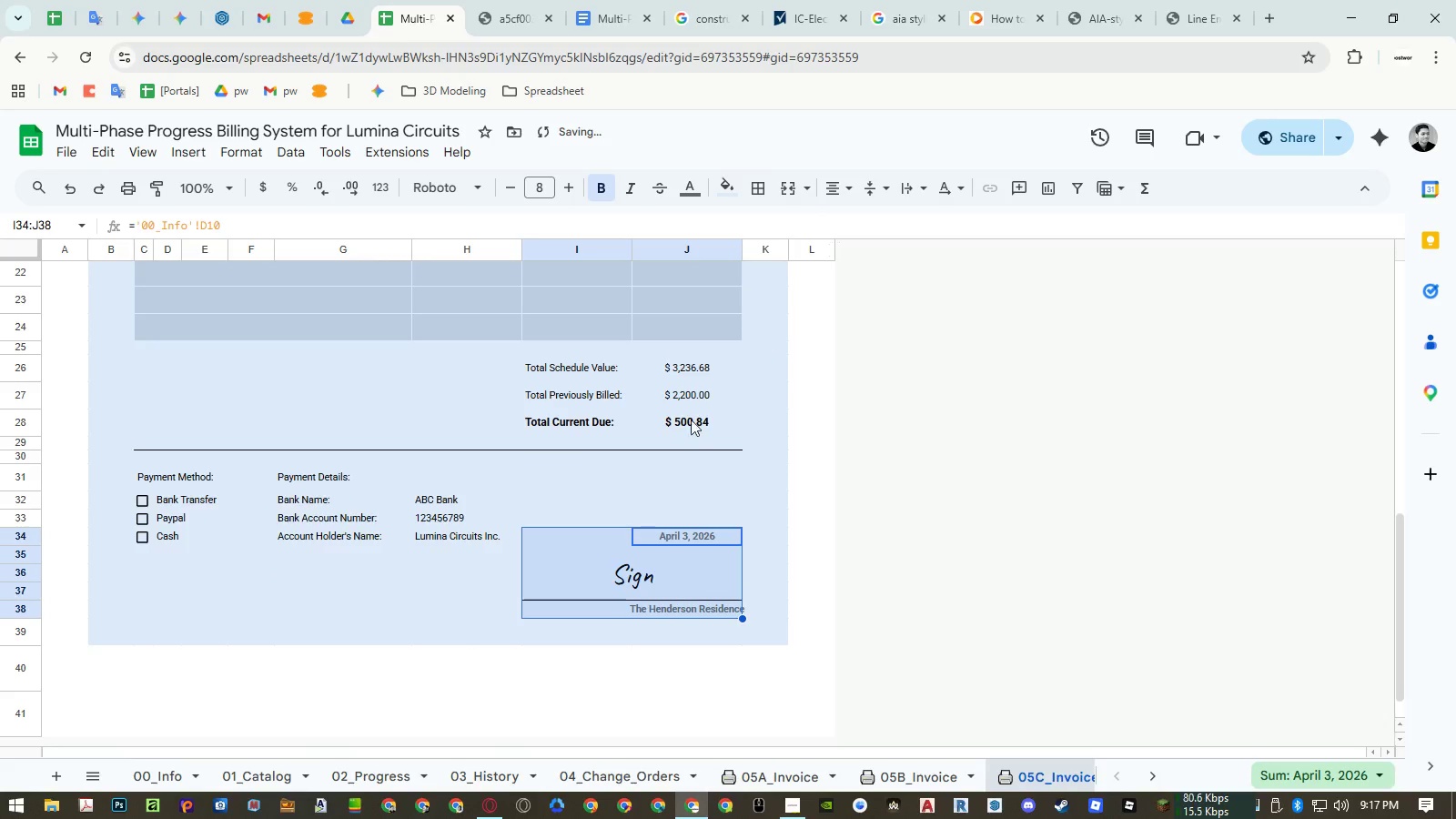 
left_click([681, 452])
 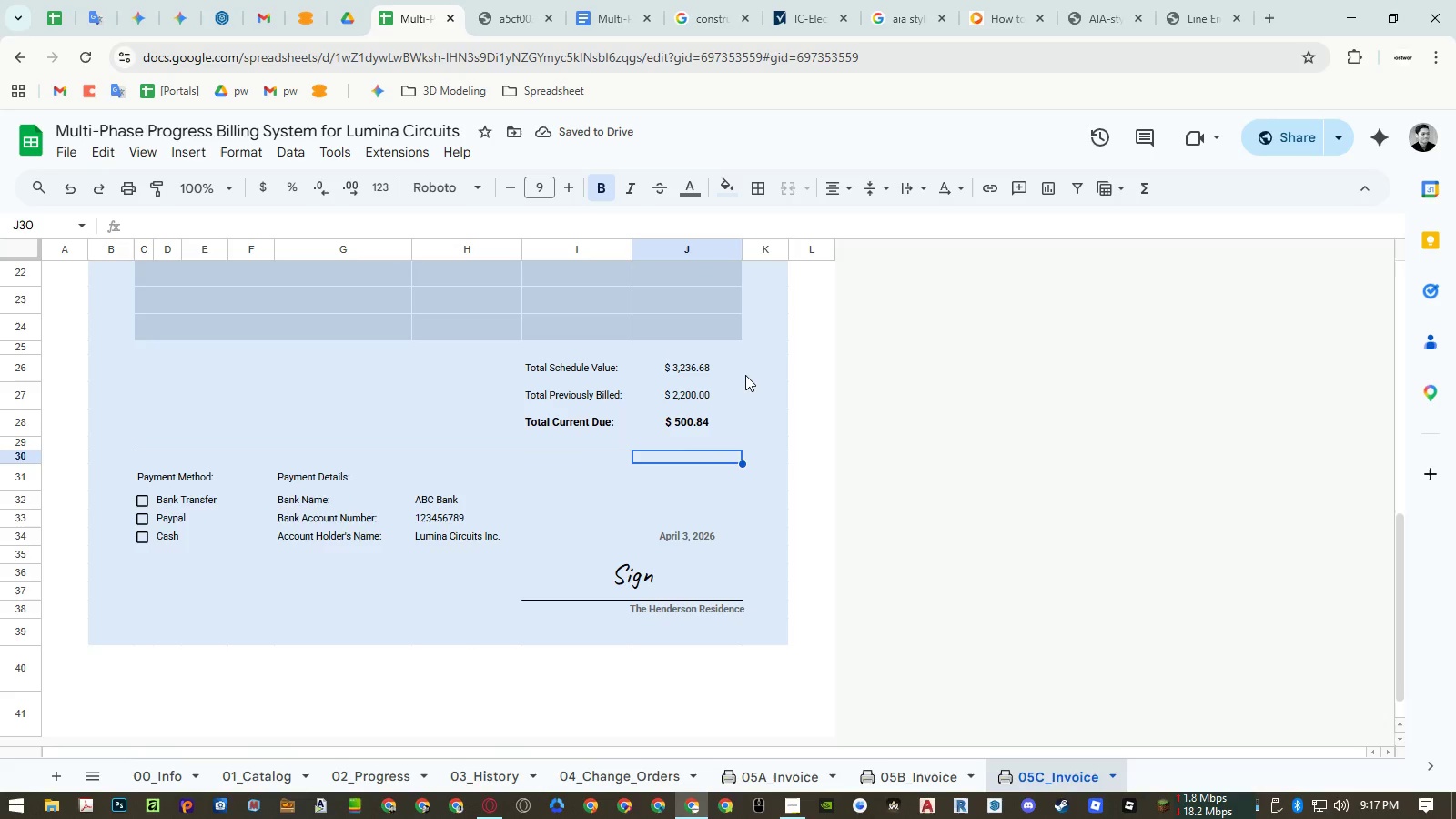 
key(Control+ControlLeft)
 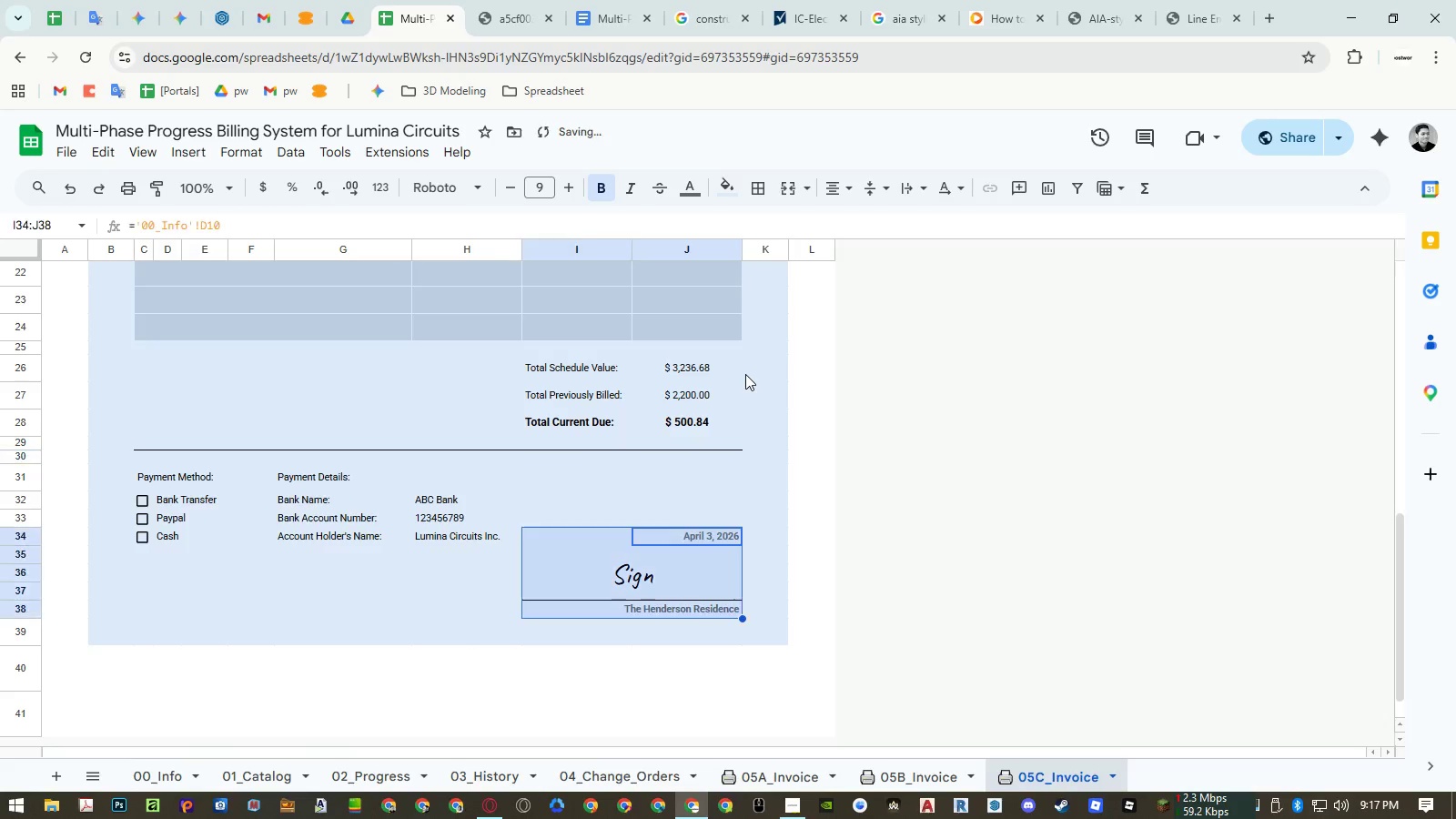 
key(Control+Z)
 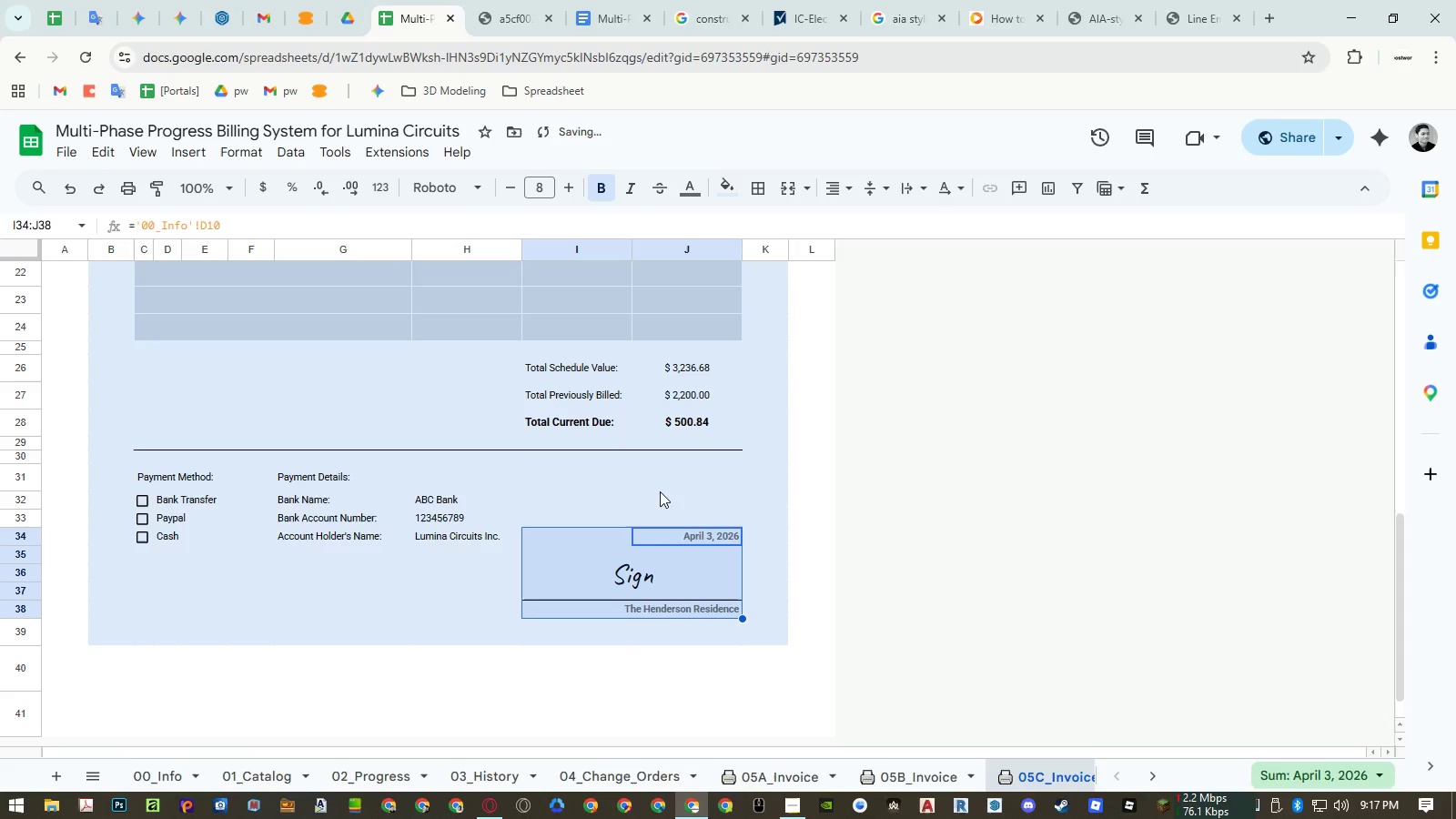 
left_click([631, 496])
 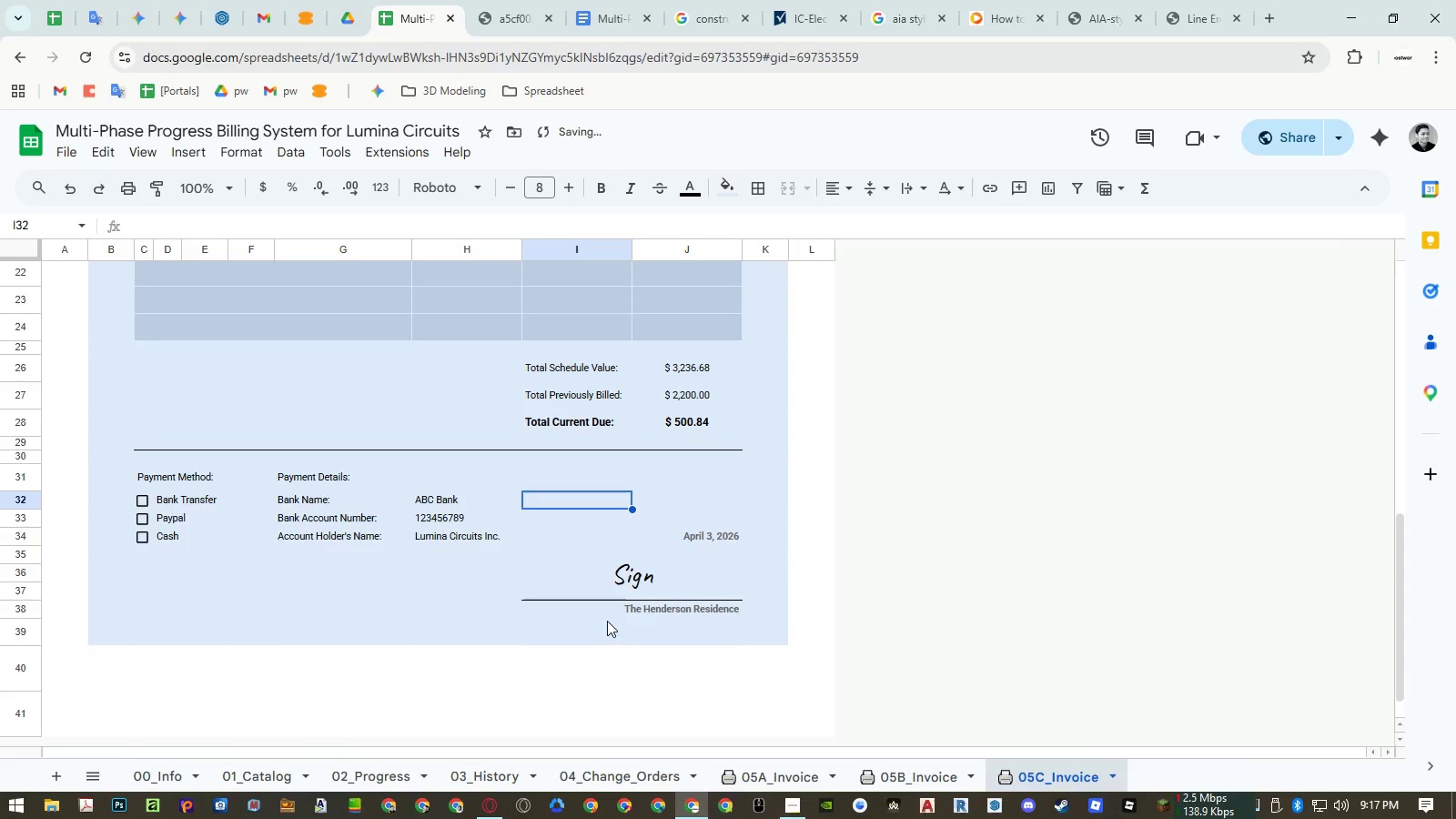 
left_click([607, 621])
 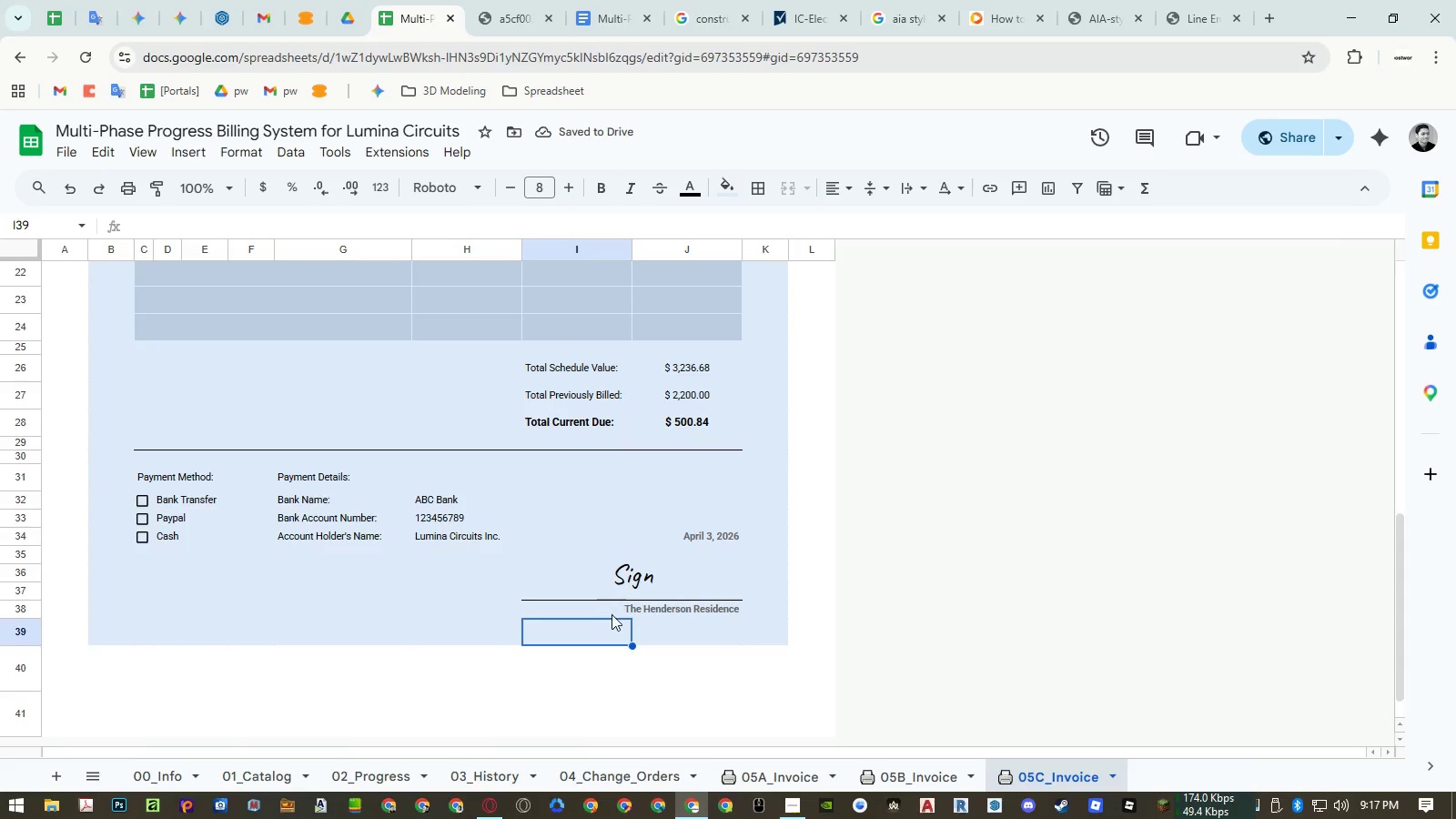 
double_click([612, 614])
 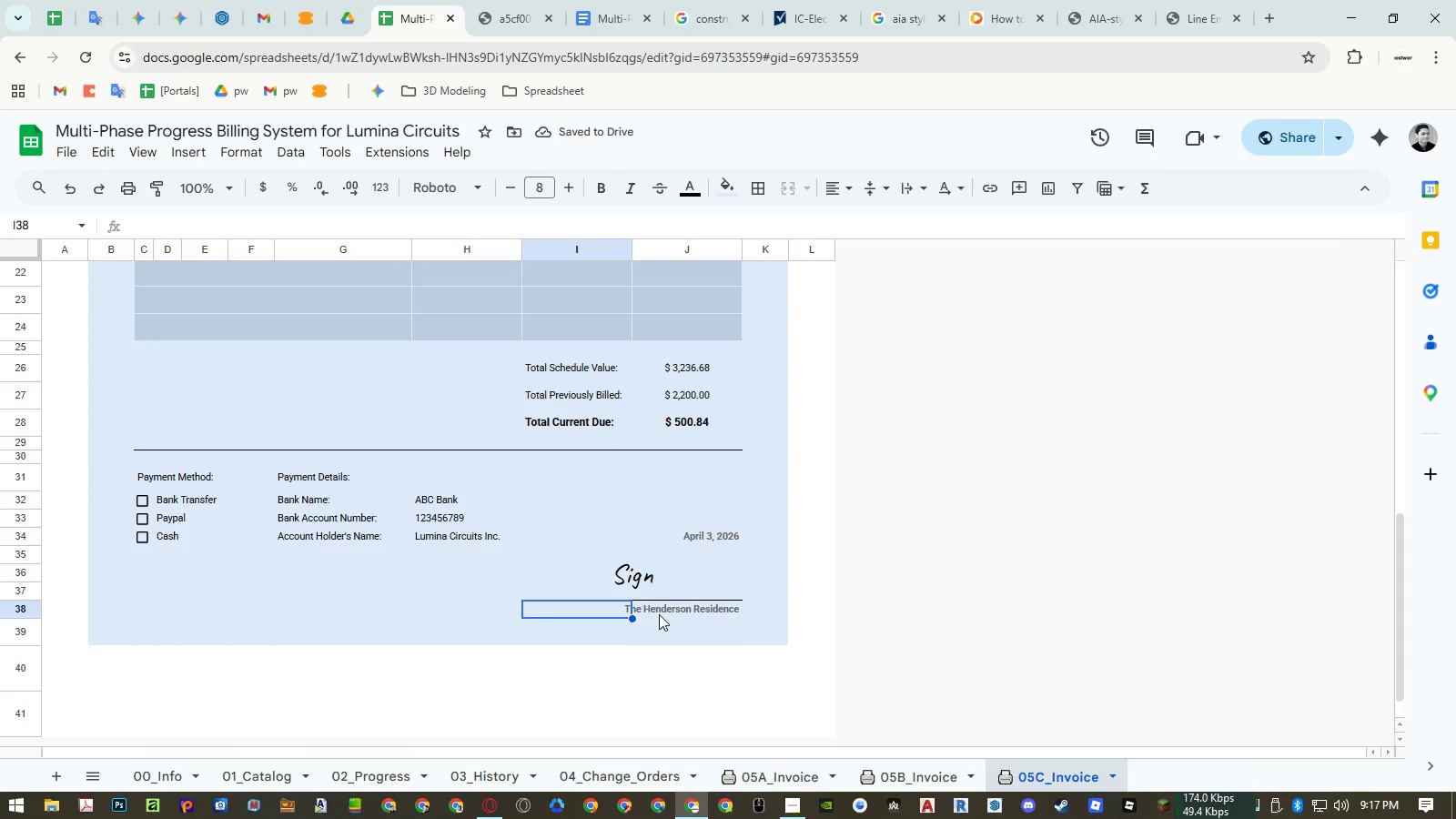 
triple_click([662, 614])
 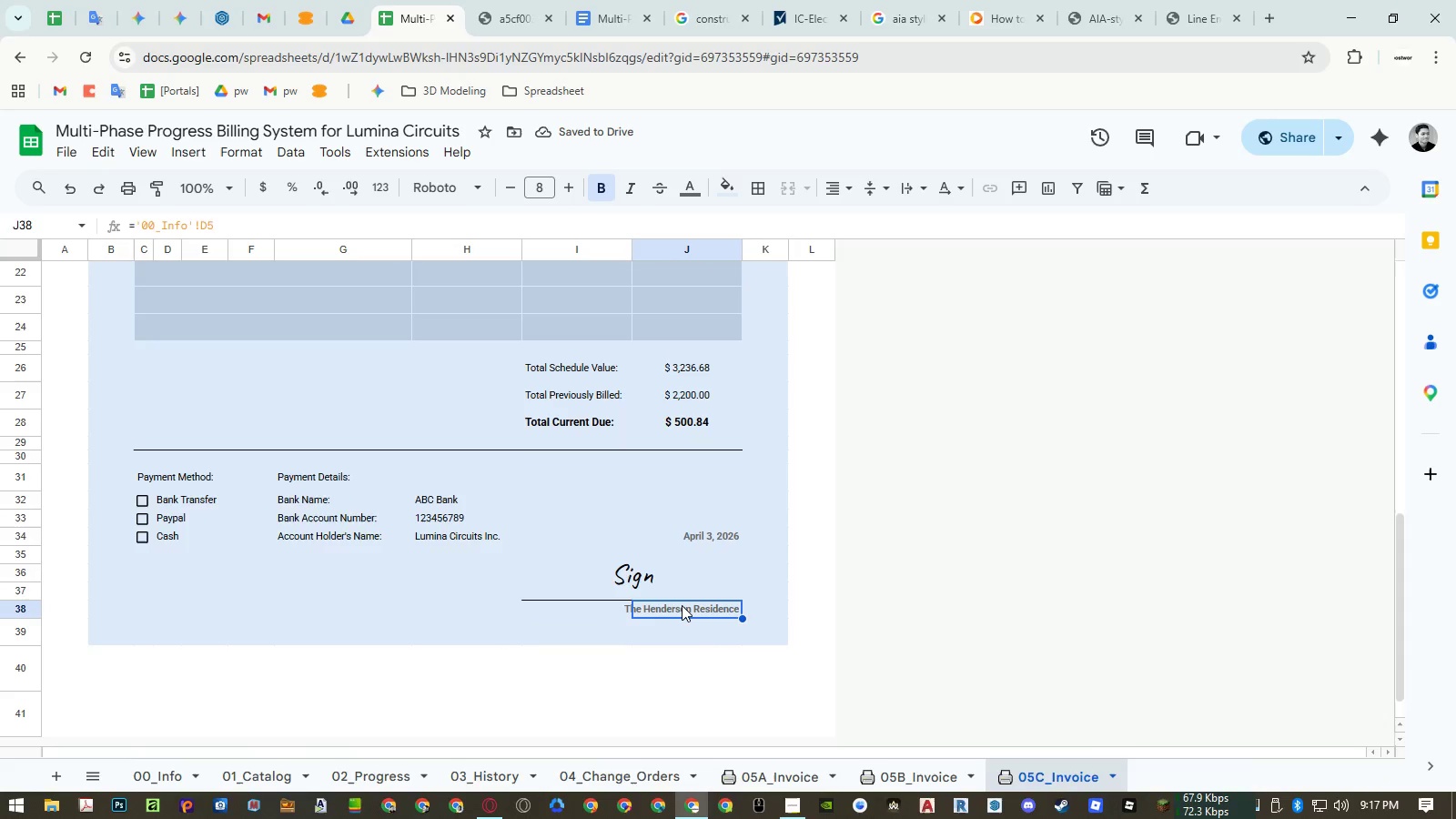 
left_click_drag(start_coordinate=[681, 605], to_coordinate=[619, 607])
 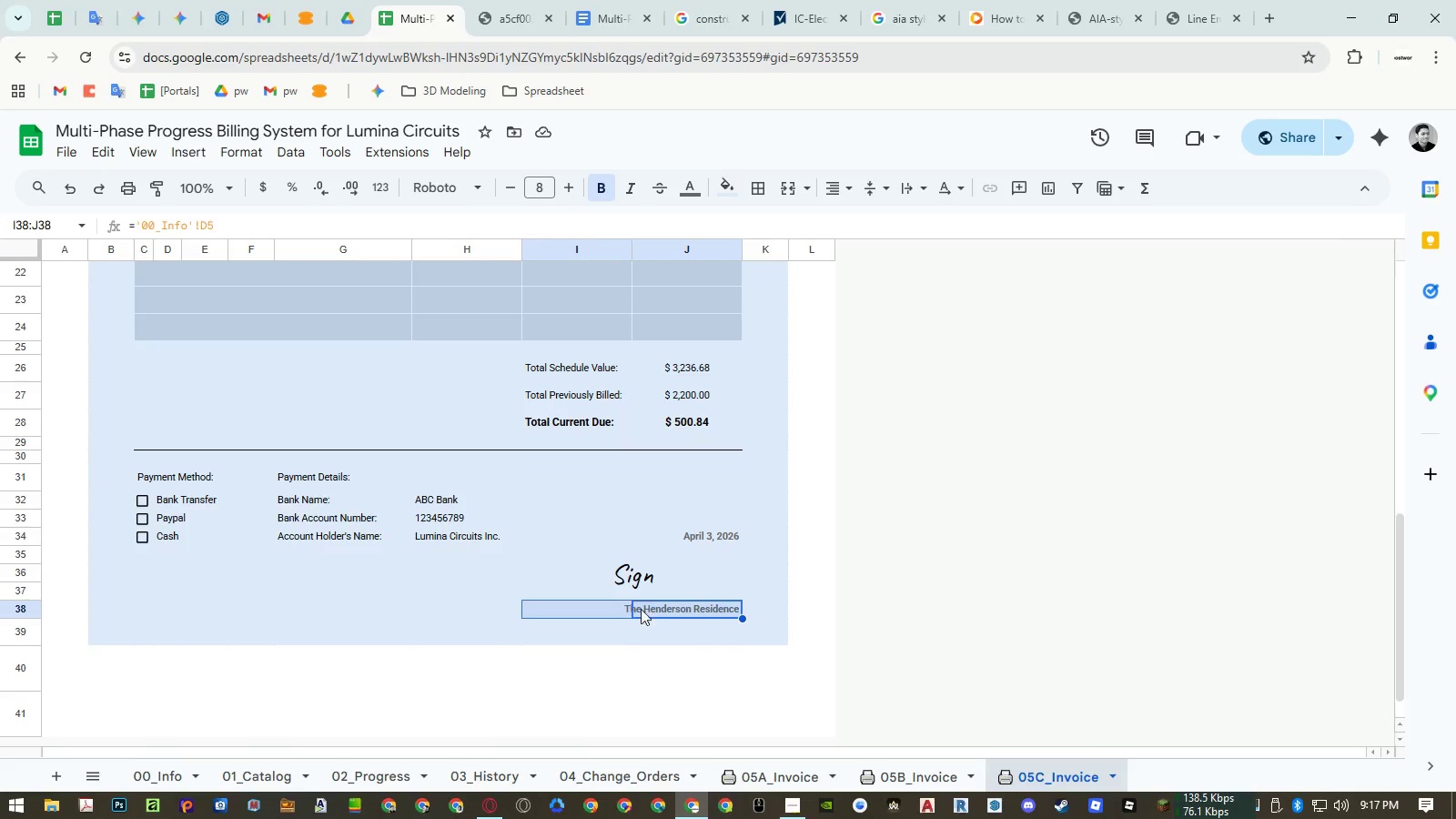 
left_click([649, 610])
 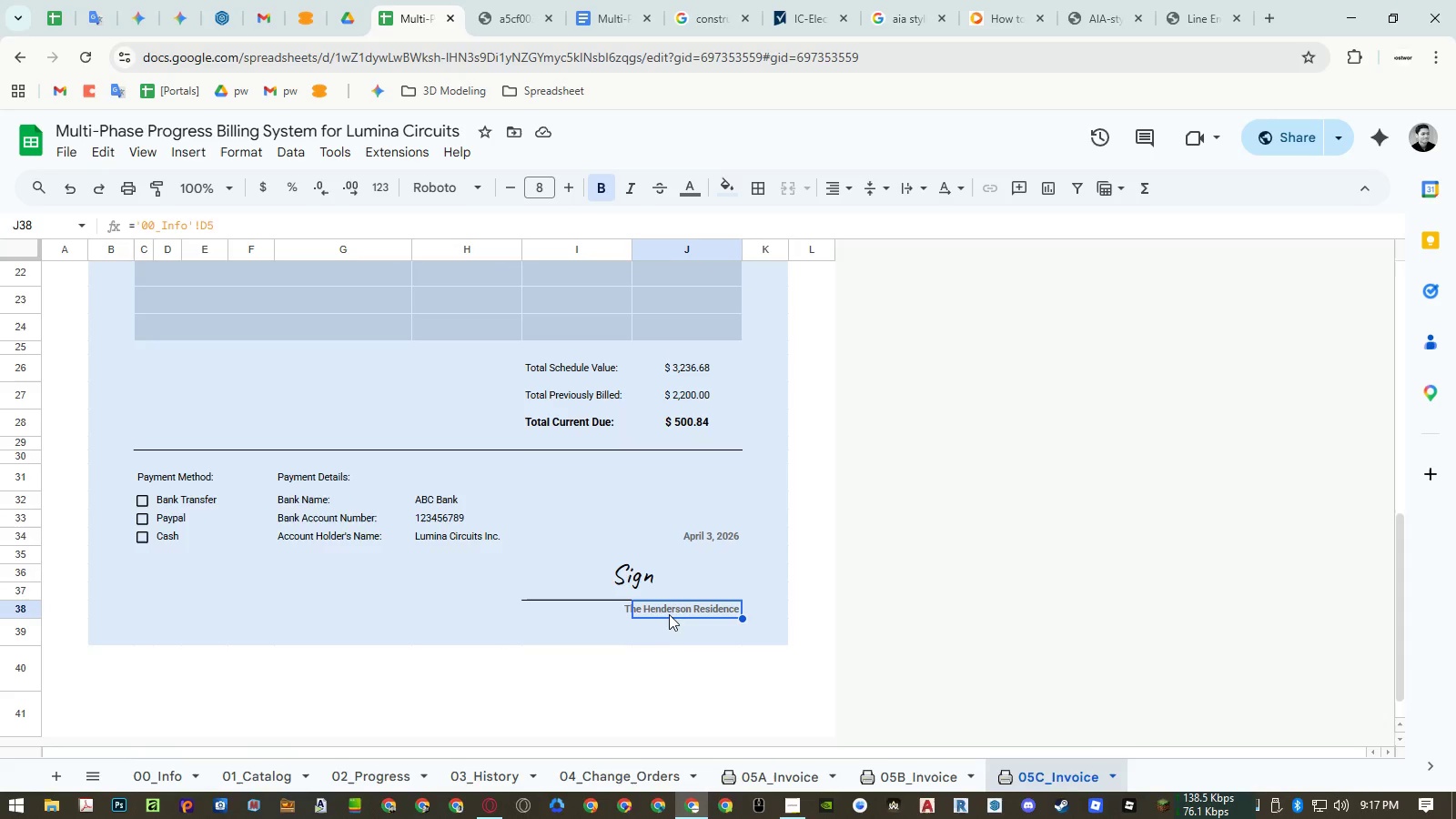 
key(Control+ControlLeft)
 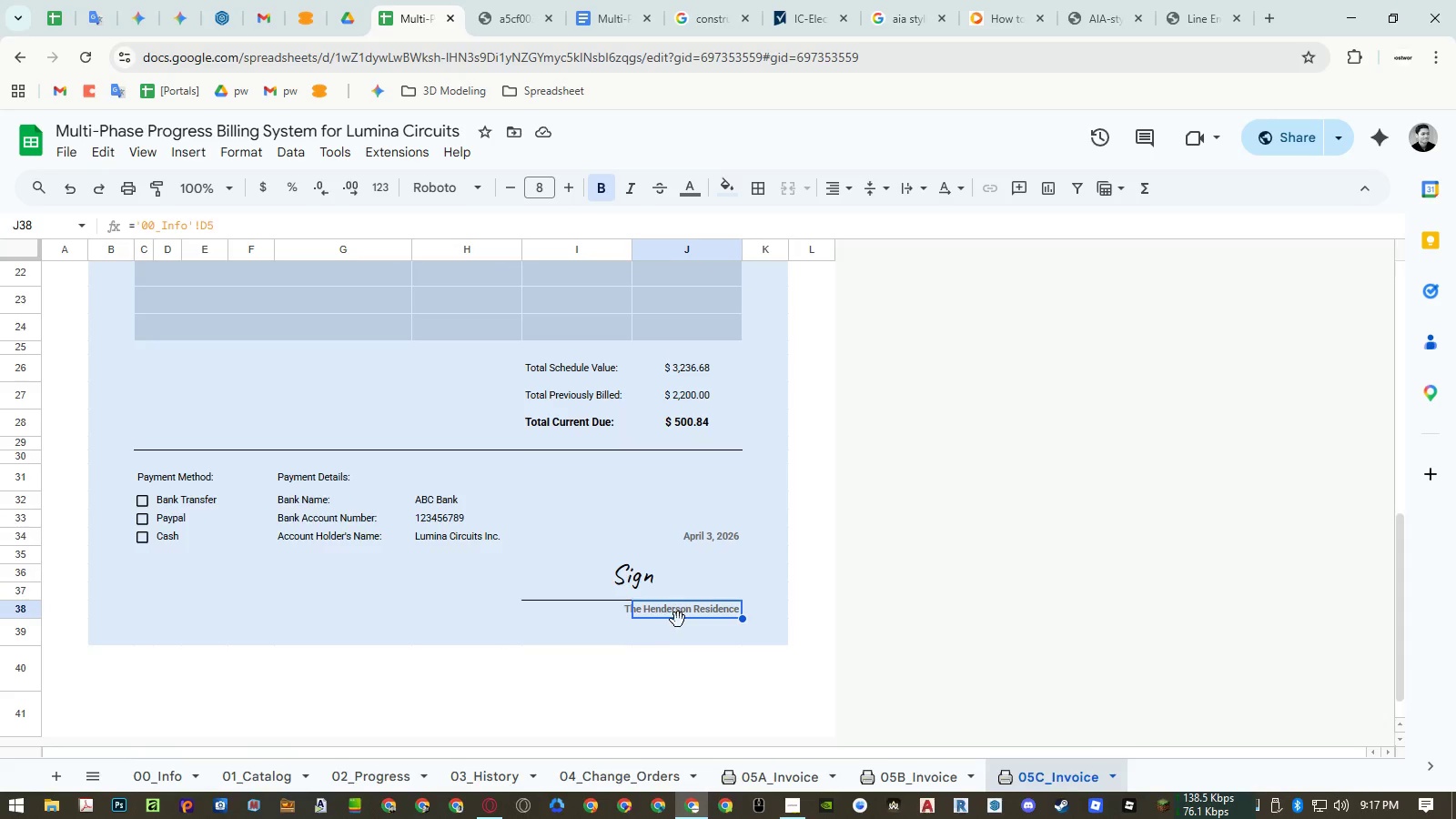 
key(Control+C)
 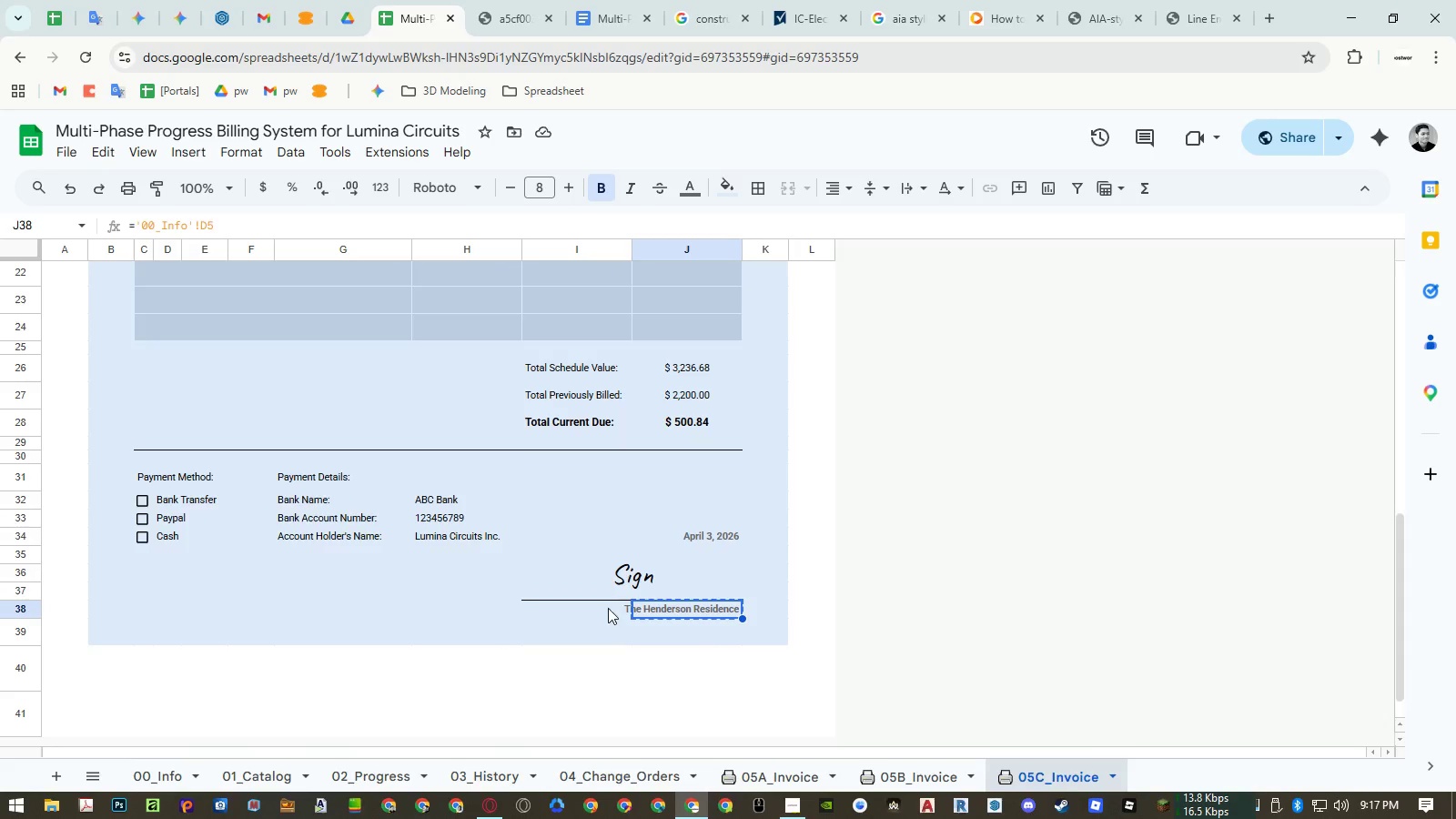 
left_click([608, 608])
 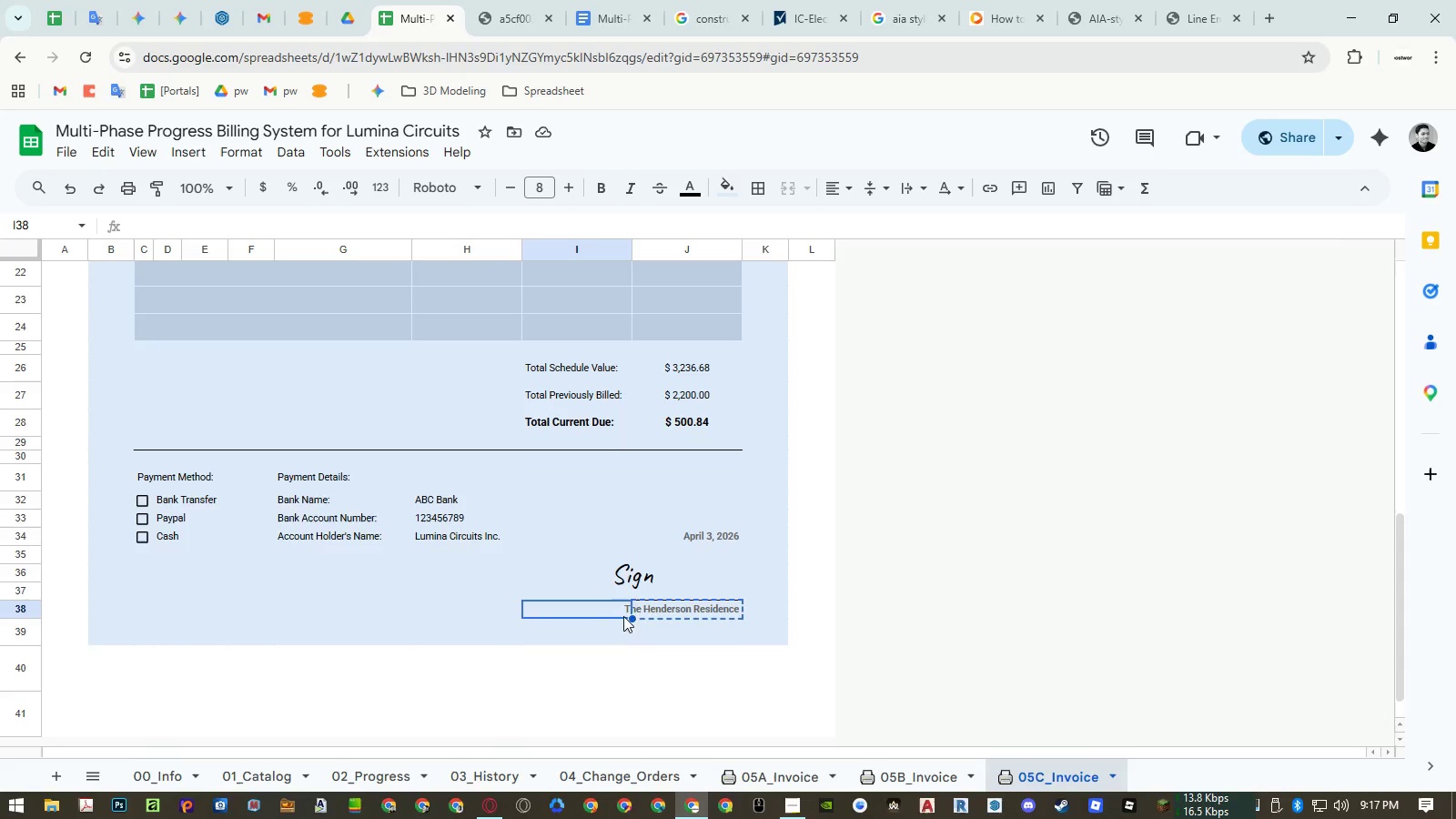 
key(Control+ControlLeft)
 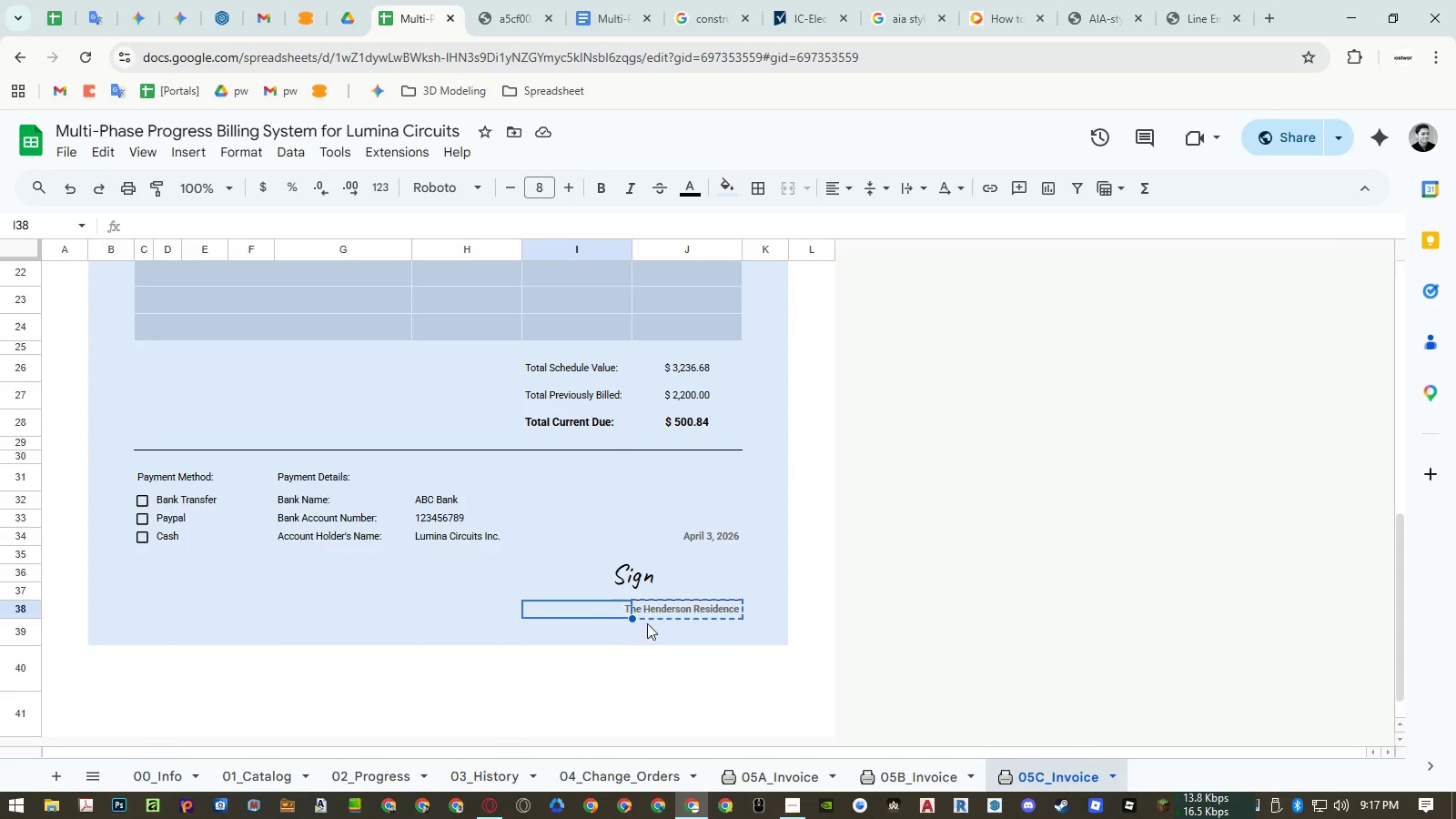 
key(Control+V)
 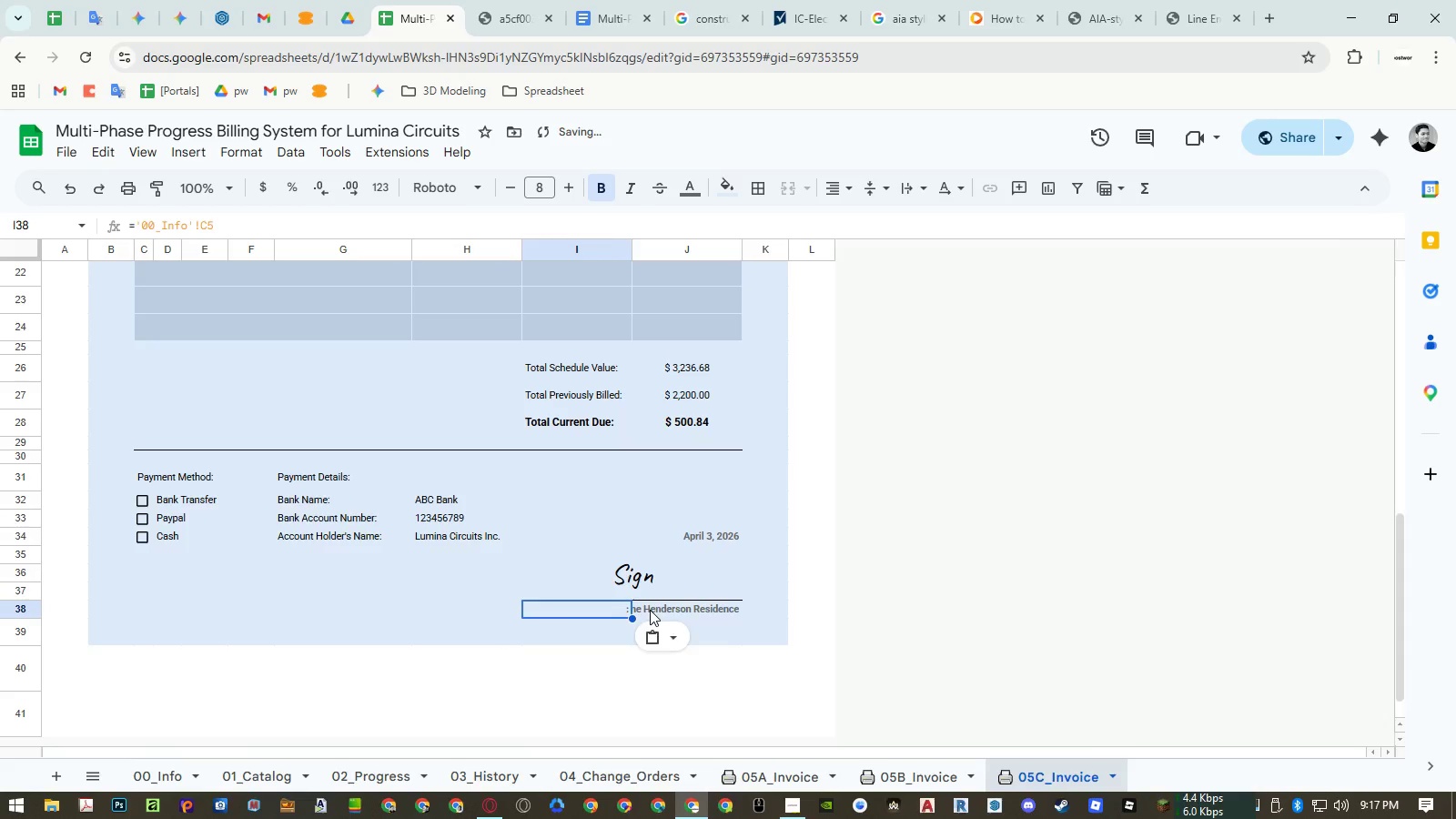 
left_click_drag(start_coordinate=[650, 610], to_coordinate=[624, 609])
 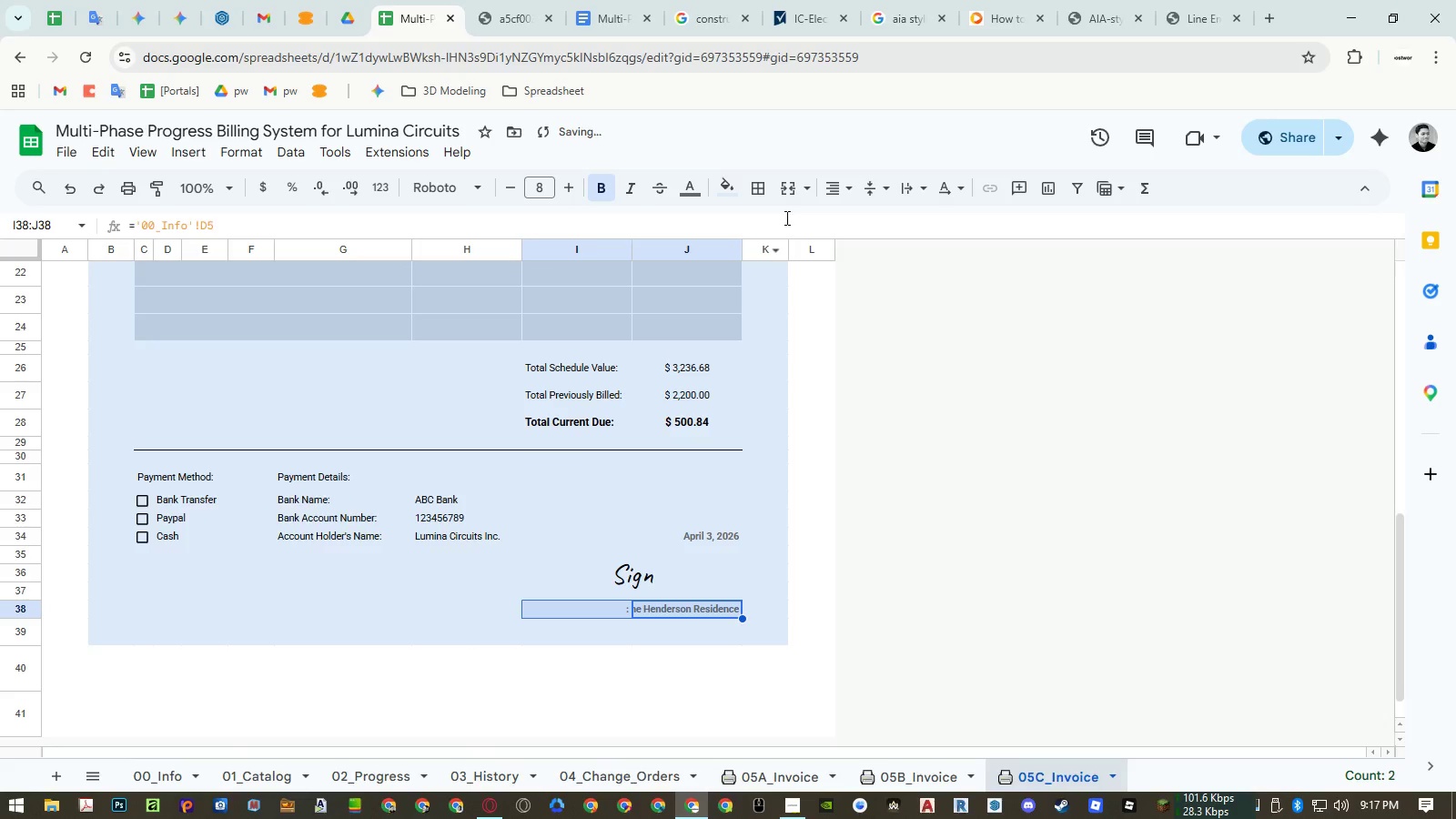 
left_click([789, 188])
 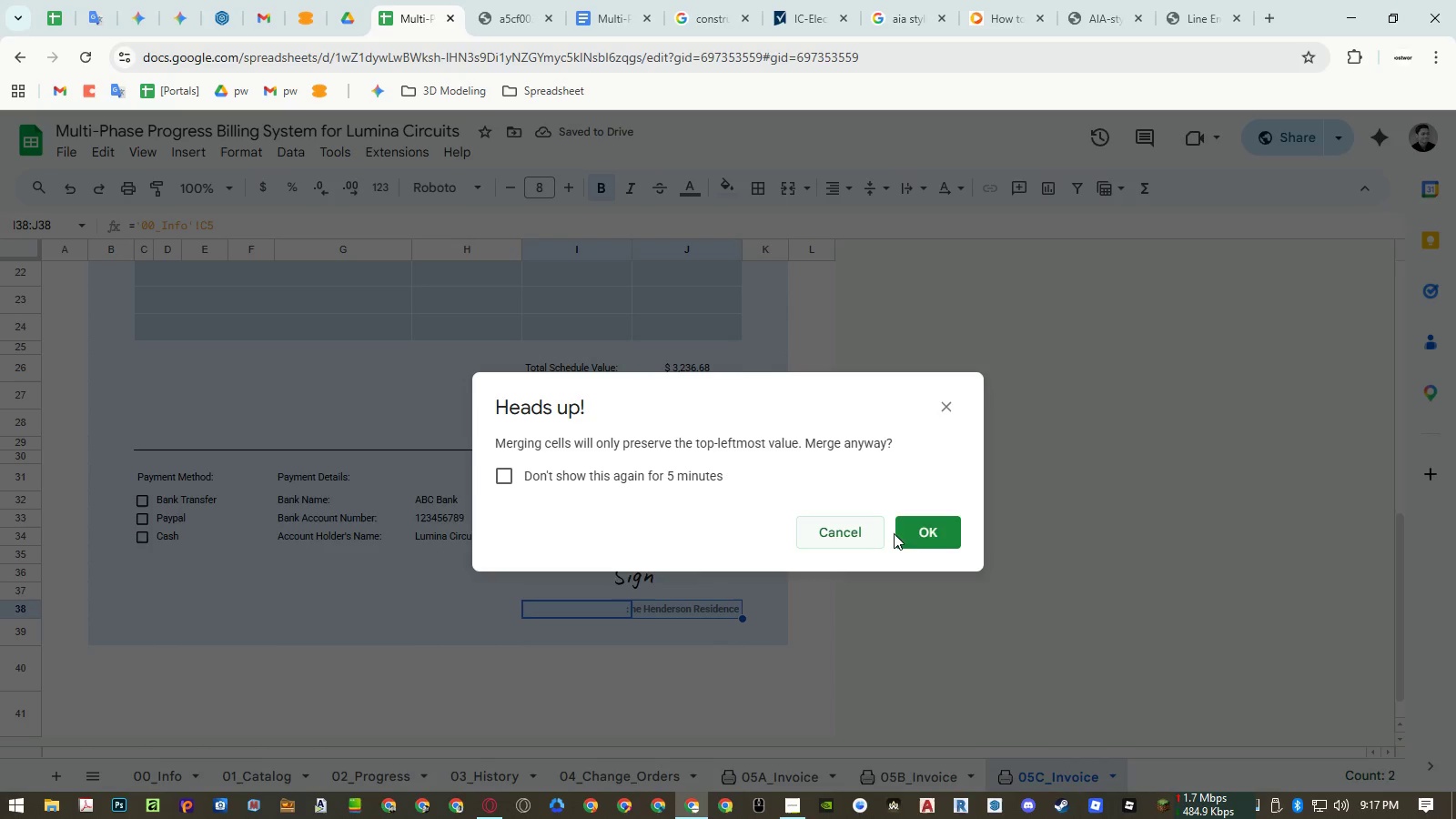 
left_click([937, 535])
 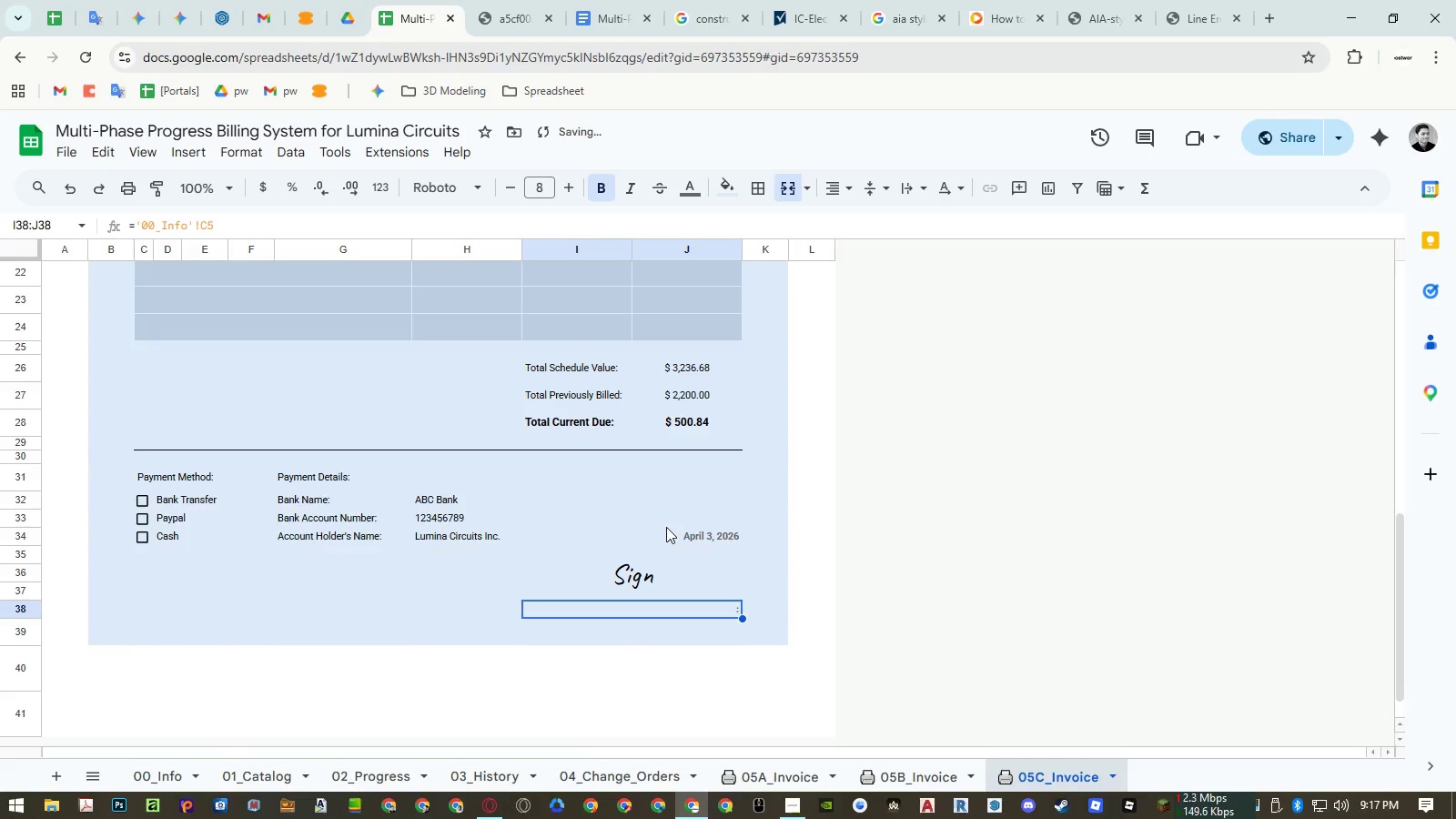 
key(Control+ControlLeft)
 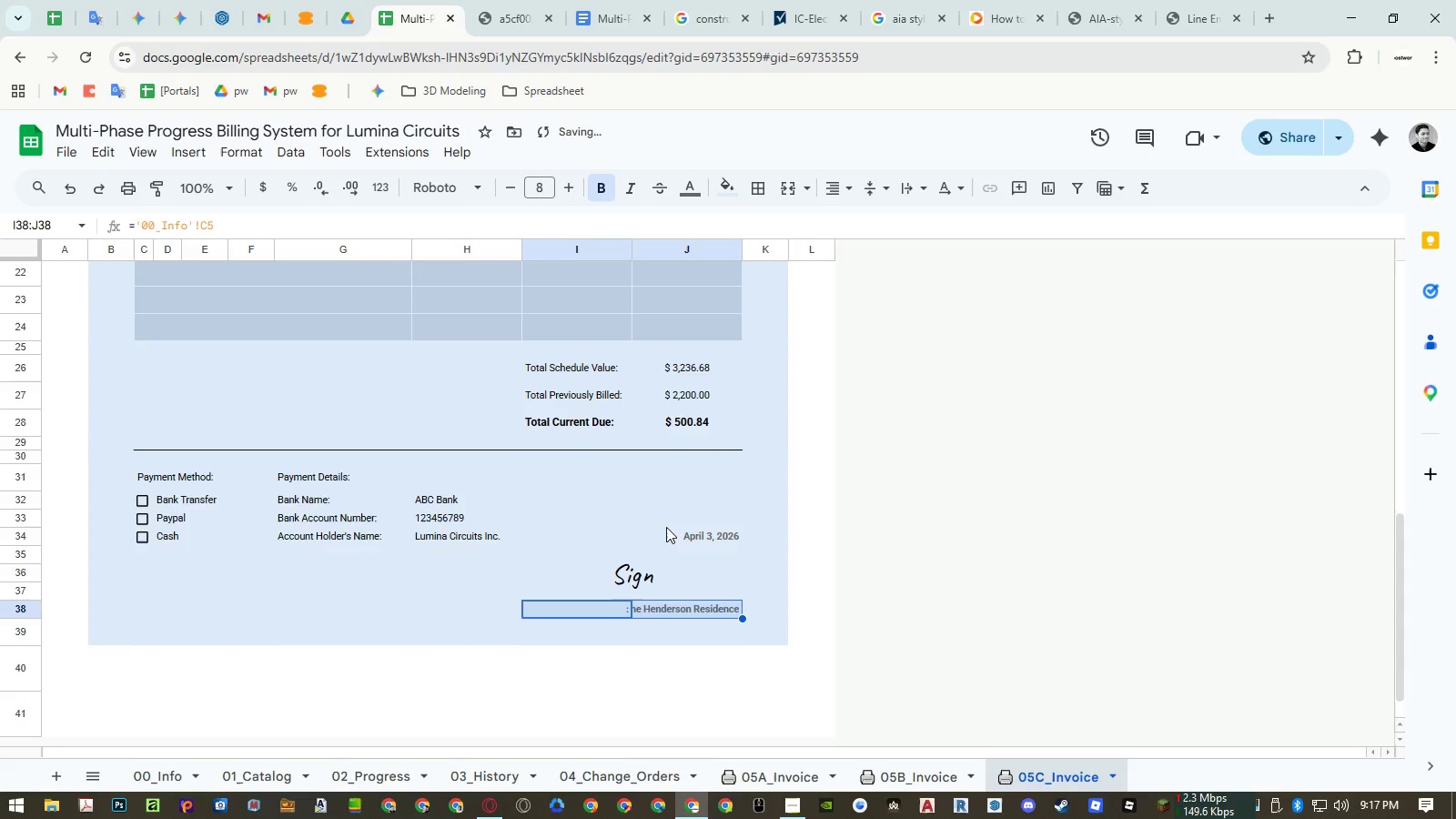 
key(Control+Z)
 